 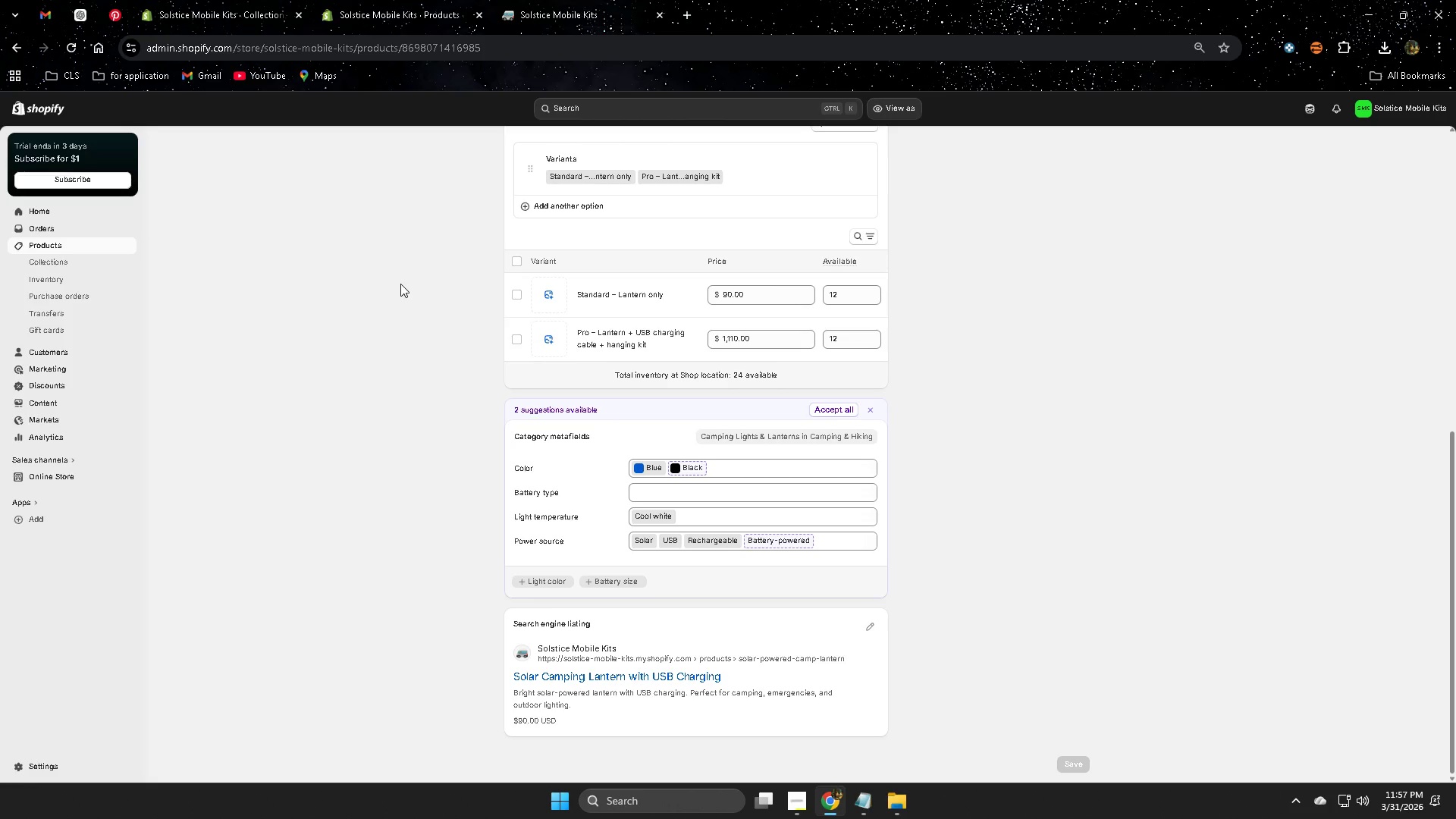 
hold_key(key=ControlLeft, duration=0.45)
 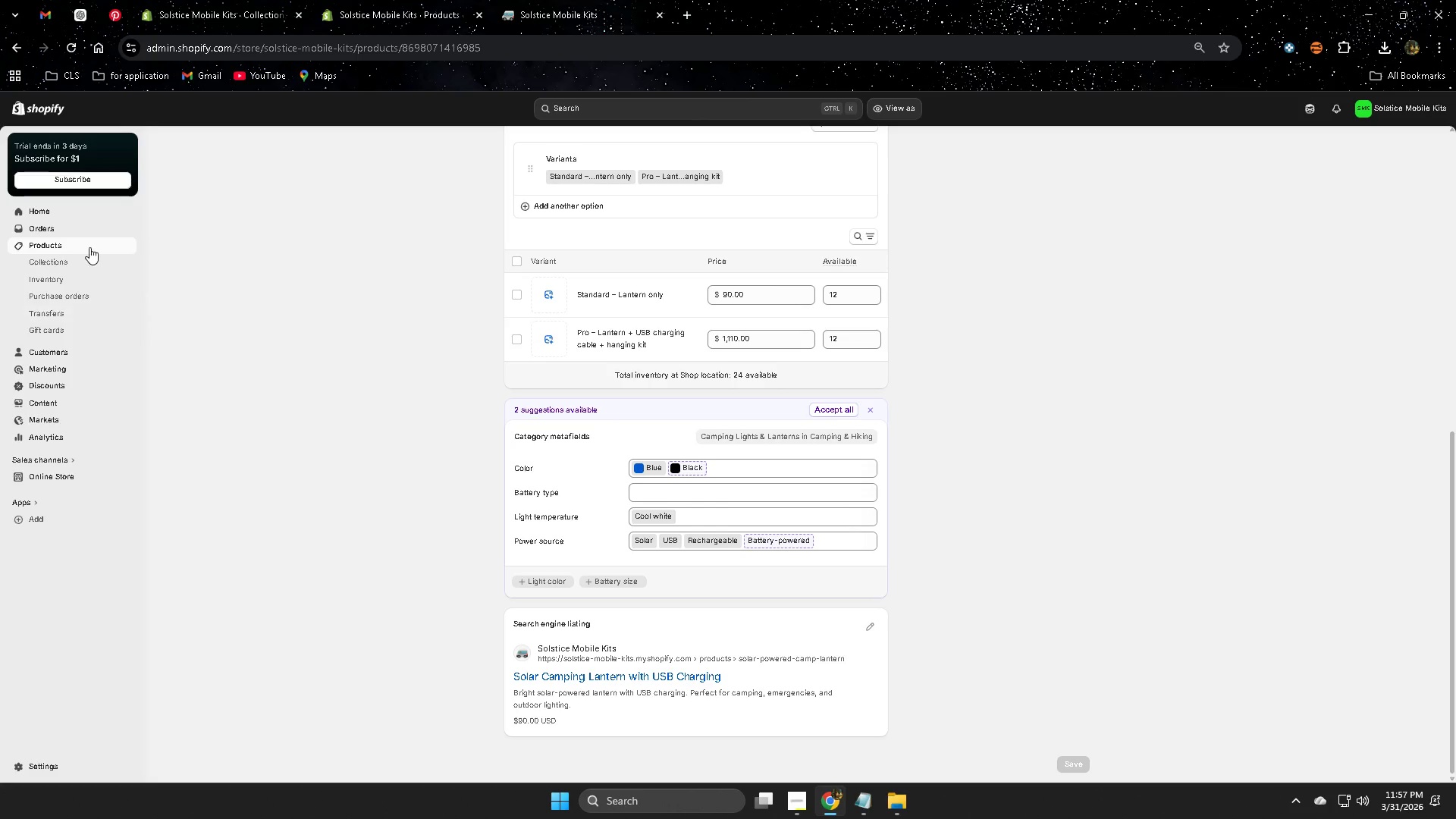 
left_click([89, 246])
 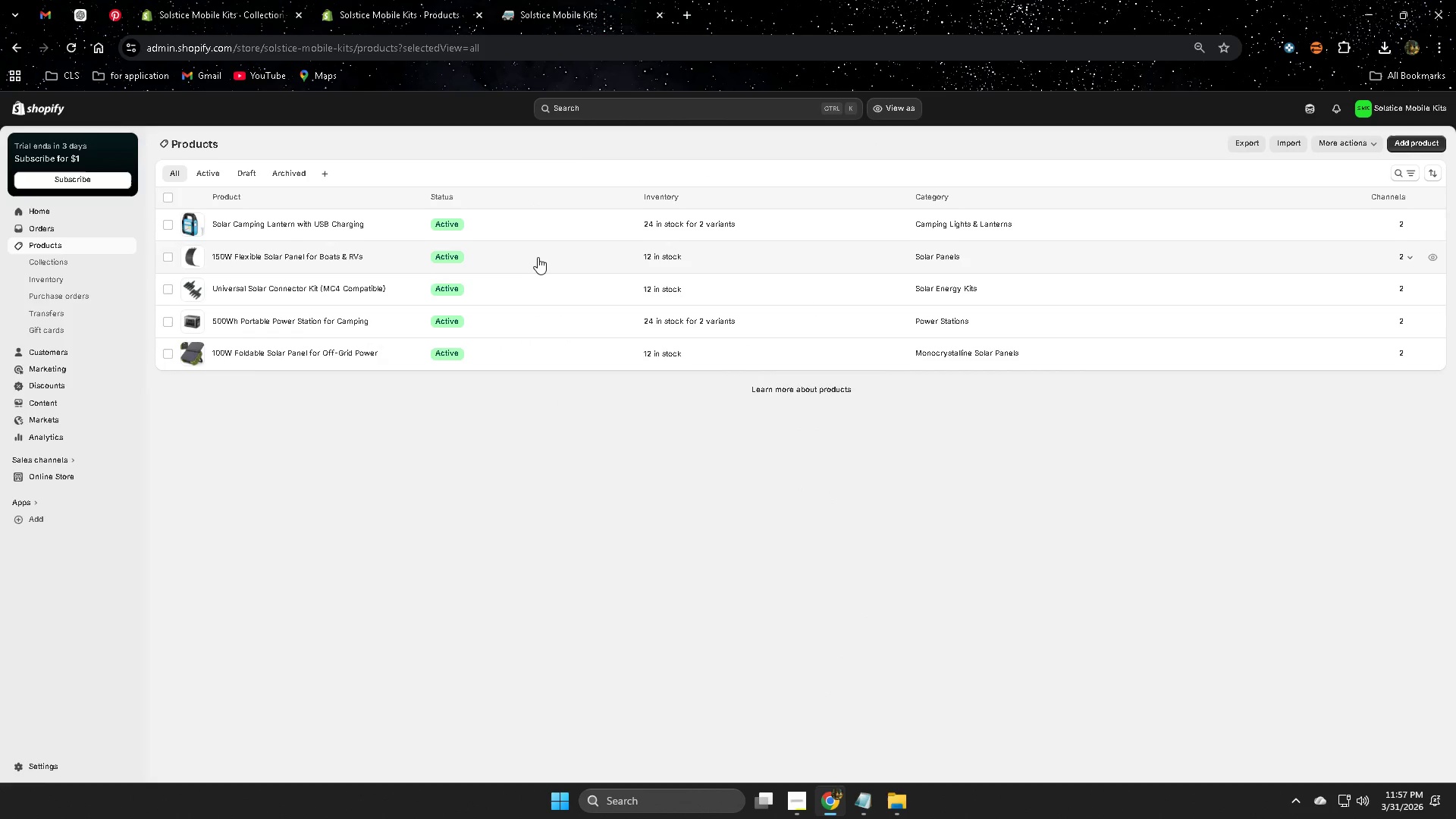 
wait(5.36)
 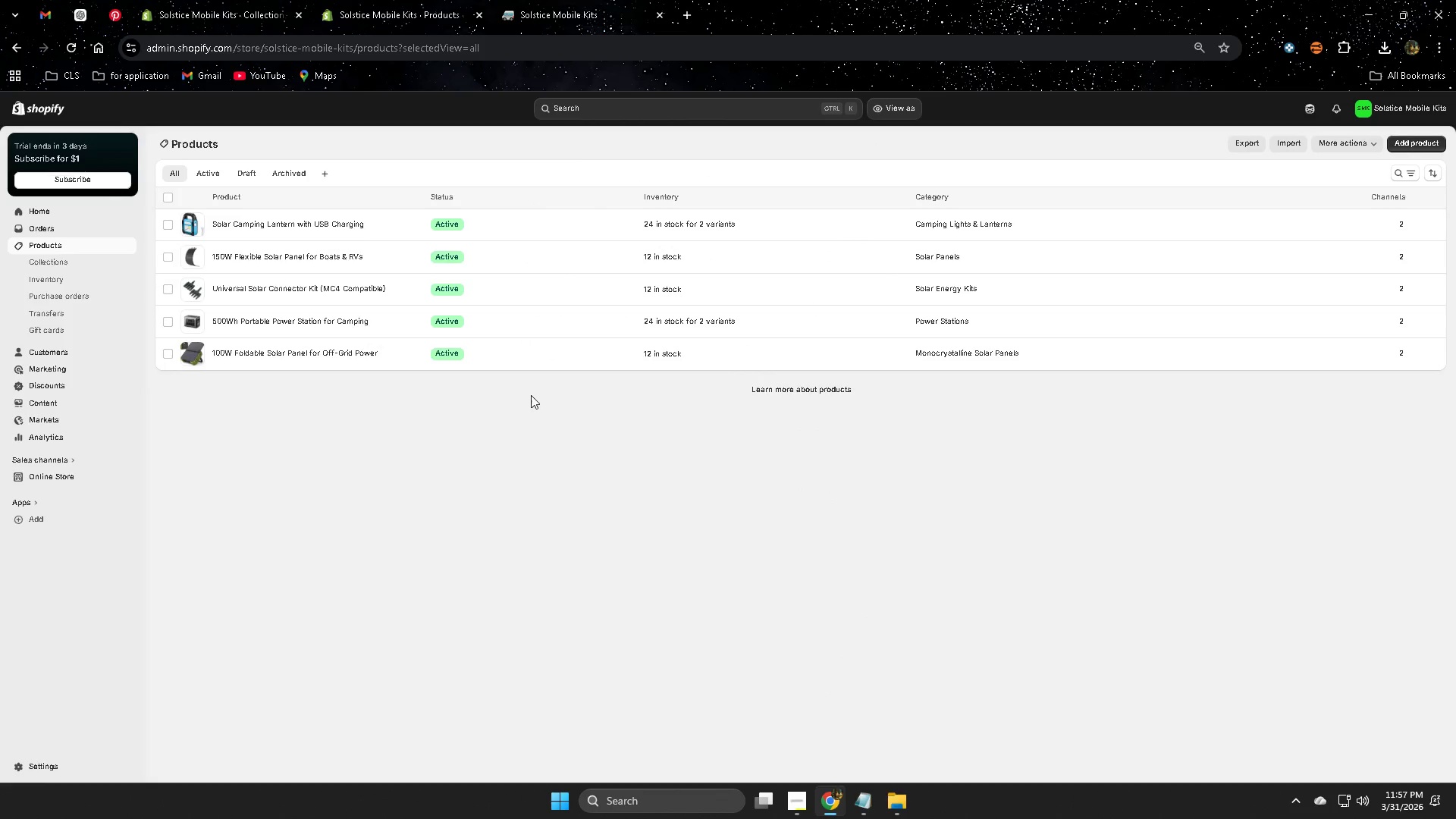 
left_click([534, 228])
 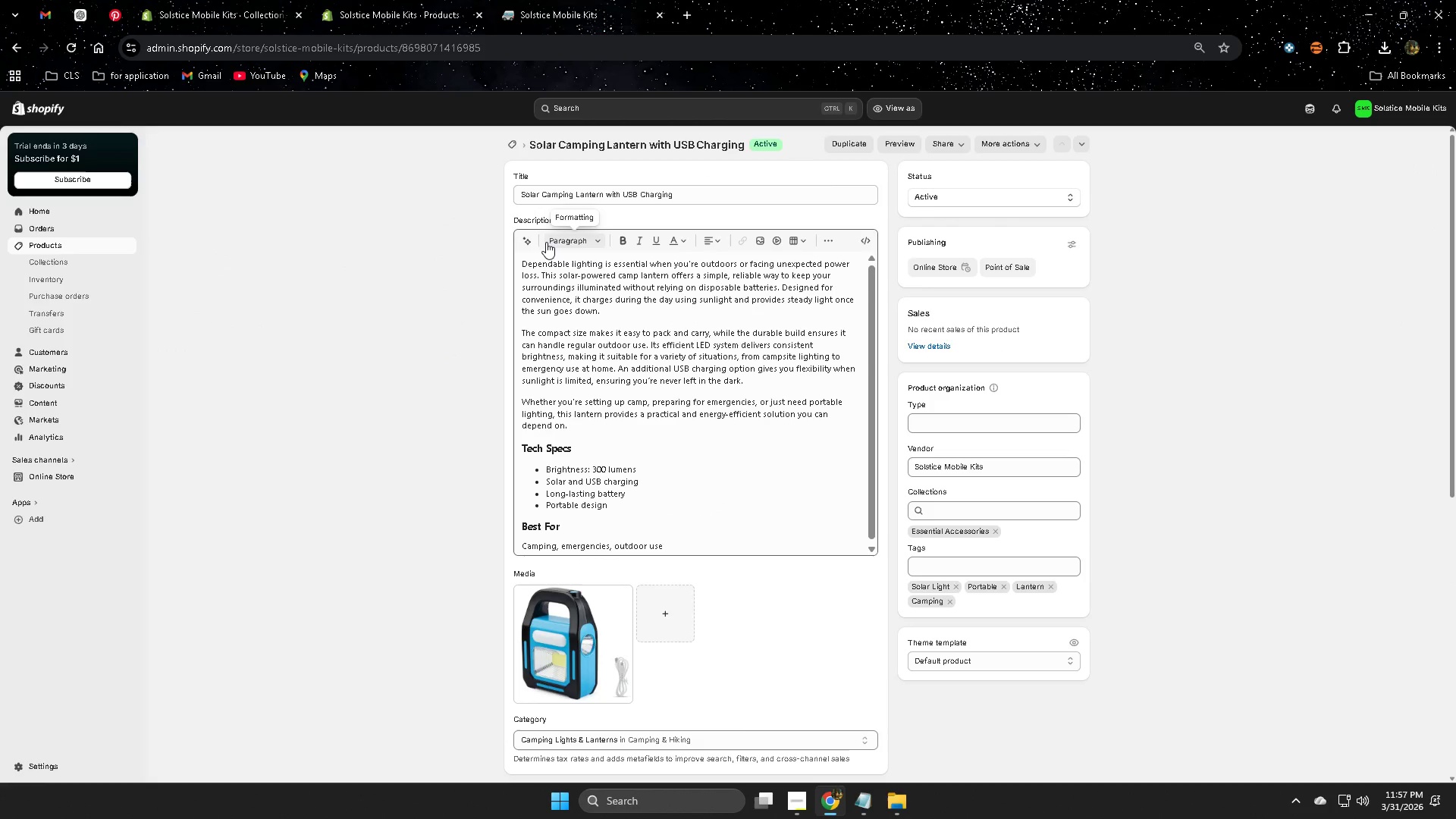 
scroll: coordinate [1152, 652], scroll_direction: down, amount: 10.0
 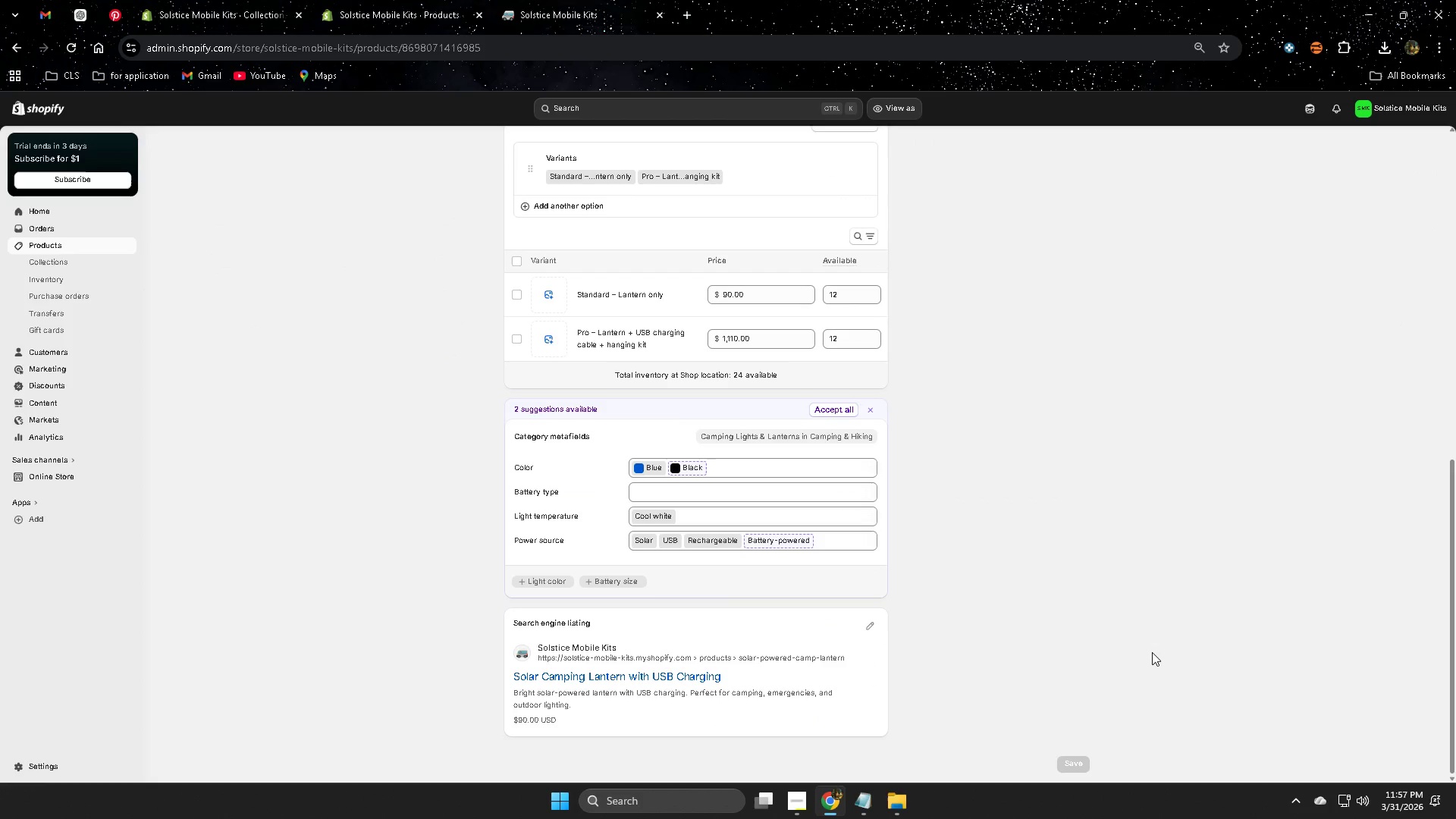 
left_click([56, 242])
 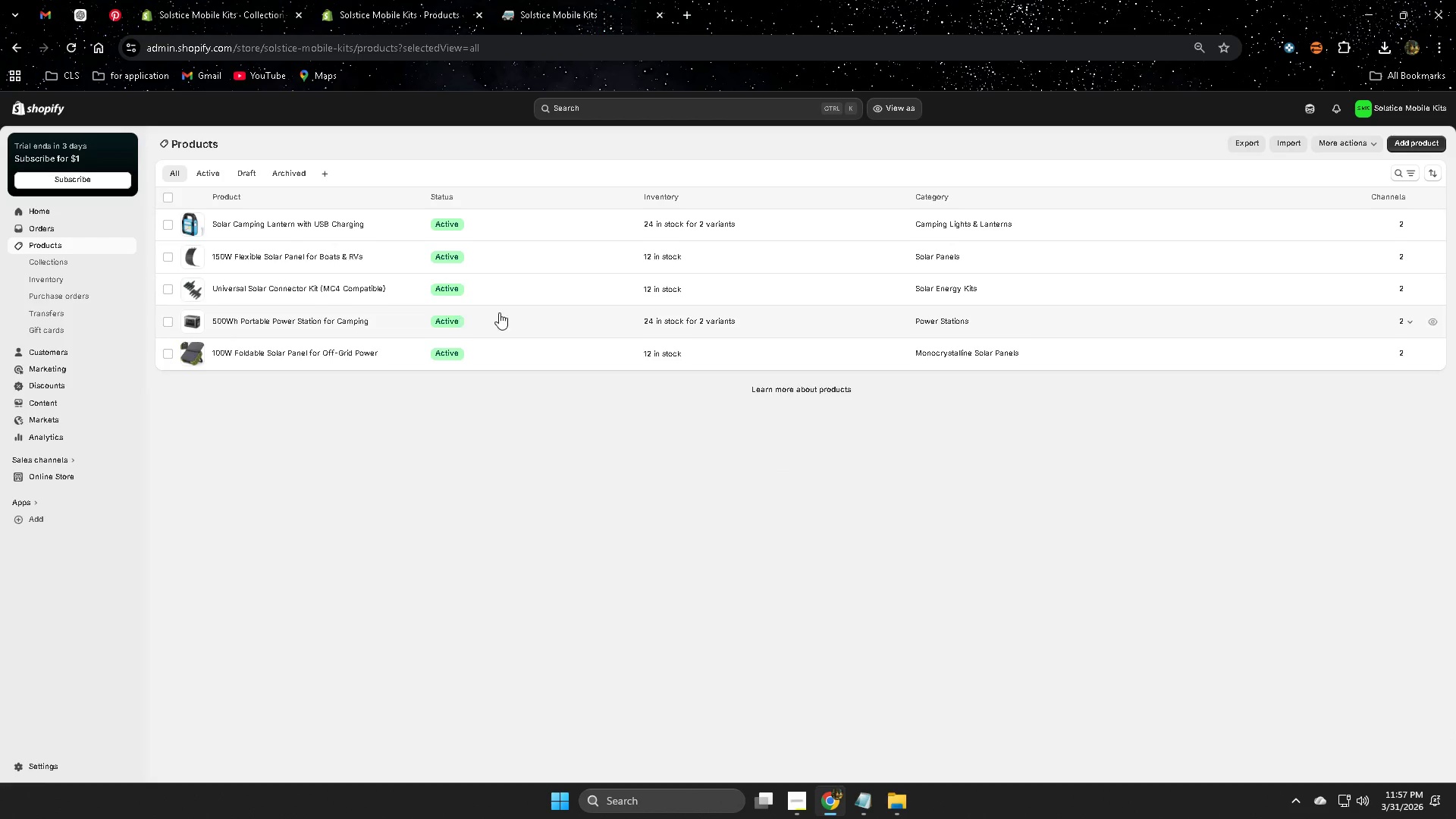 
scroll: coordinate [1152, 652], scroll_direction: up, amount: 1.0
 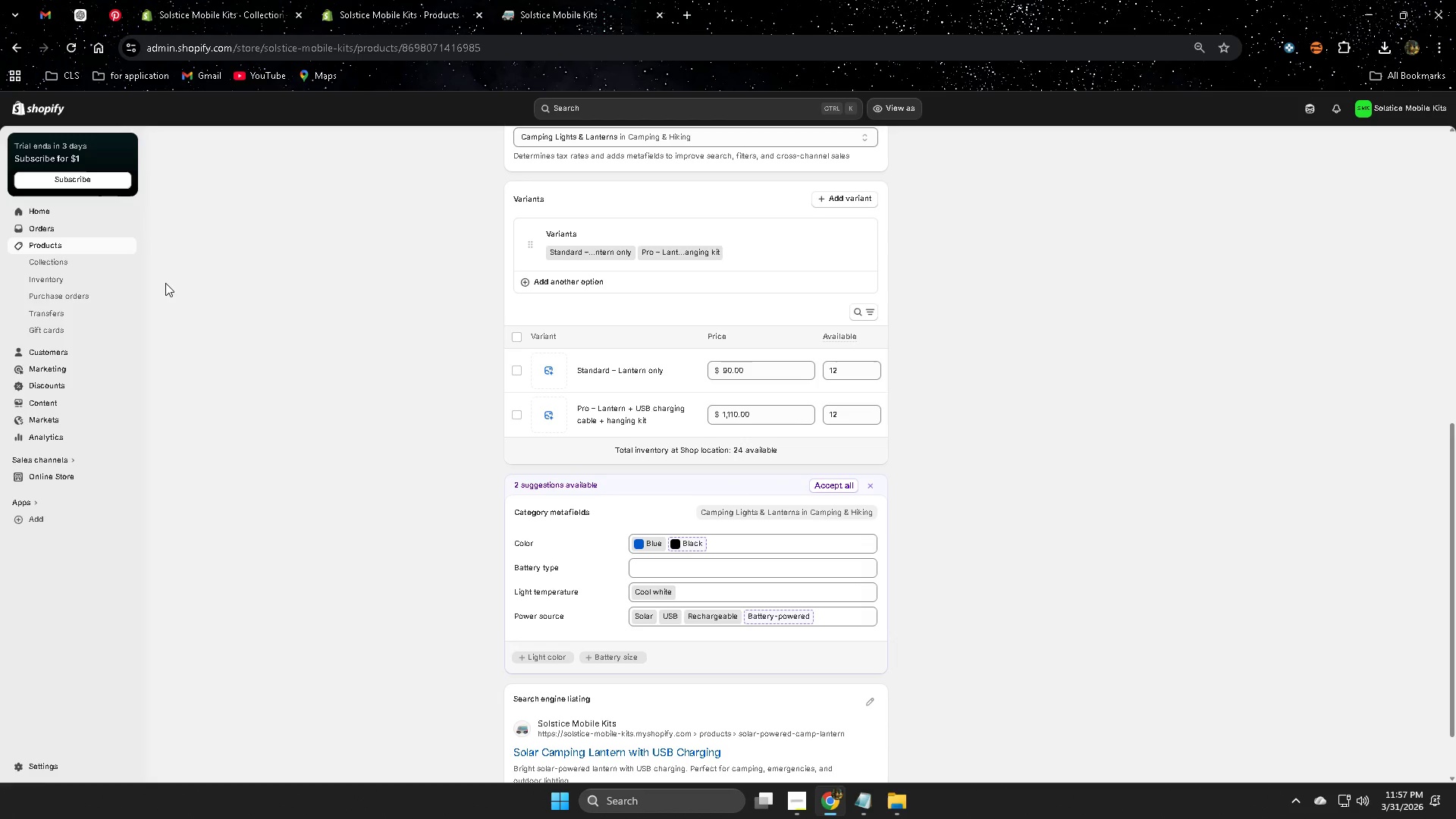 
left_click([529, 256])
 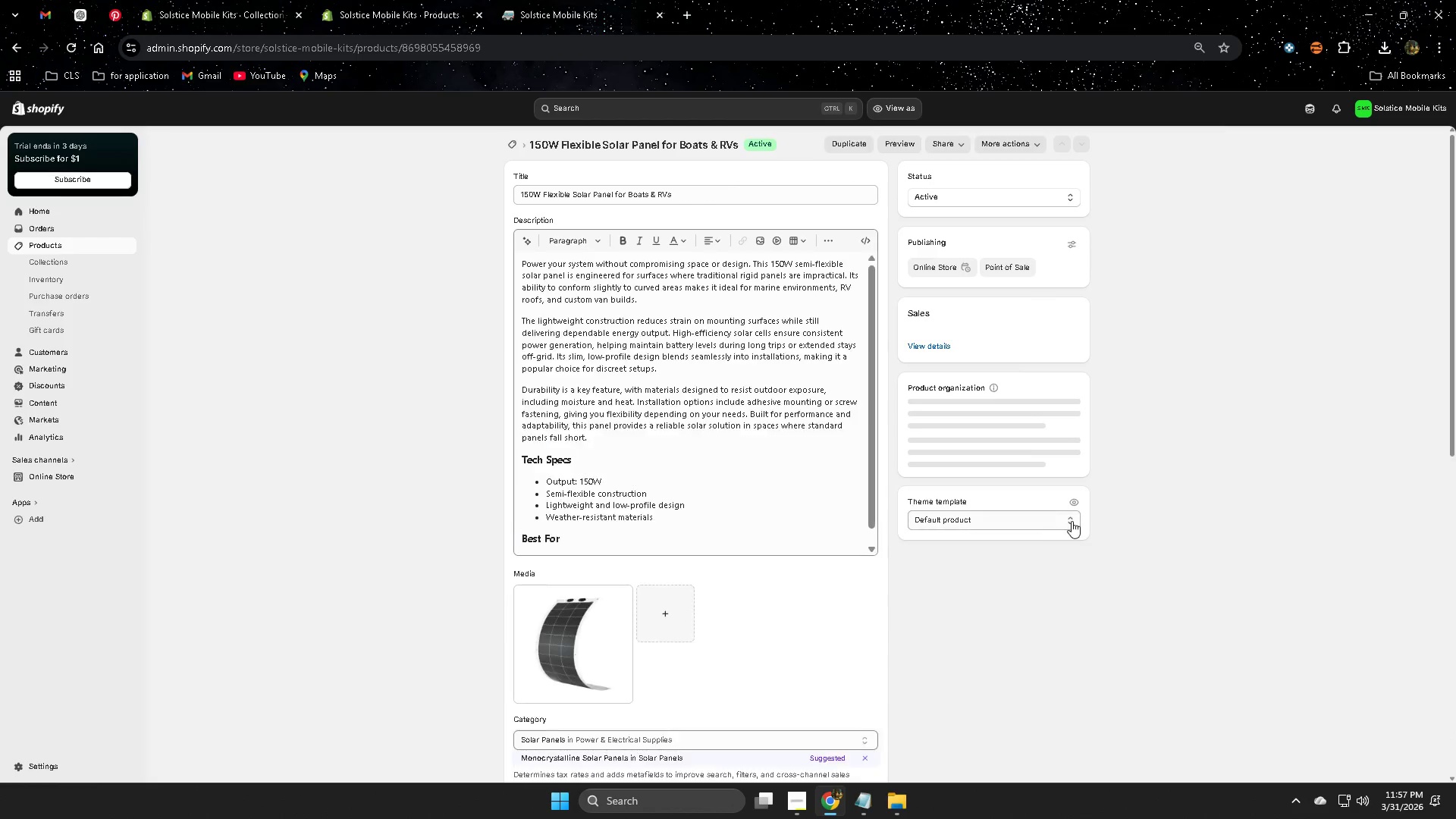 
scroll: coordinate [1100, 522], scroll_direction: down, amount: 11.0
 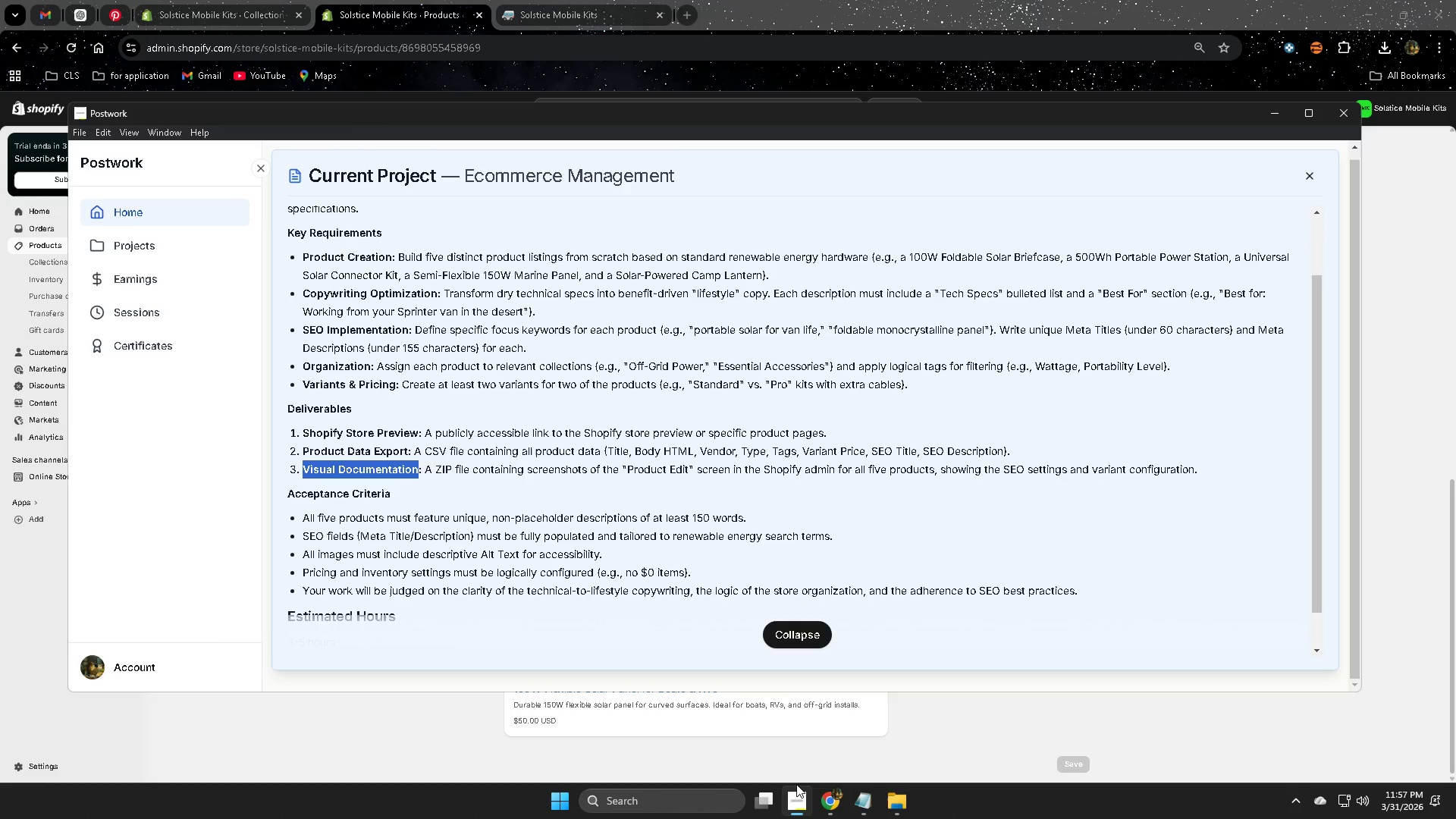 
wait(17.86)
 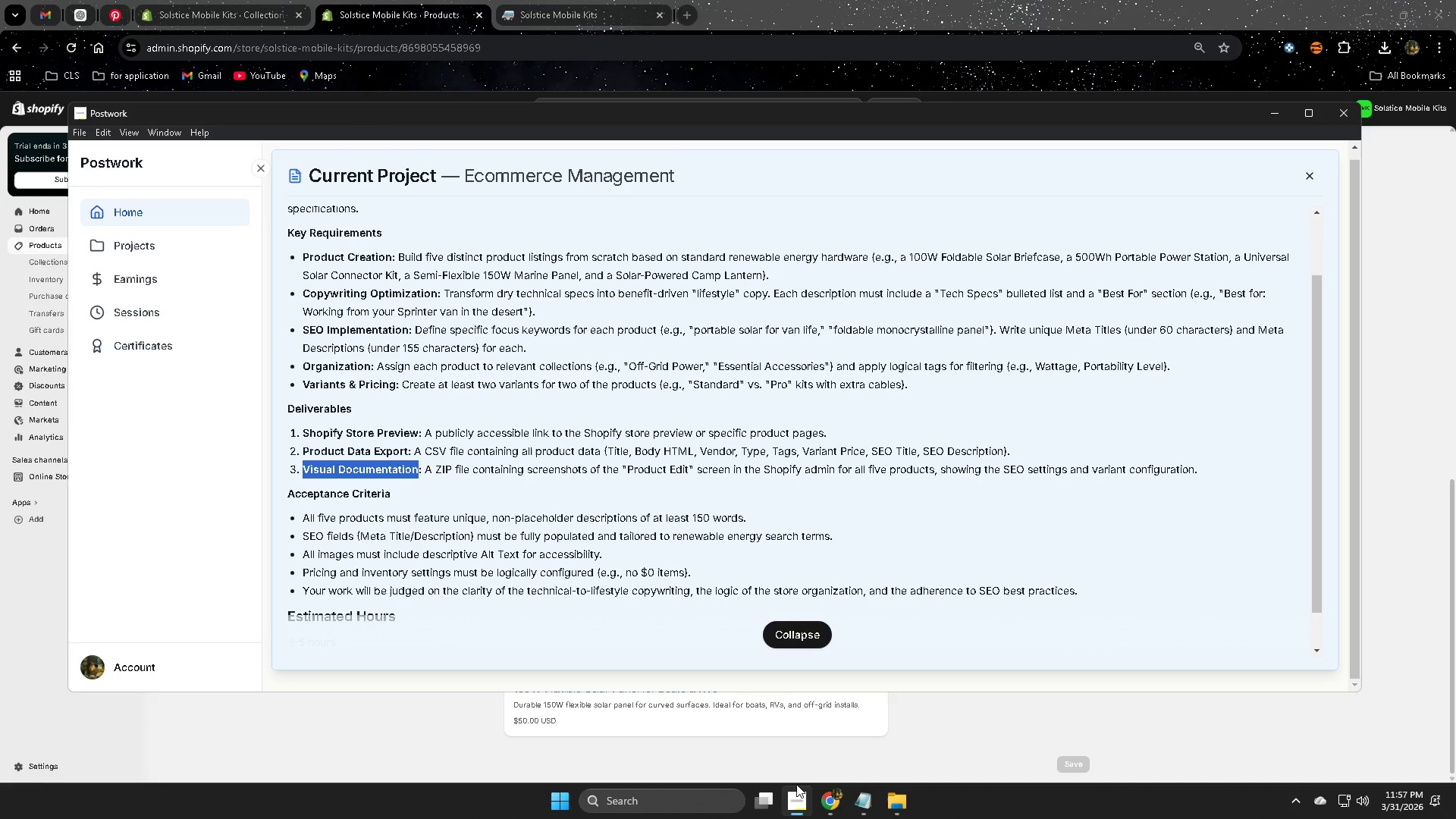 
left_click([1274, 112])
 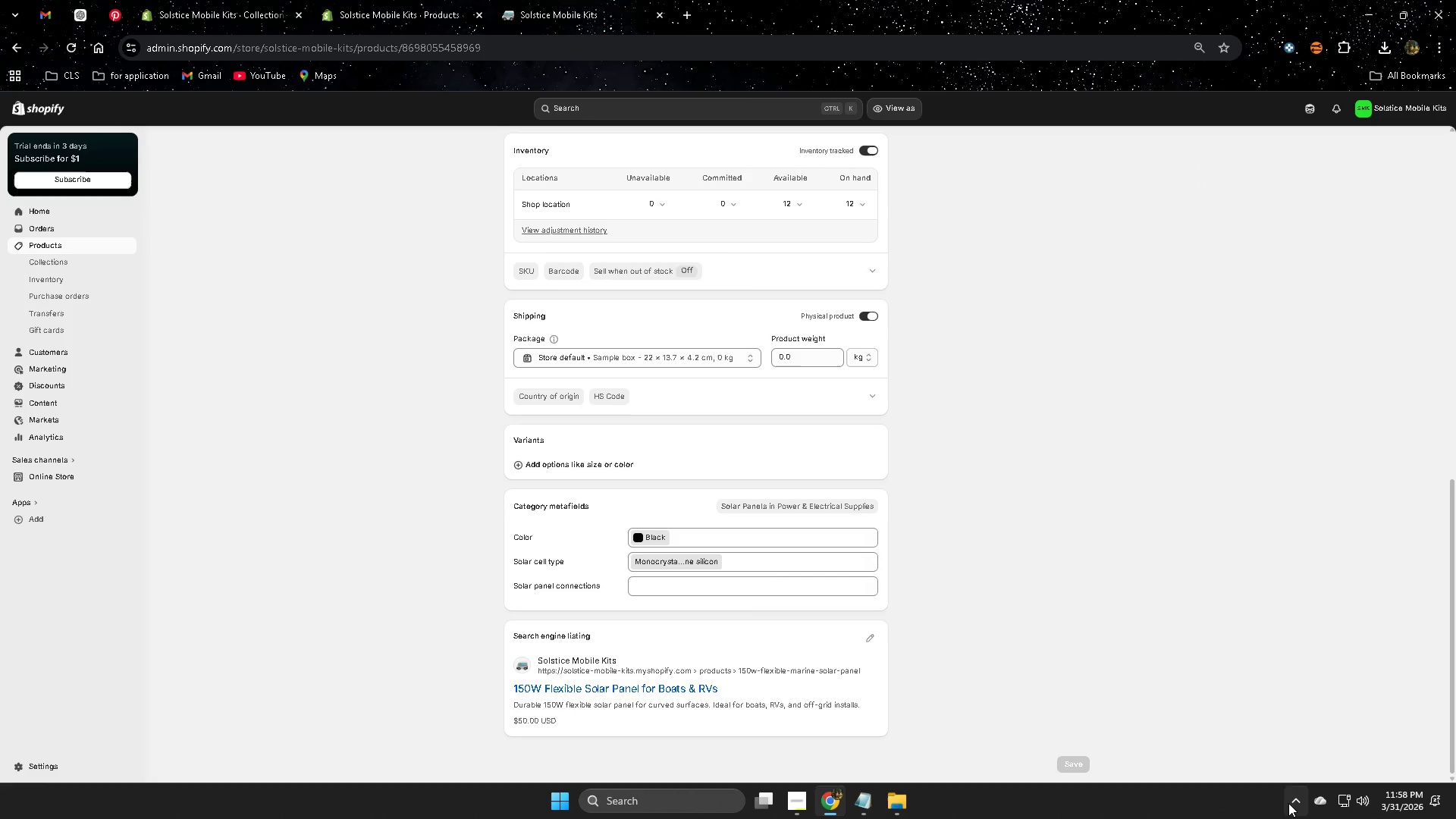 
wait(10.23)
 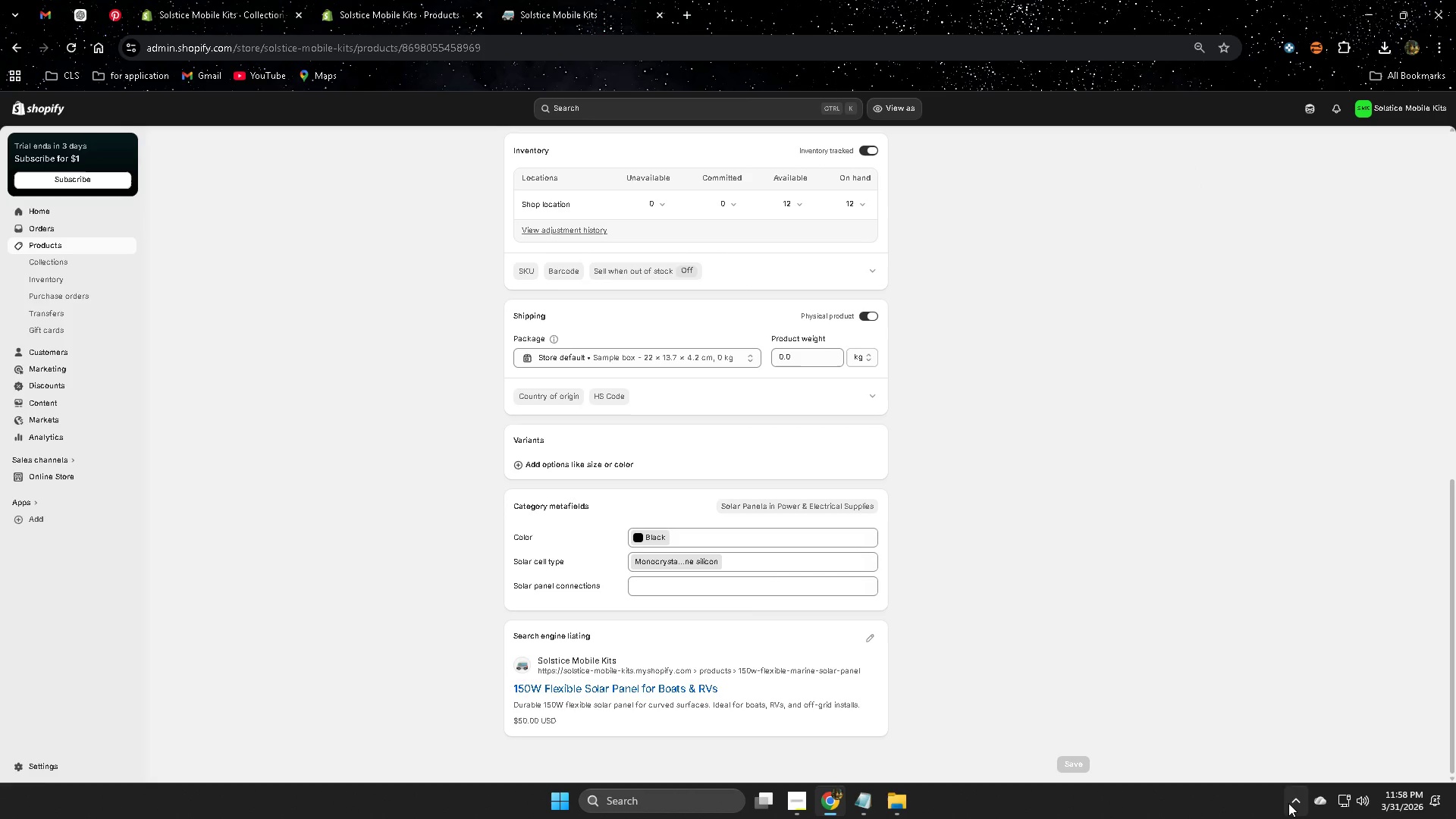 
left_click([868, 641])
 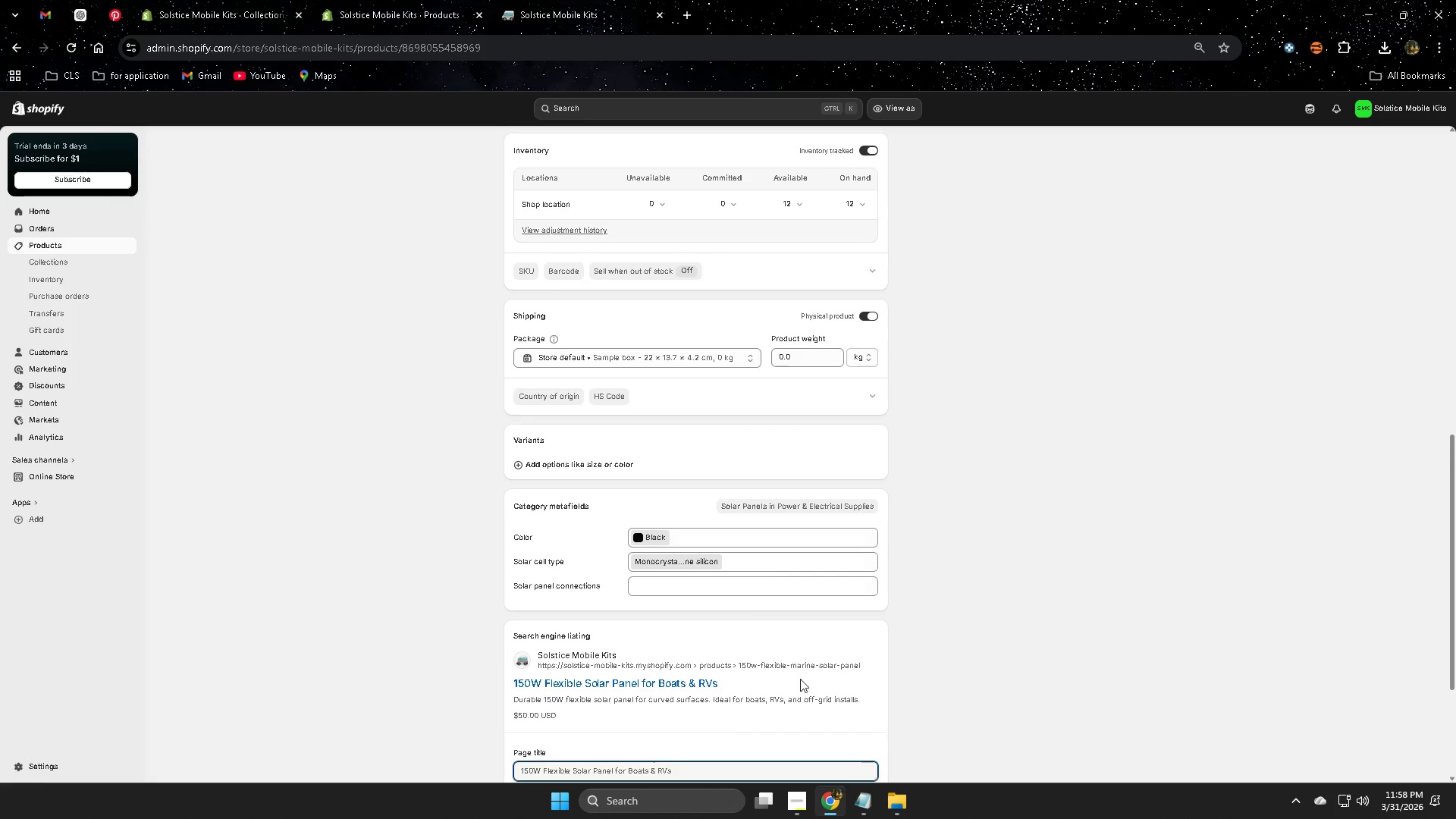 
left_click([713, 631])
 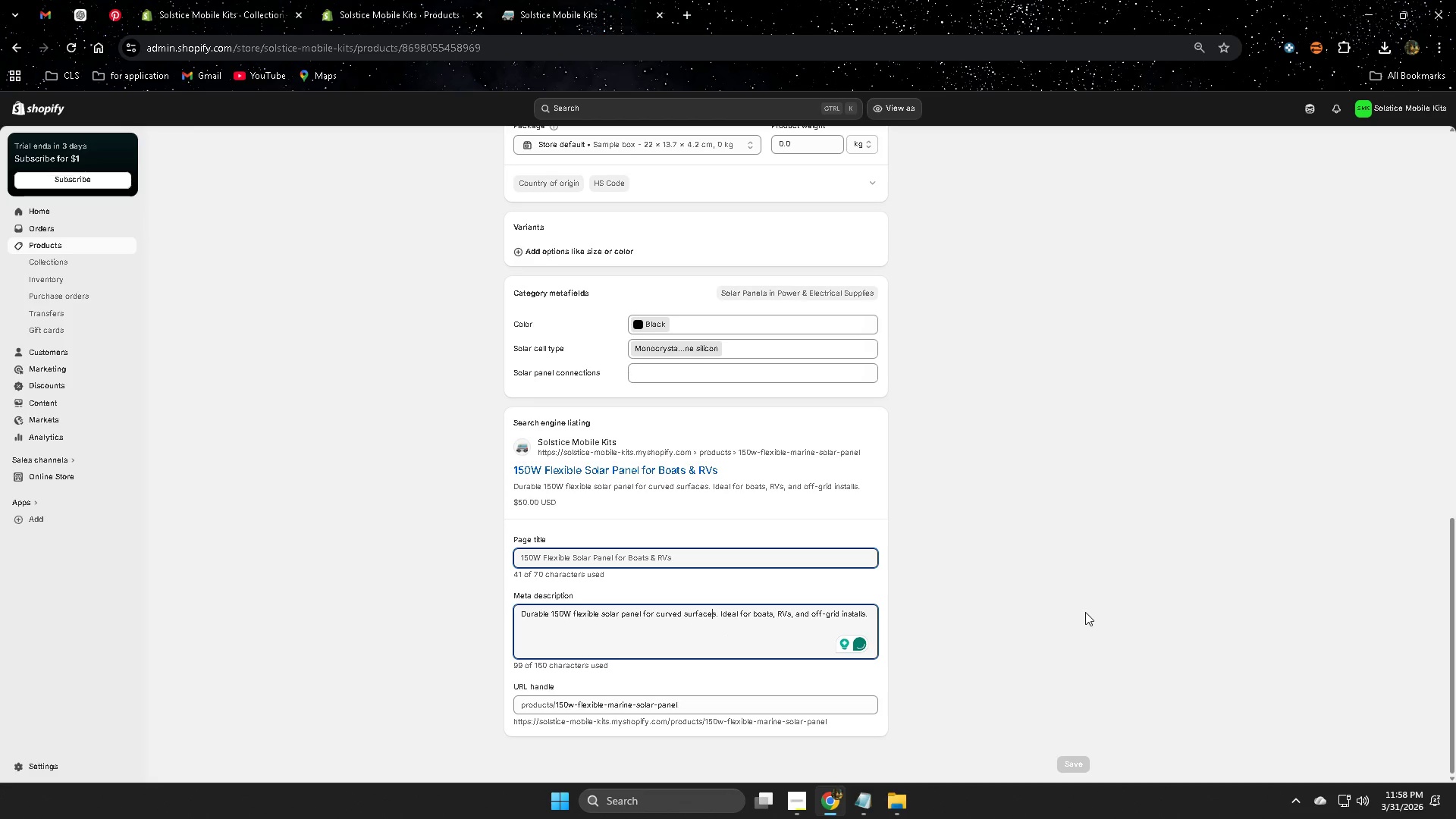 
scroll: coordinate [1106, 513], scroll_direction: down, amount: 4.0
 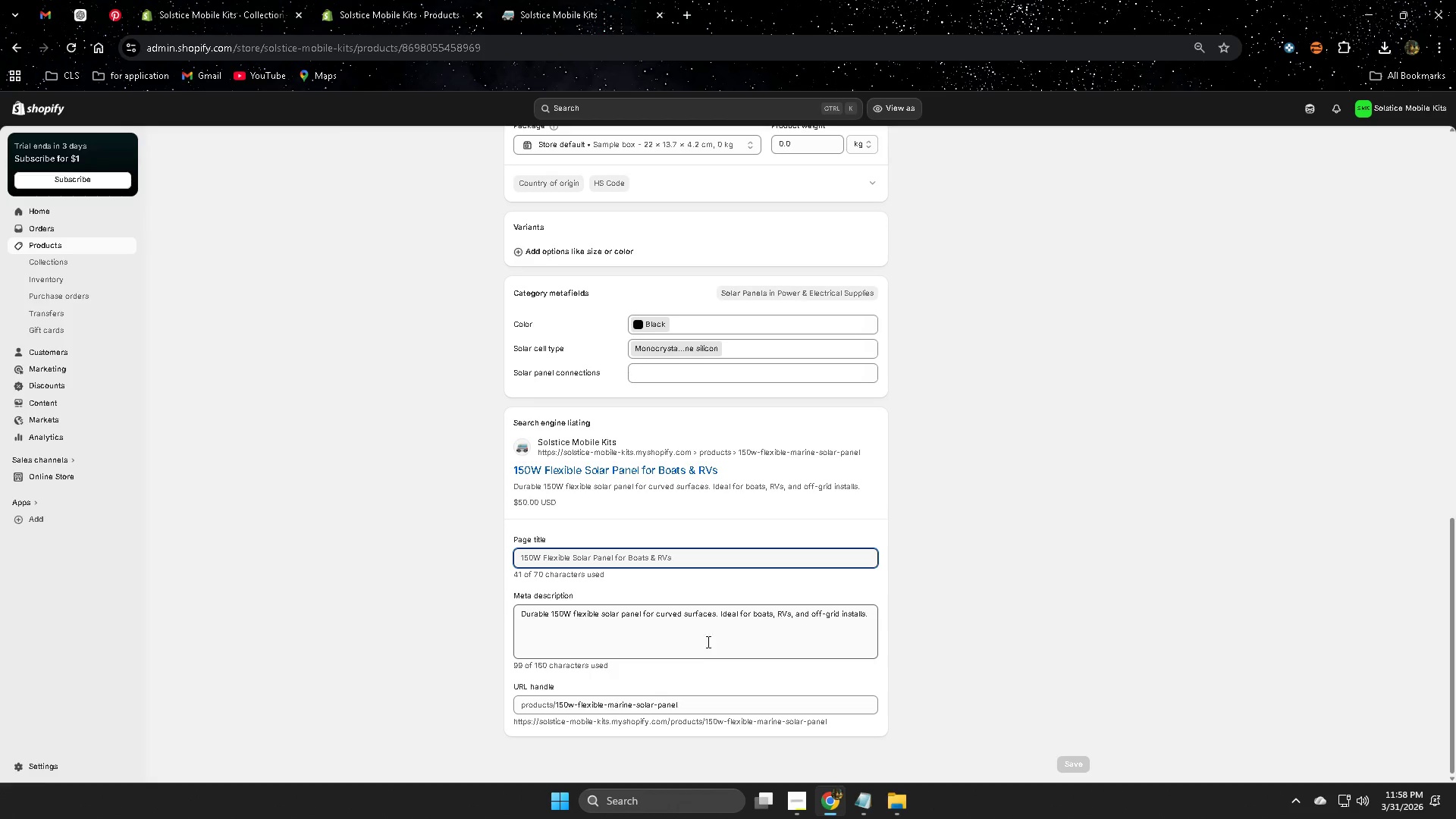 
left_click([1005, 554])
 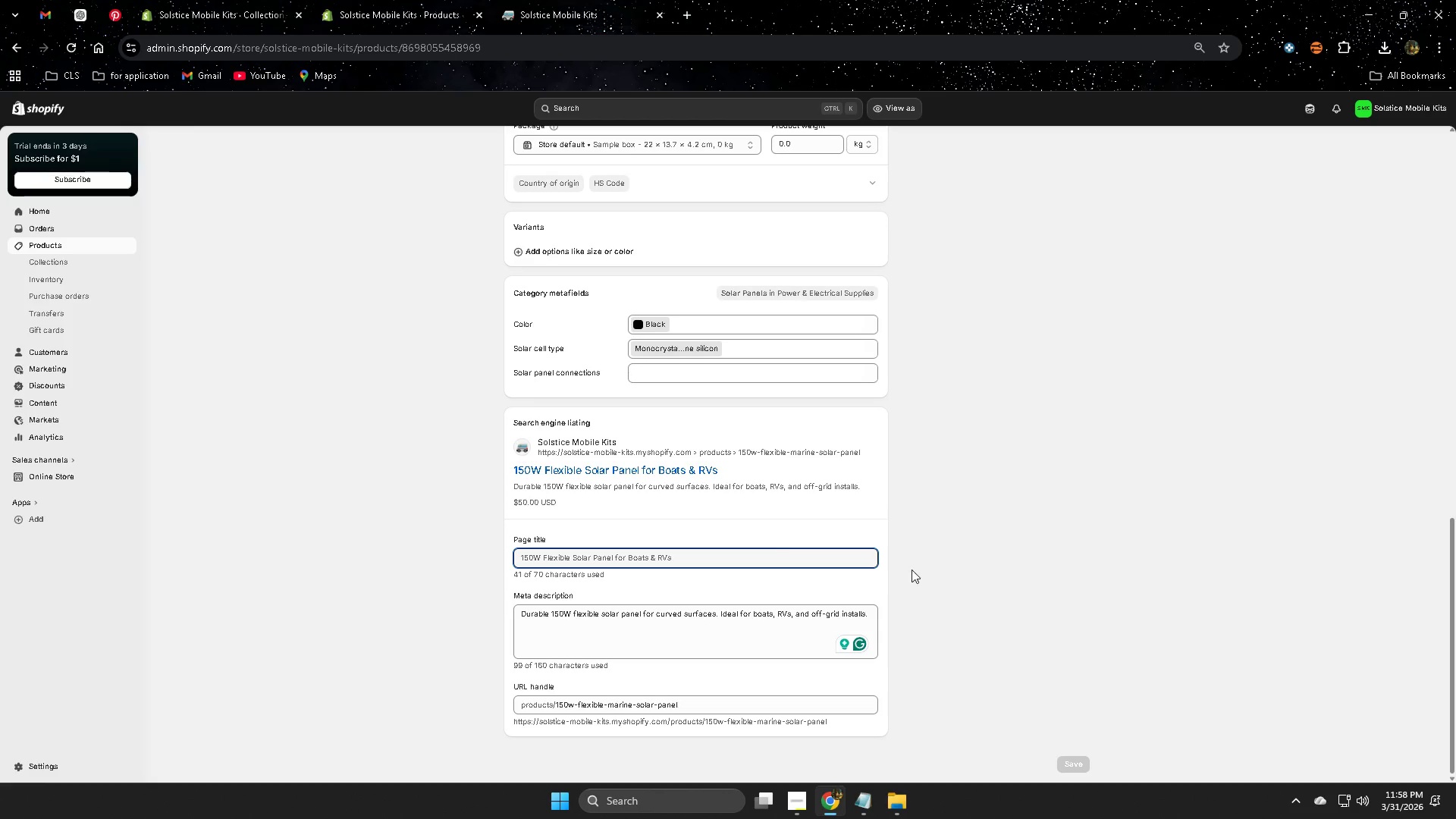 
left_click([378, 507])
 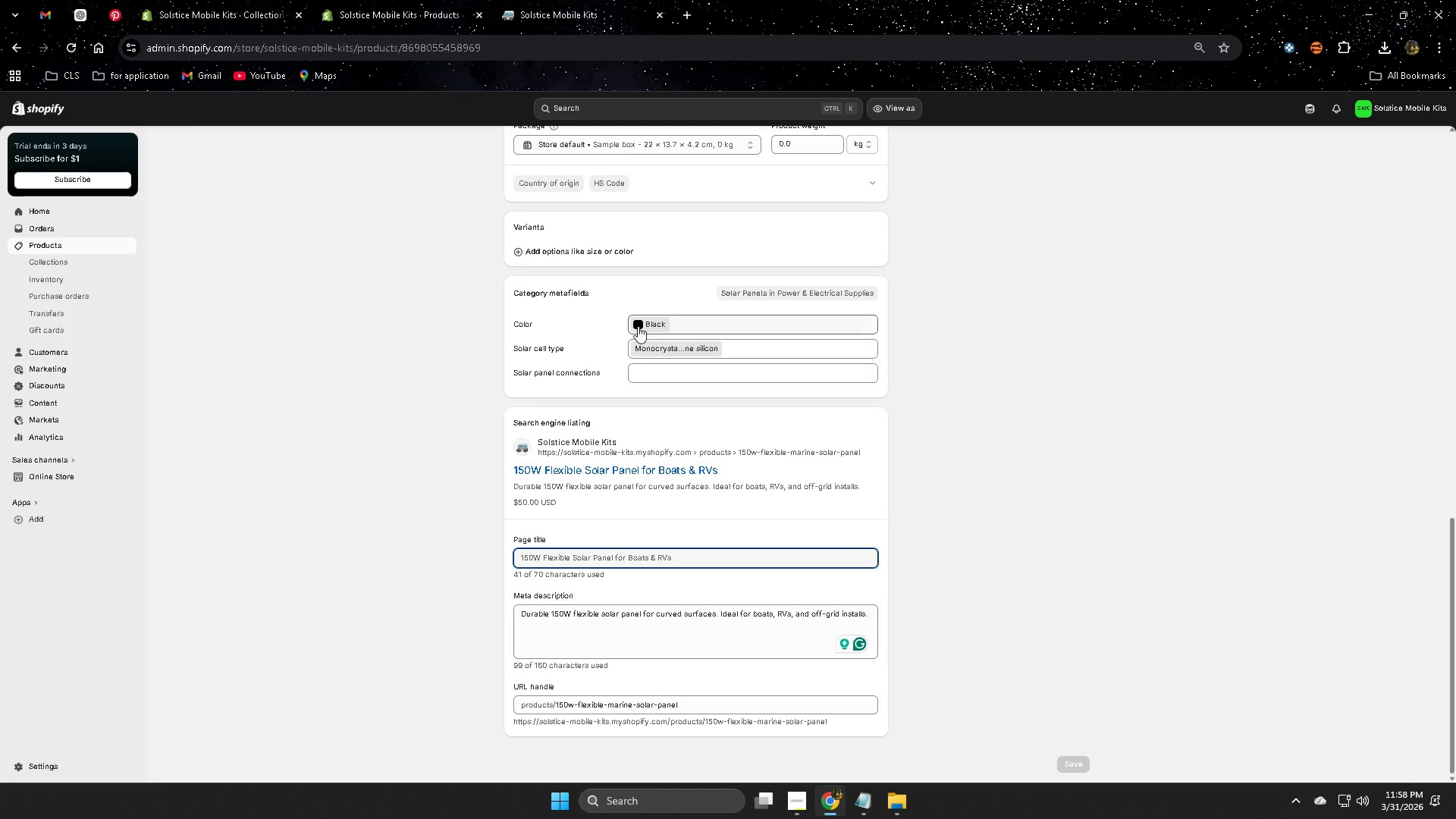 
left_click([700, 317])
 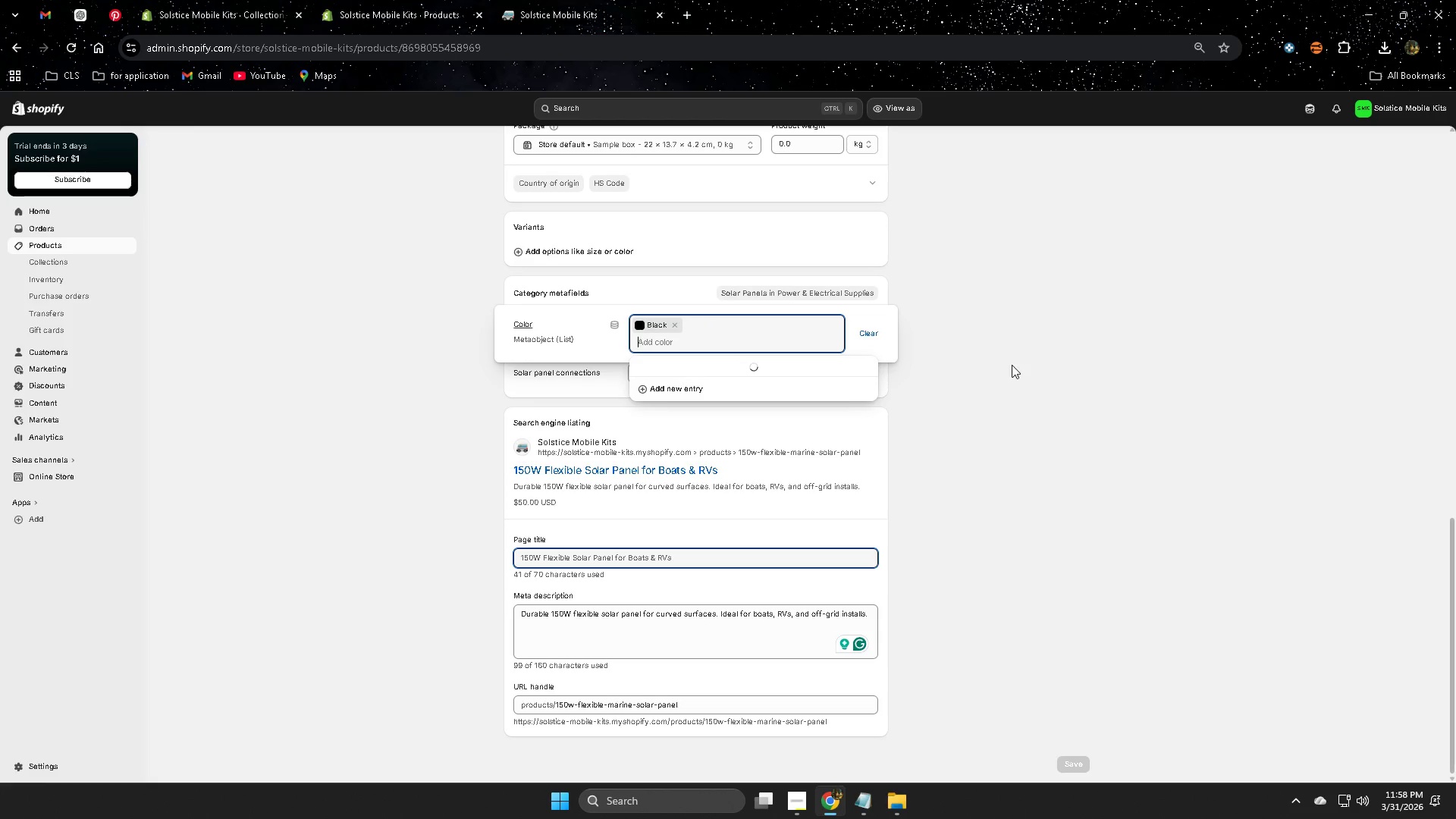 
left_click([1012, 365])
 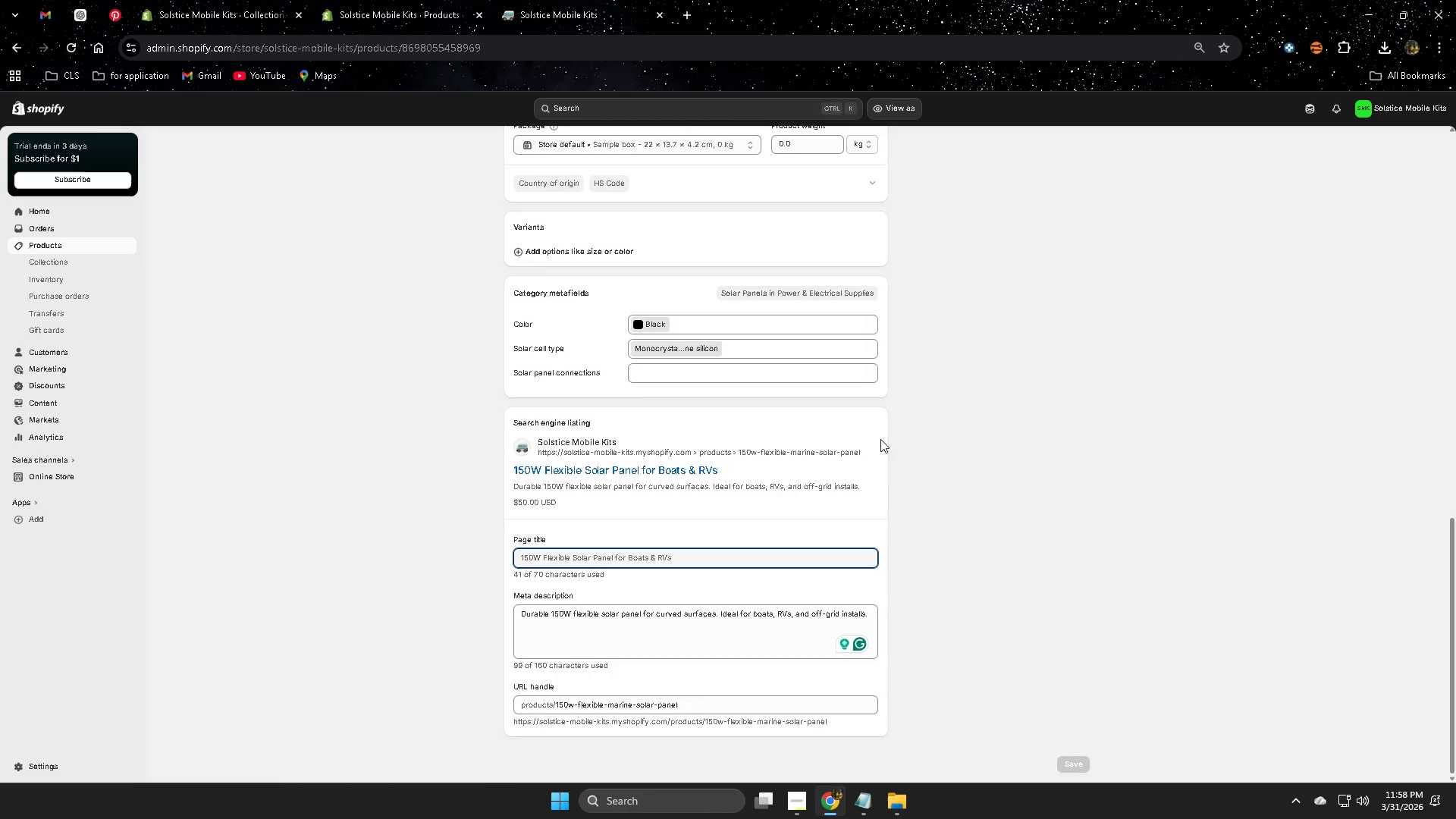 
left_click([1087, 553])
 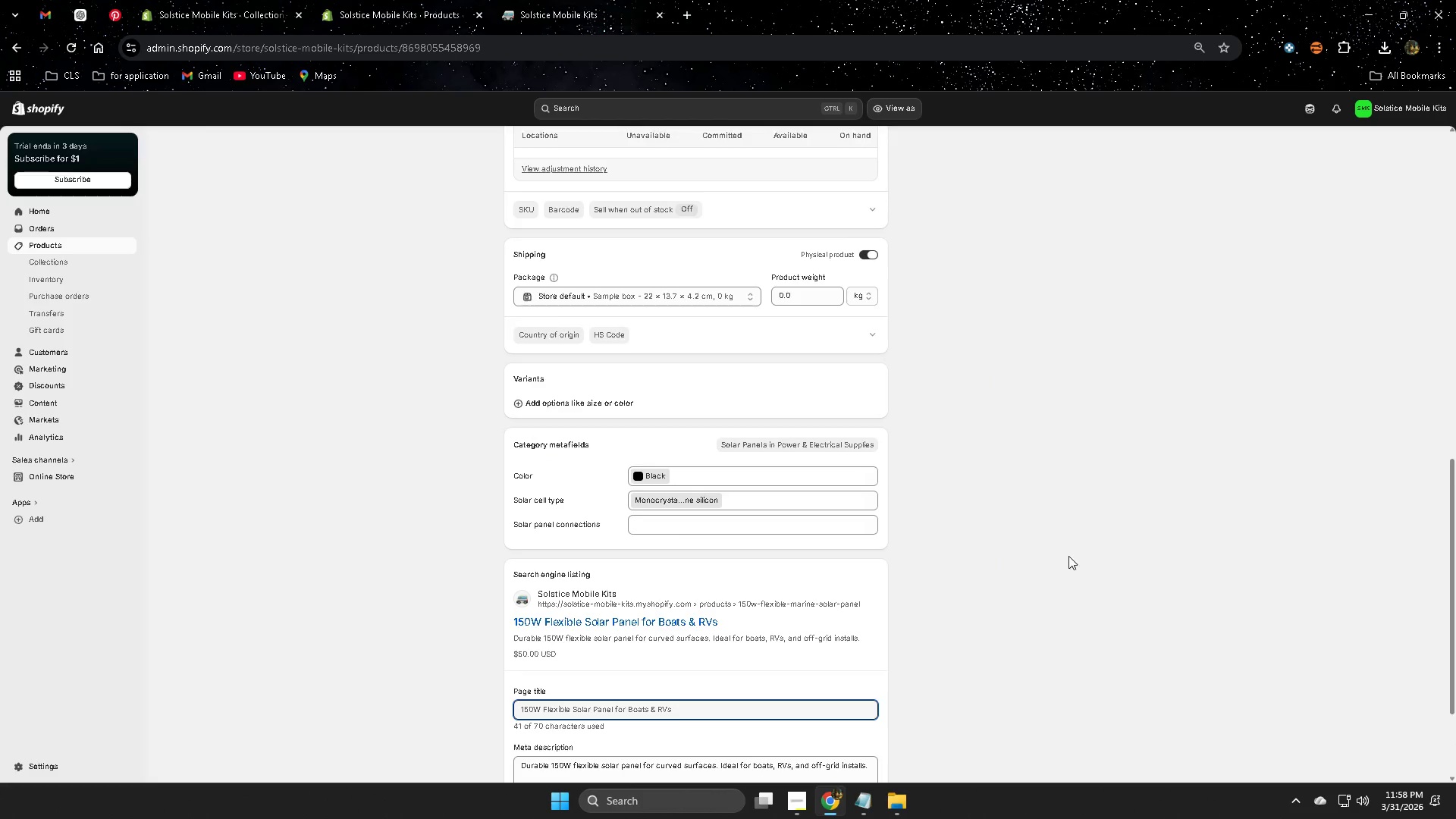 
scroll: coordinate [877, 443], scroll_direction: up, amount: 2.0
 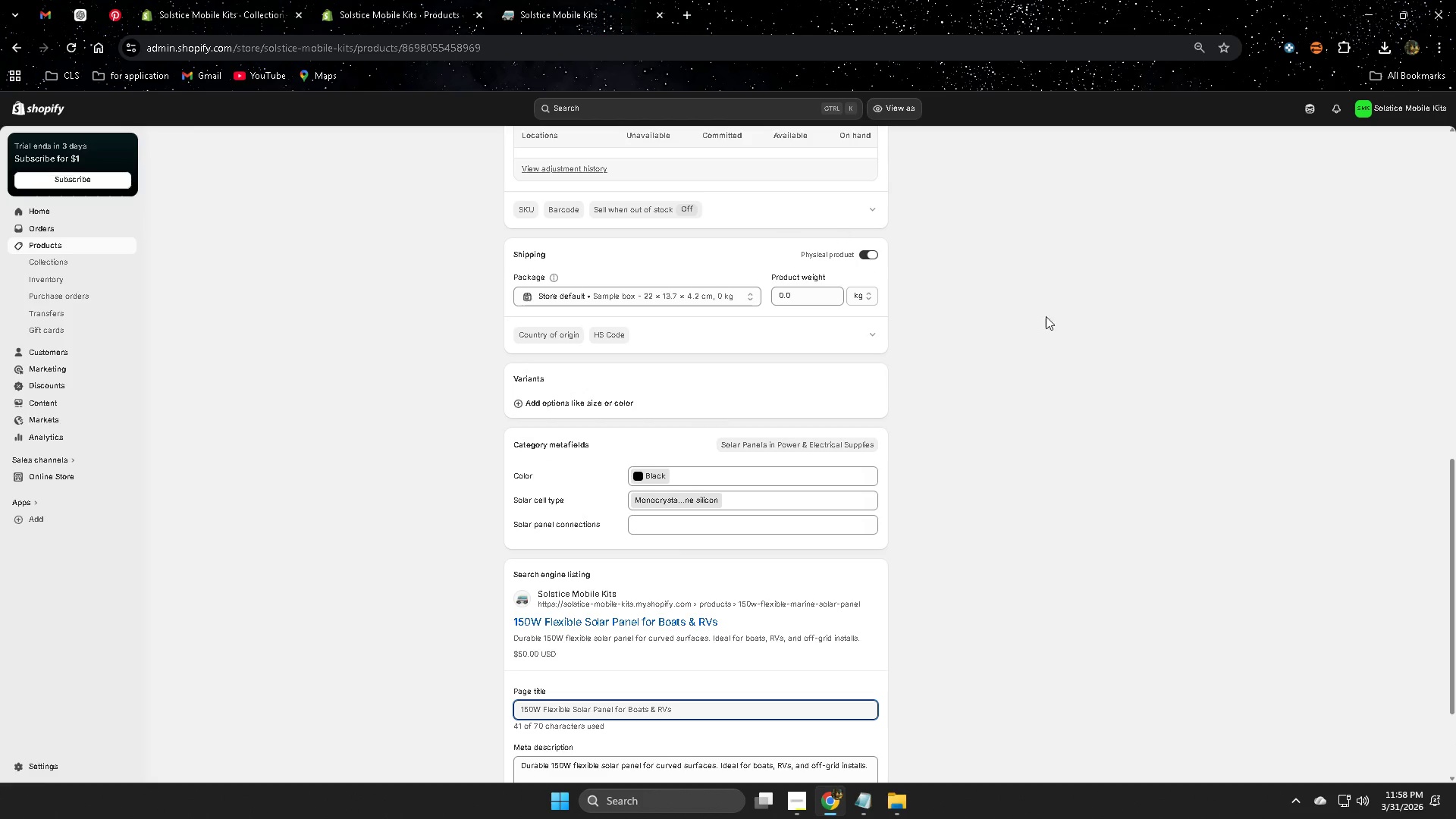 
left_click([1087, 556])
 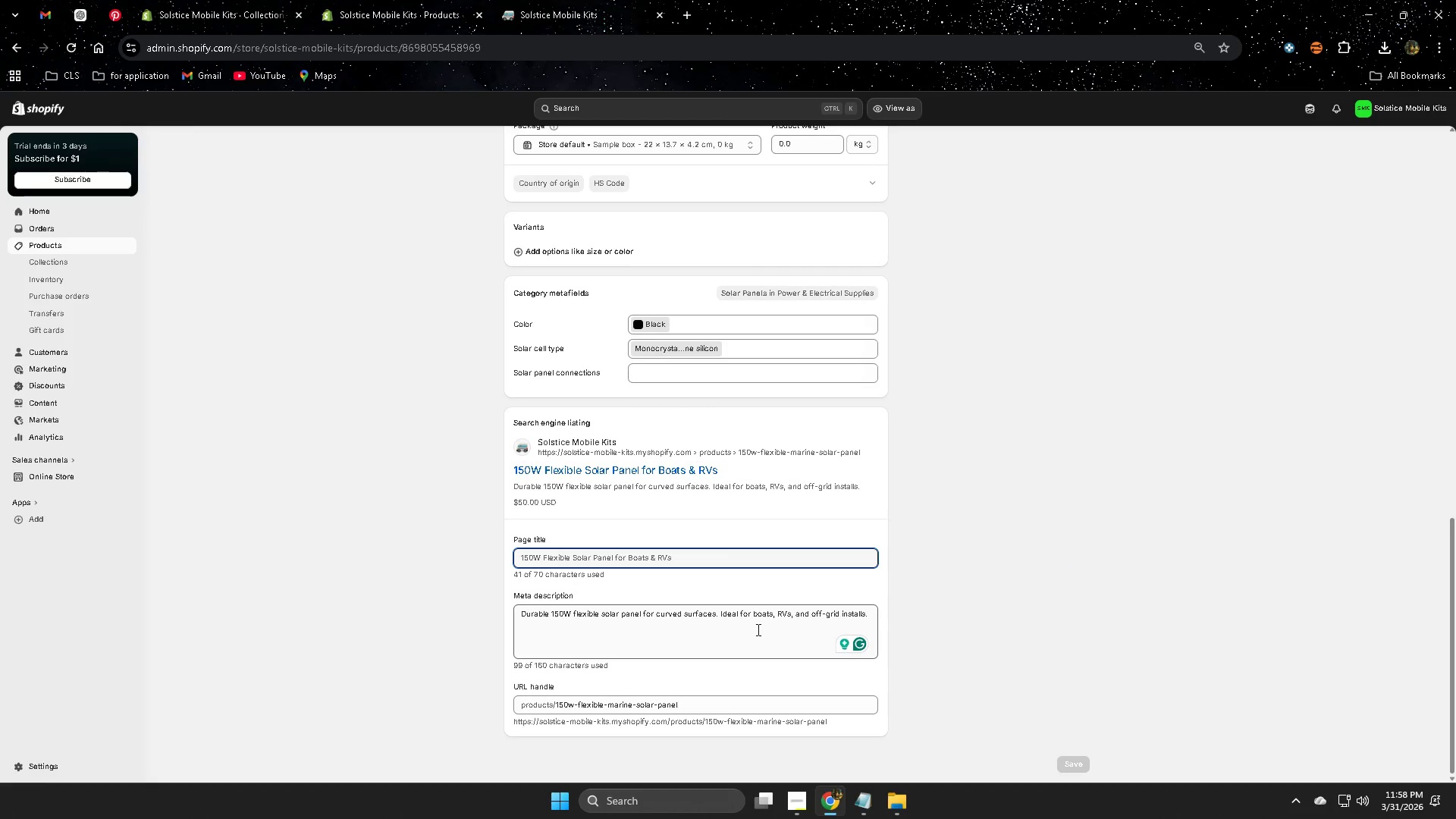 
scroll: coordinate [1065, 541], scroll_direction: down, amount: 3.0
 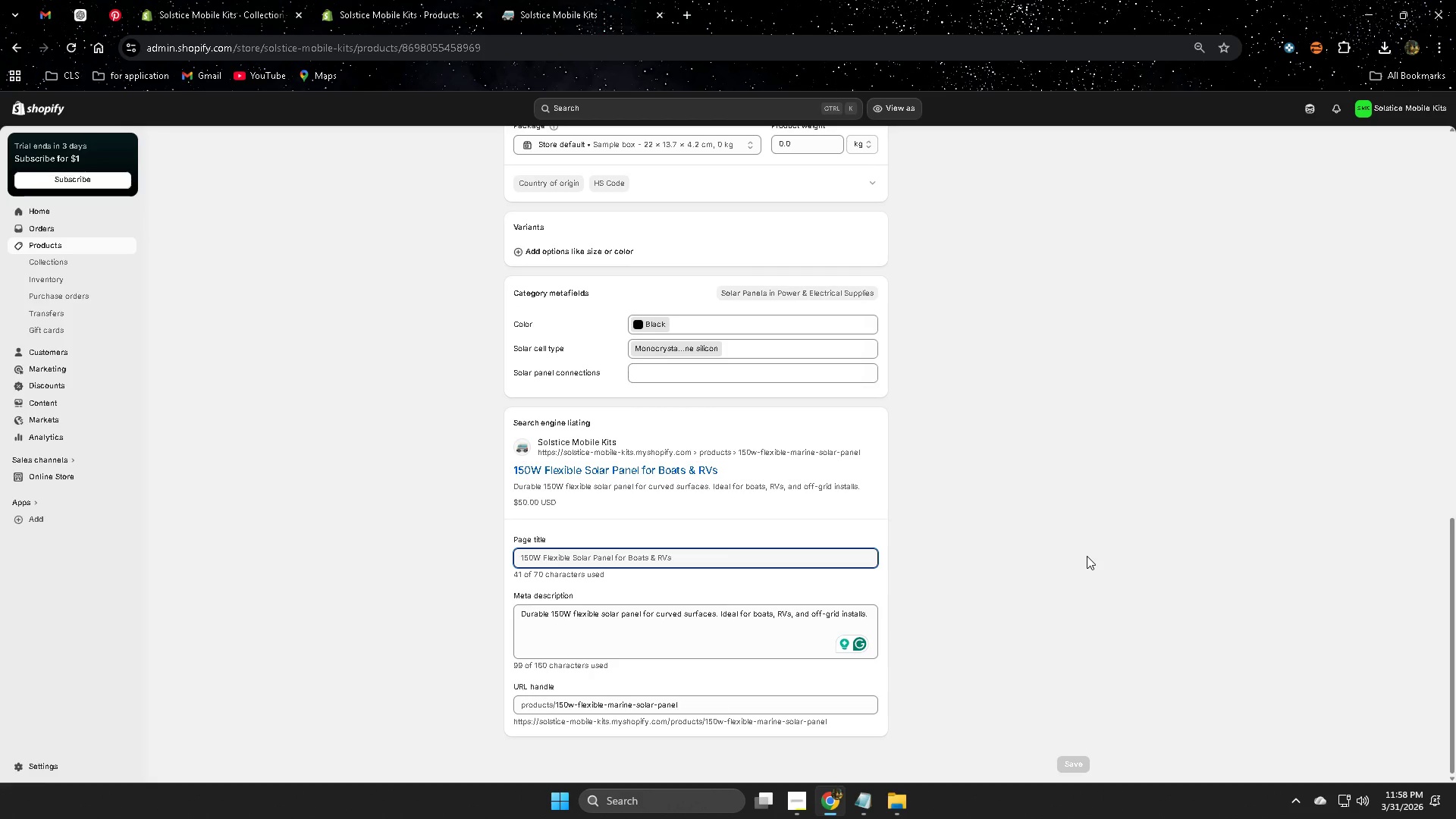 
key(Control+ControlLeft)
 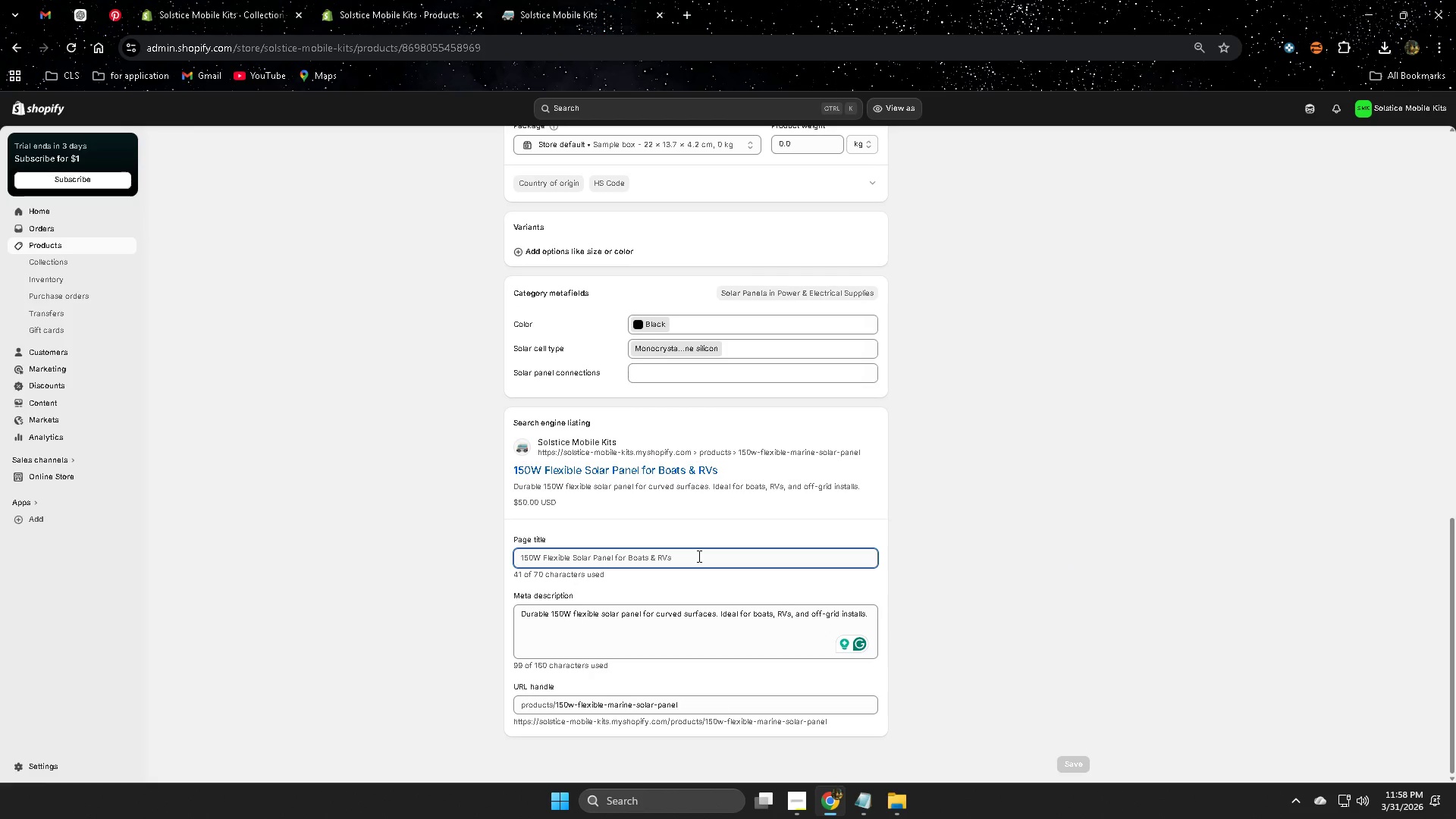 
hold_key(key=ControlLeft, duration=1.5)
 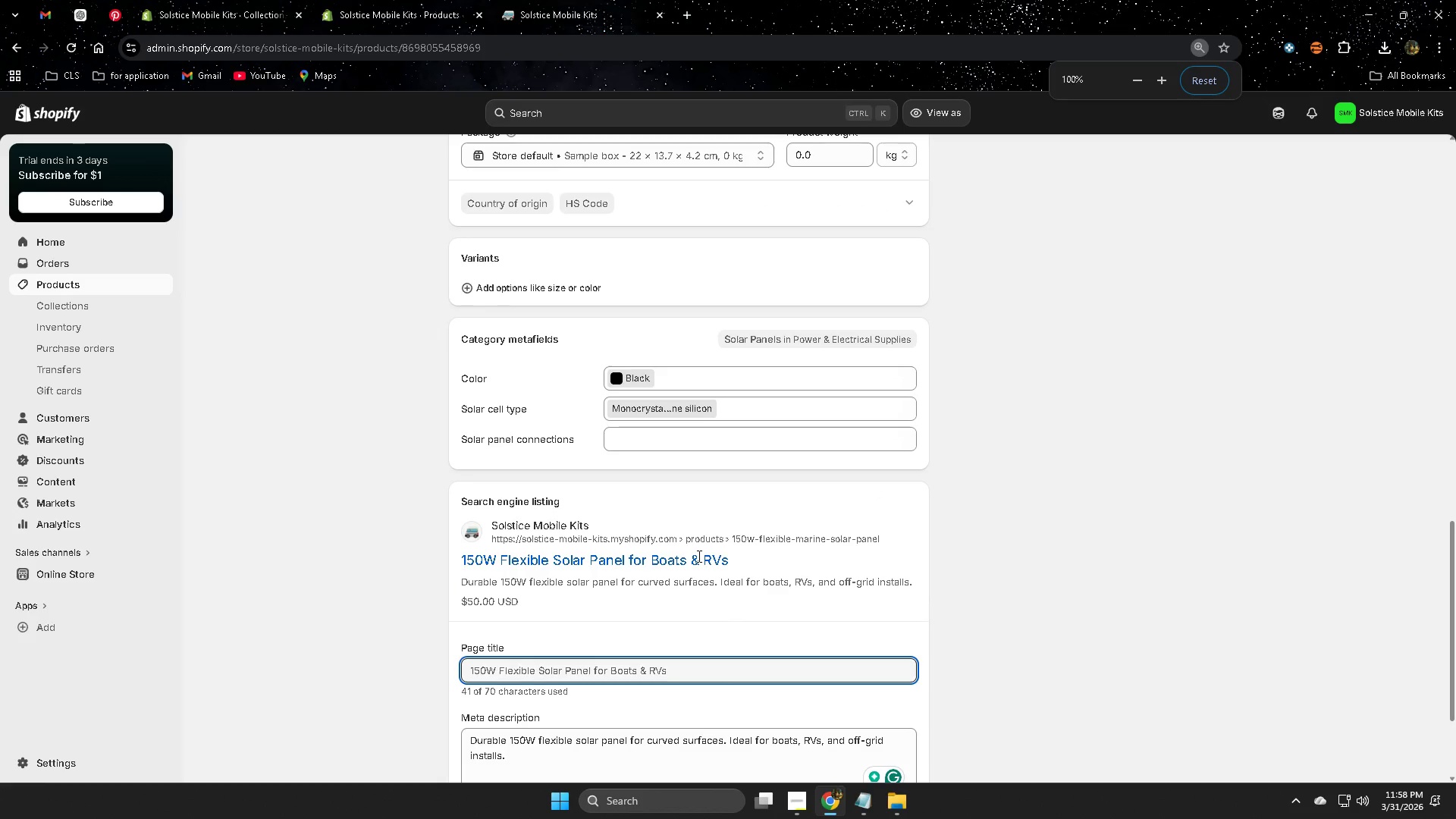 
hold_key(key=ControlLeft, duration=0.83)
 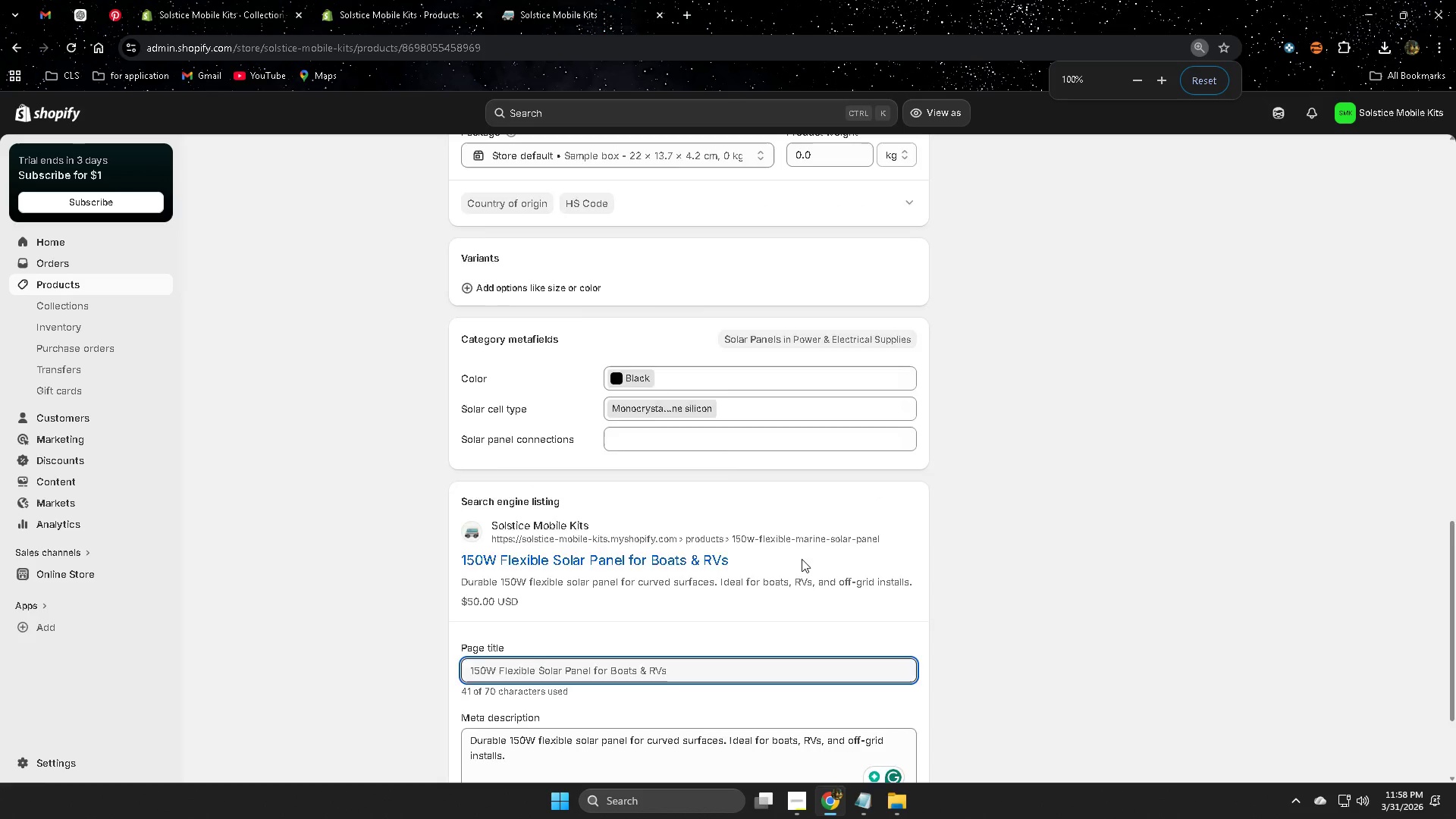 
scroll: coordinate [698, 556], scroll_direction: up, amount: 1.0
 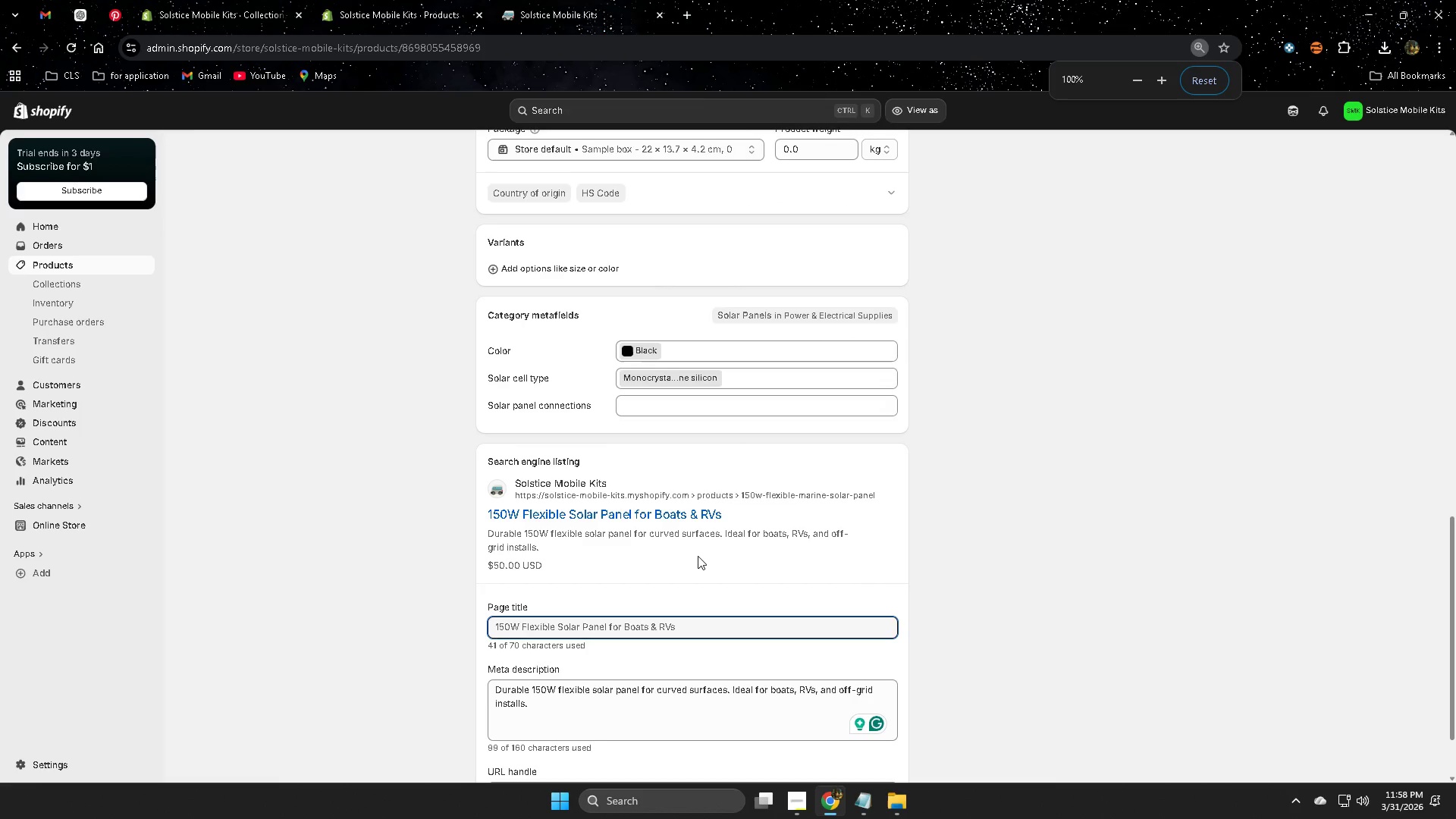 
left_click([786, 798])
 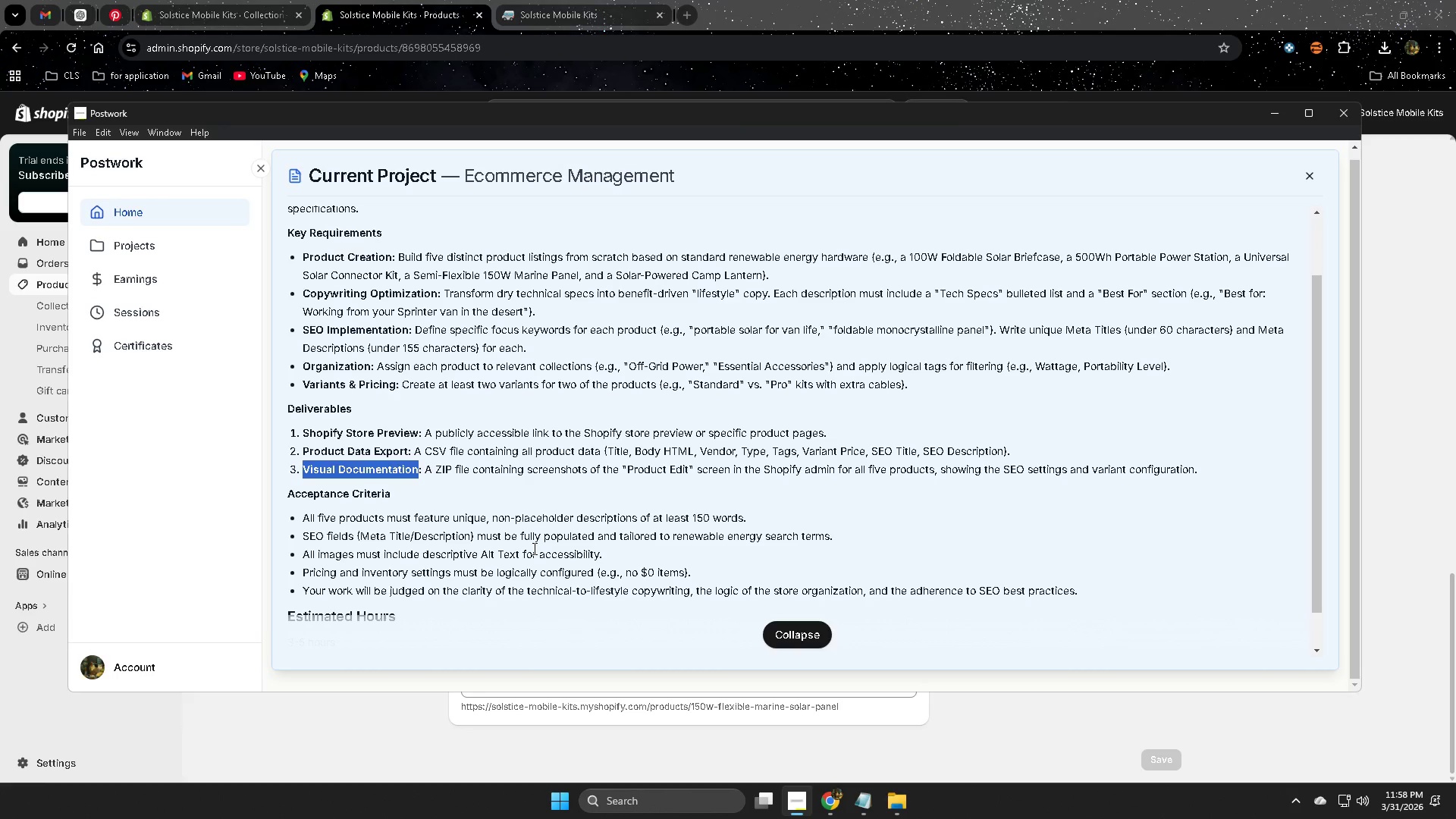 
scroll: coordinate [912, 581], scroll_direction: down, amount: 4.0
 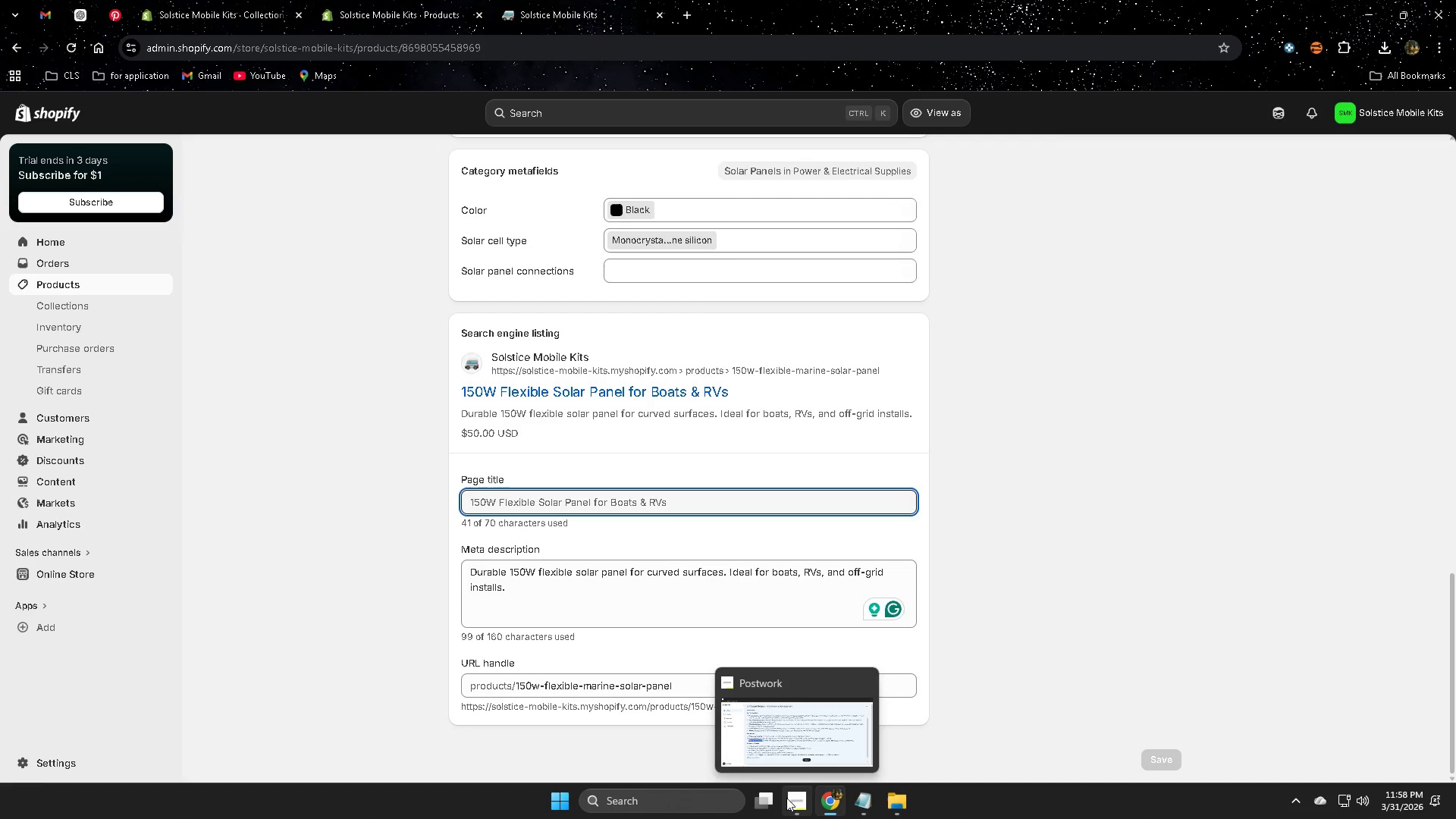 
wait(10.69)
 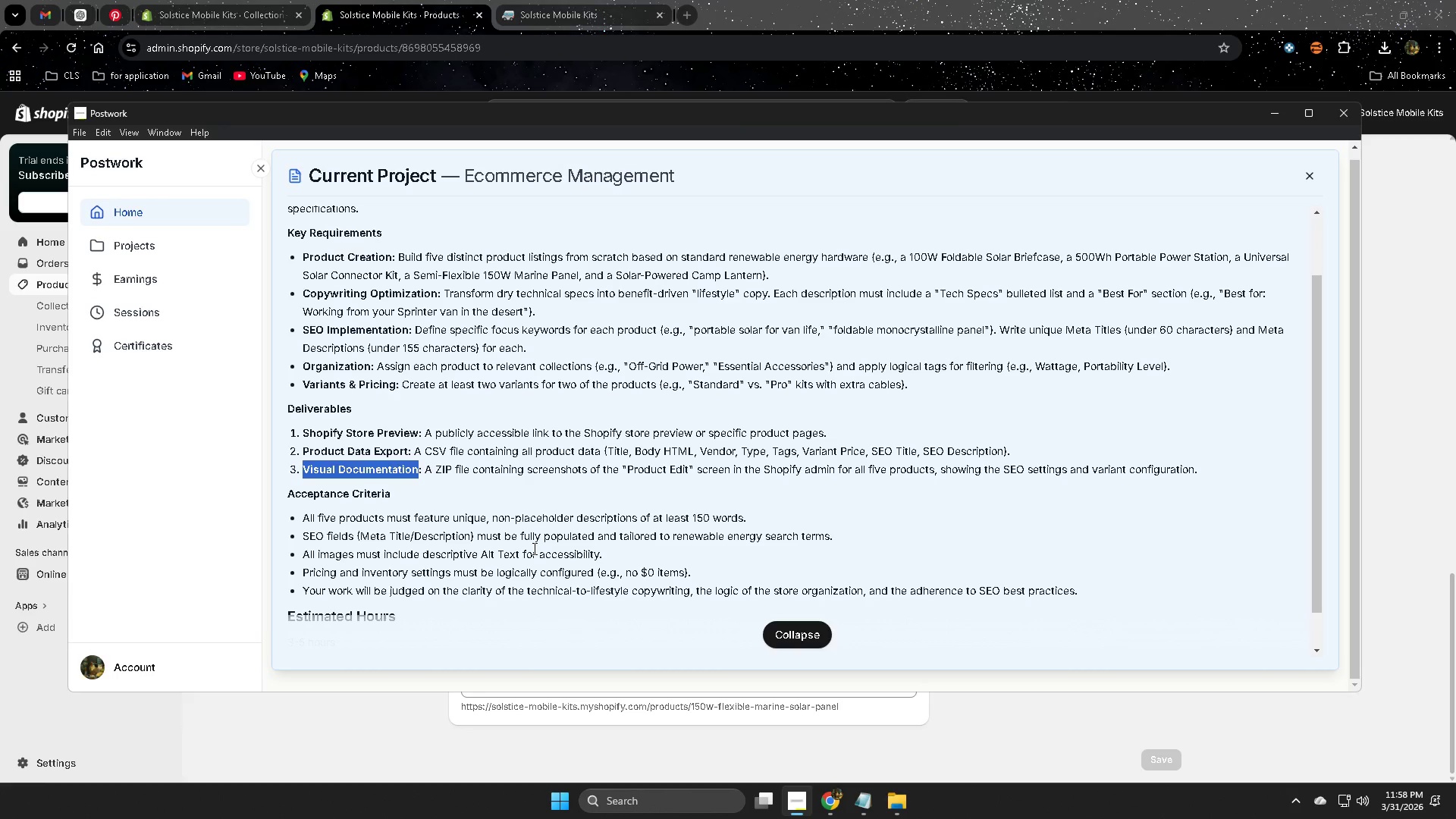 
double_click([573, 0])
 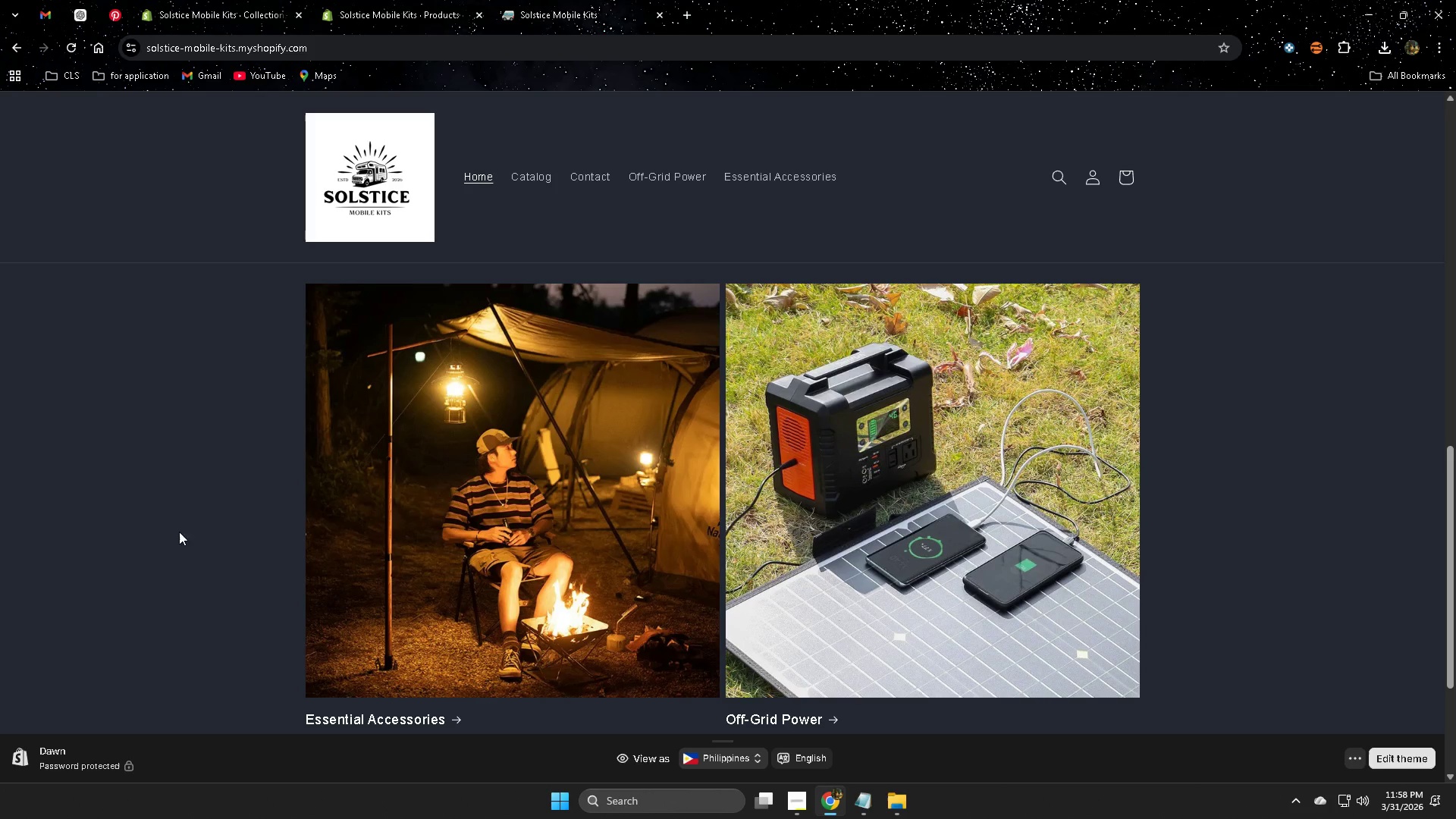 
scroll: coordinate [143, 526], scroll_direction: up, amount: 3.0
 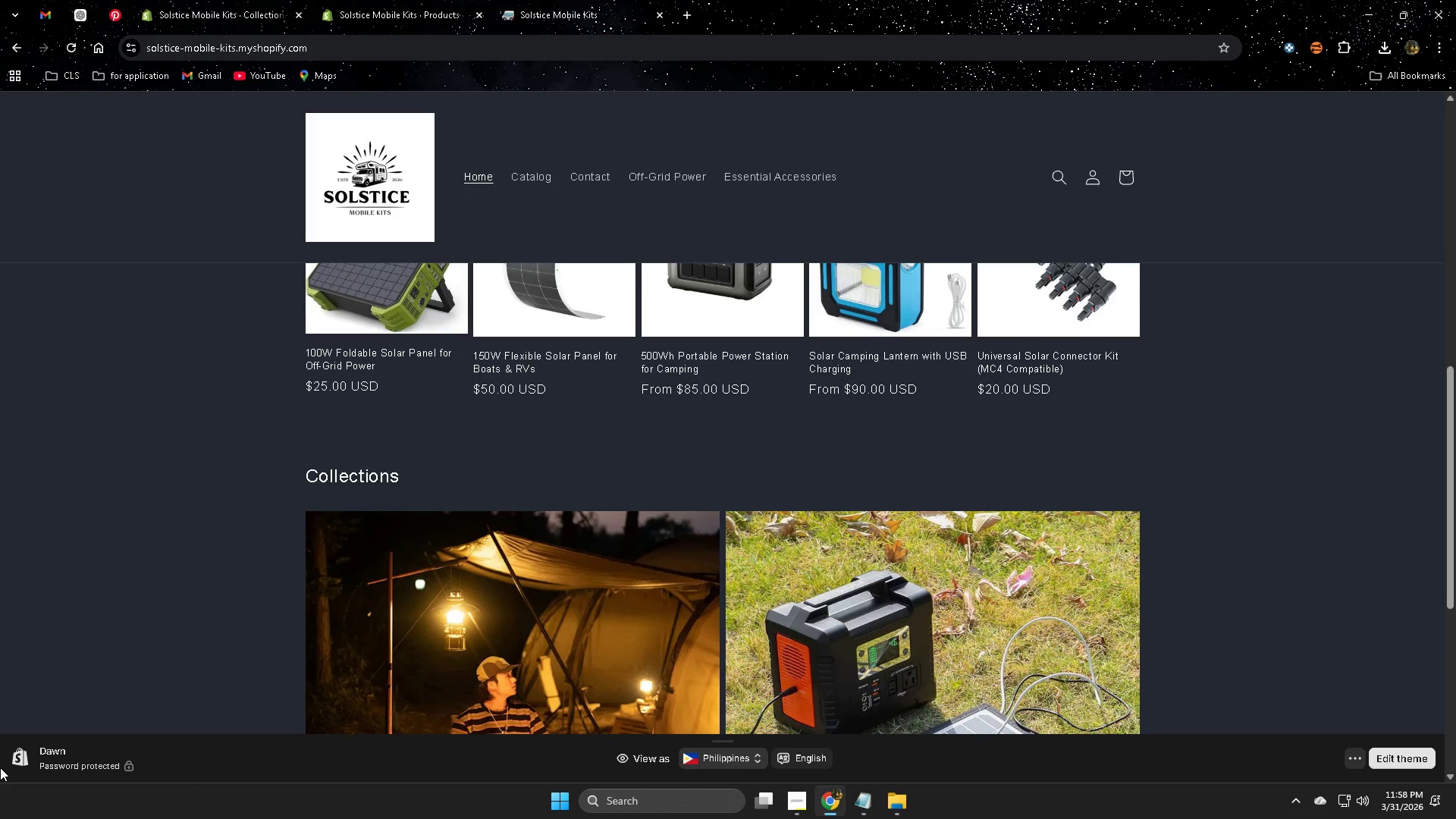 
wait(7.24)
 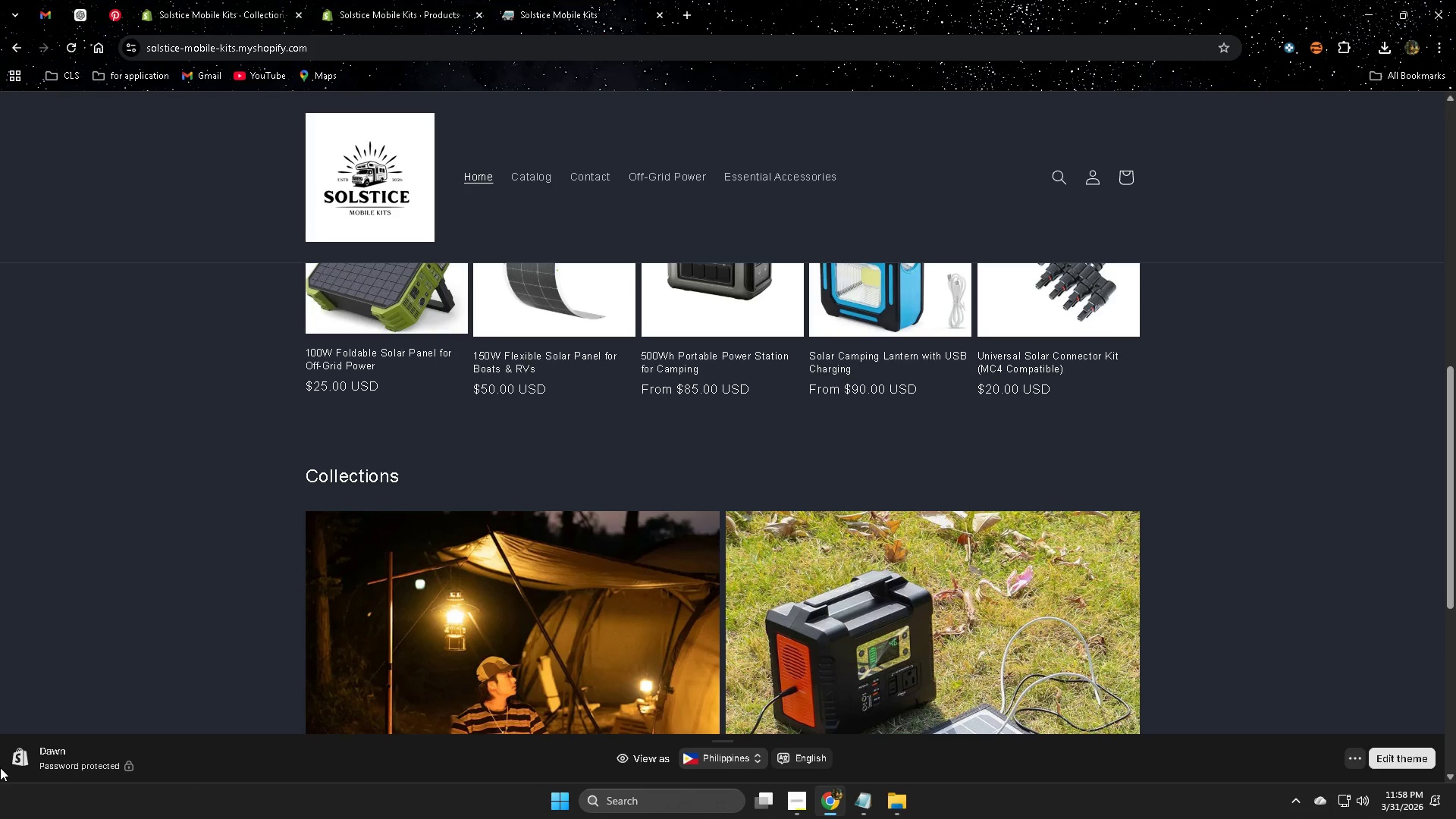 
scroll: coordinate [595, 518], scroll_direction: up, amount: 1.0
 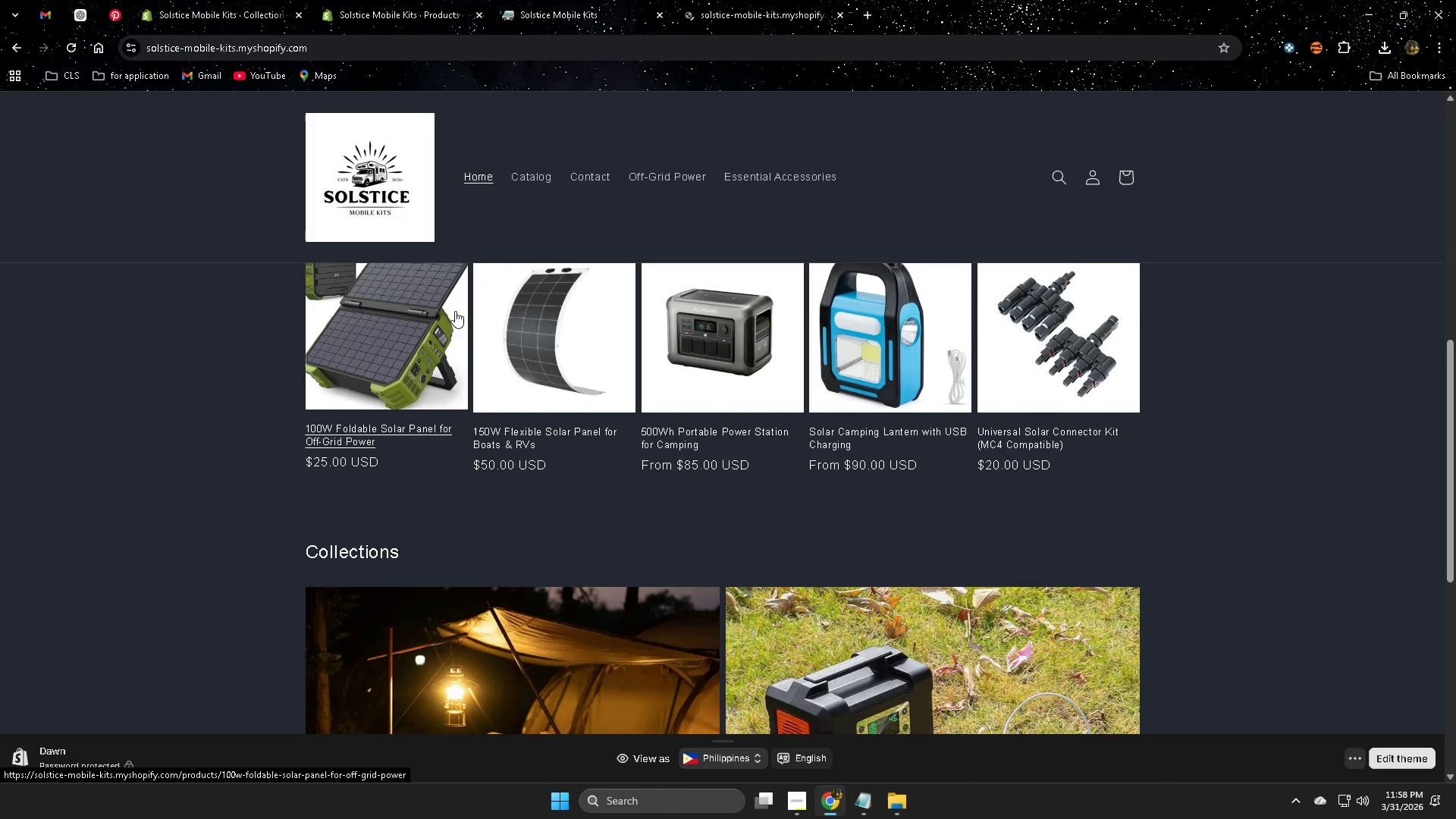 
left_click([762, 14])
 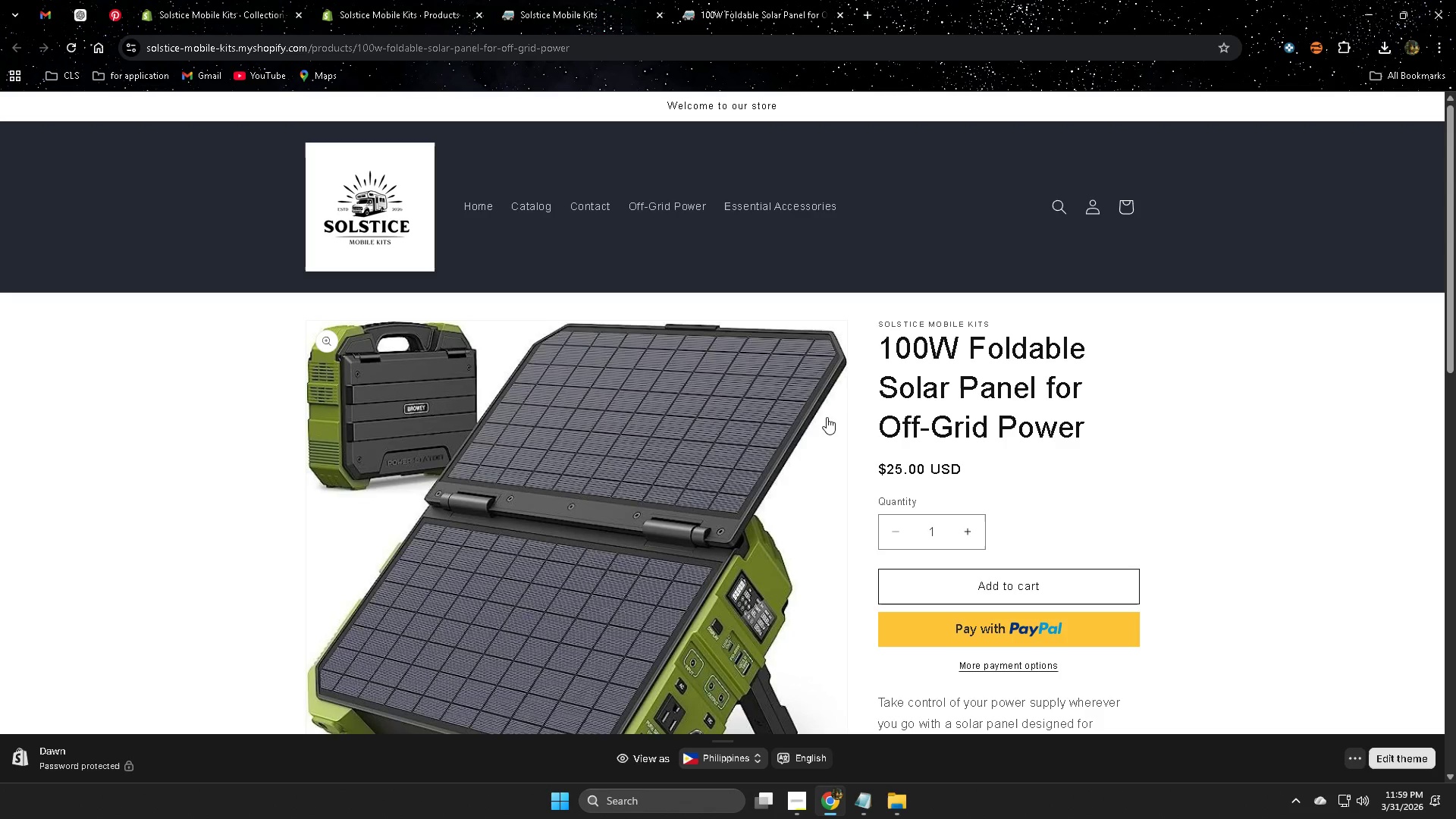 
scroll: coordinate [830, 403], scroll_direction: down, amount: 1.0
 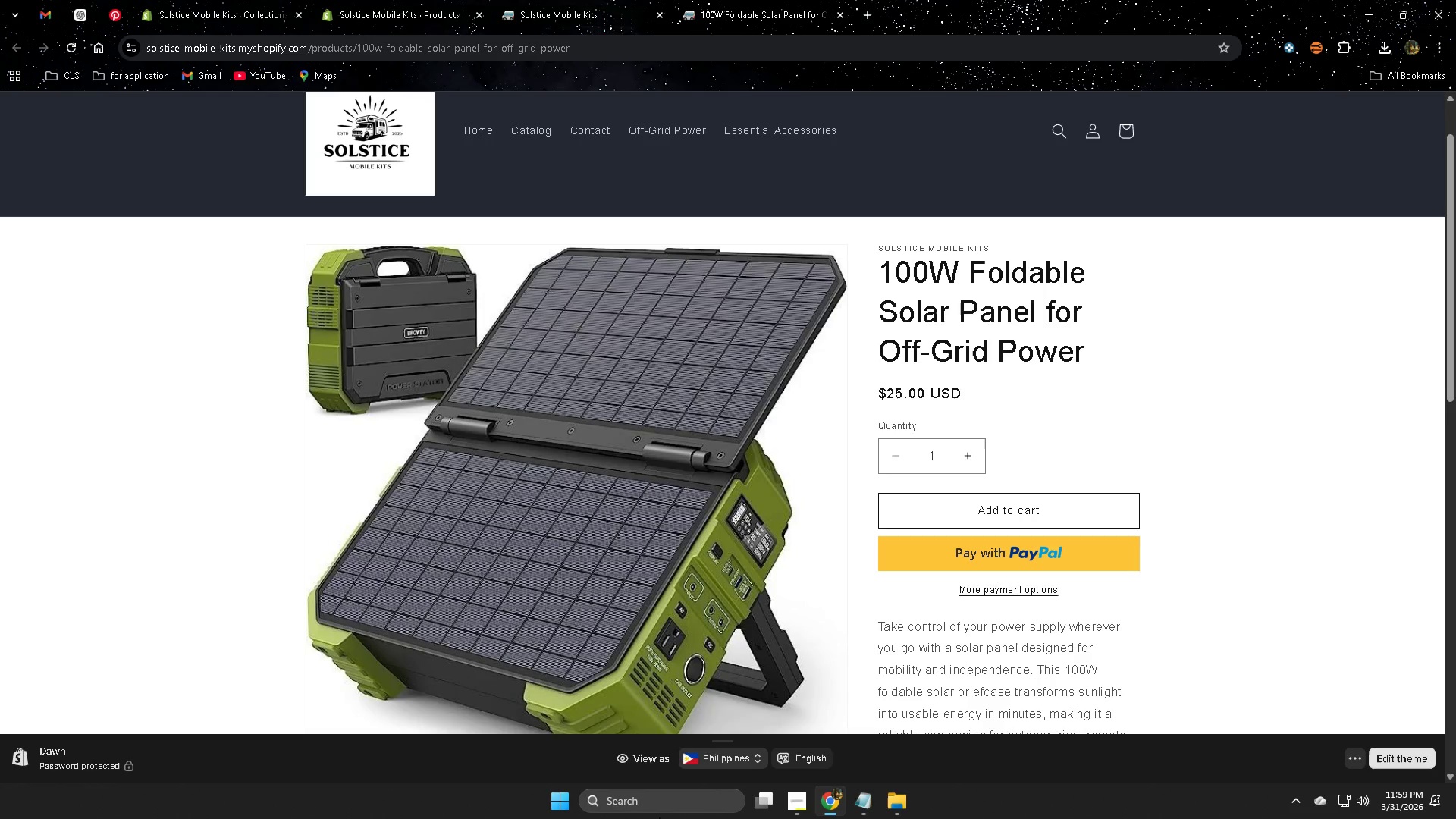 
wait(12.63)
 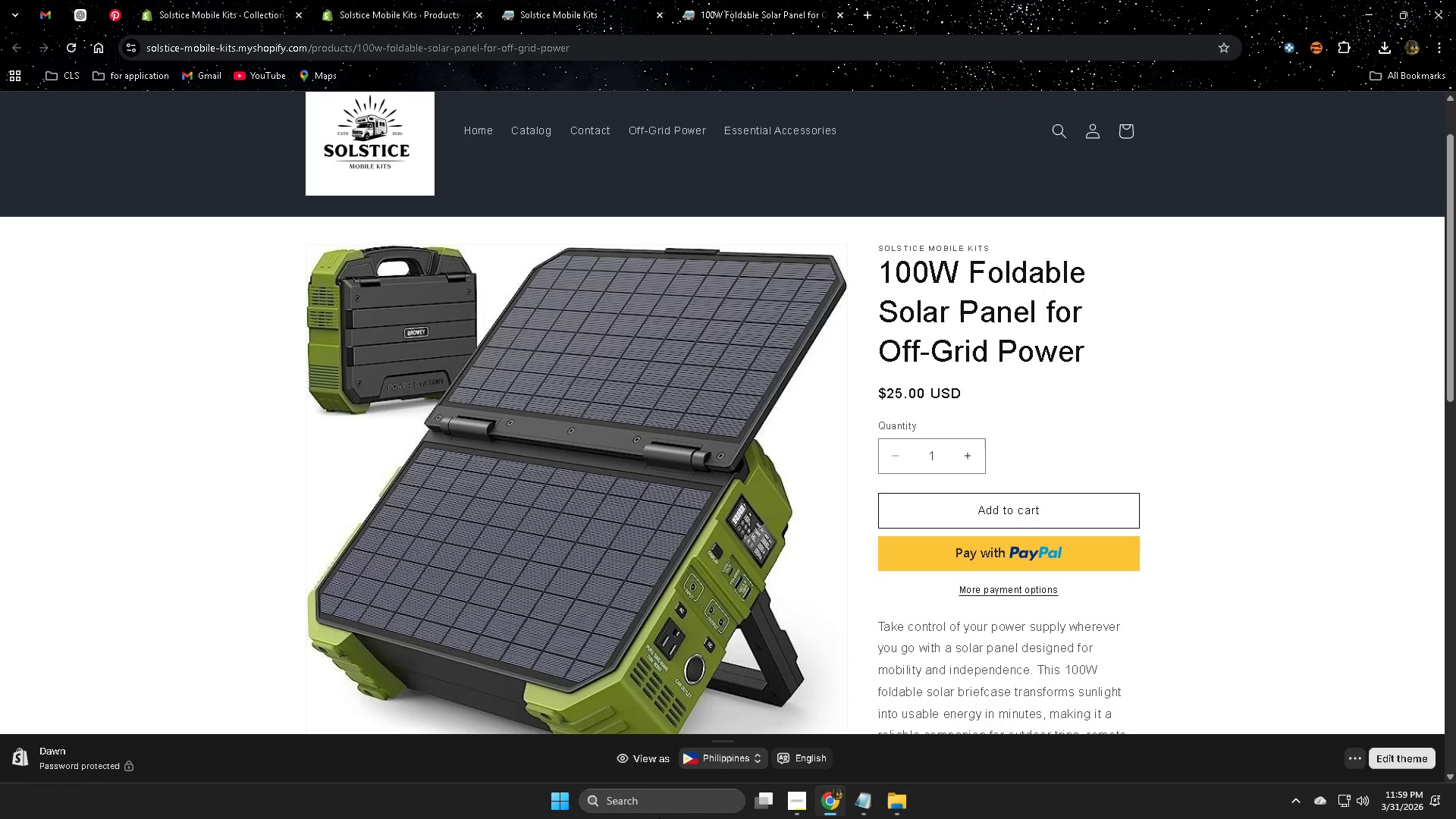 
scroll: coordinate [1087, 394], scroll_direction: down, amount: 1.0
 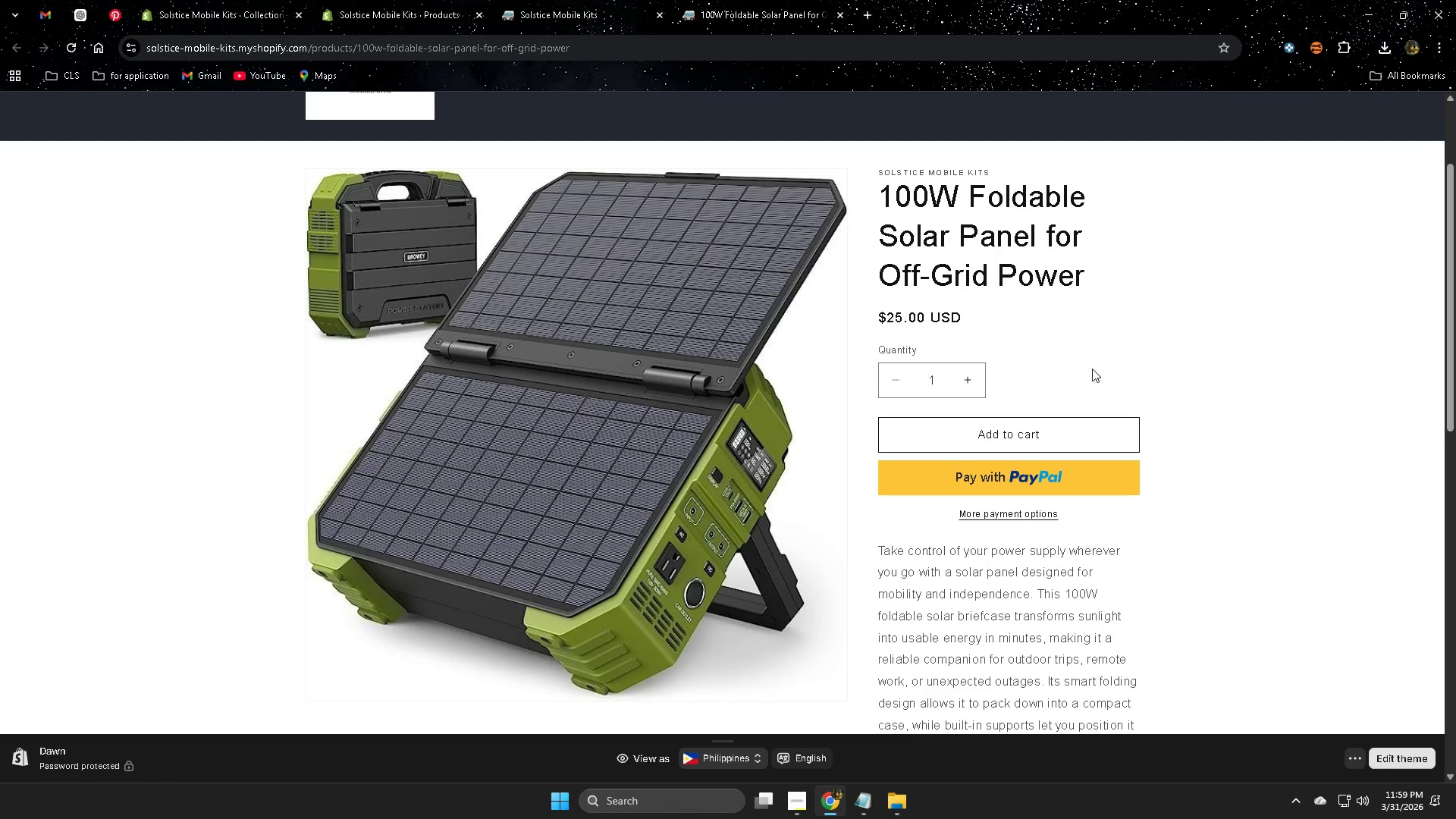 
wait(21.24)
 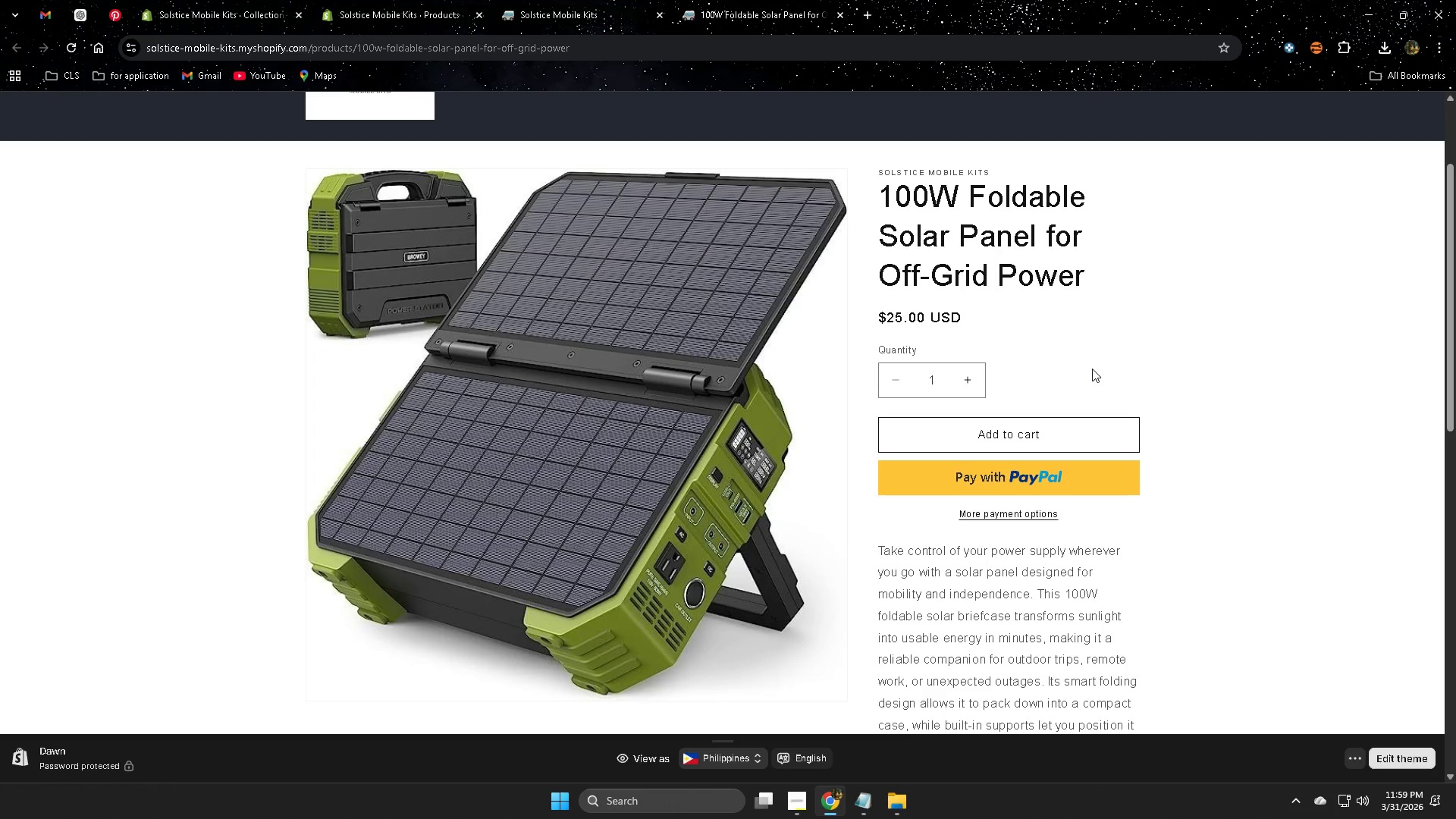 
scroll: coordinate [1109, 190], scroll_direction: down, amount: 3.0
 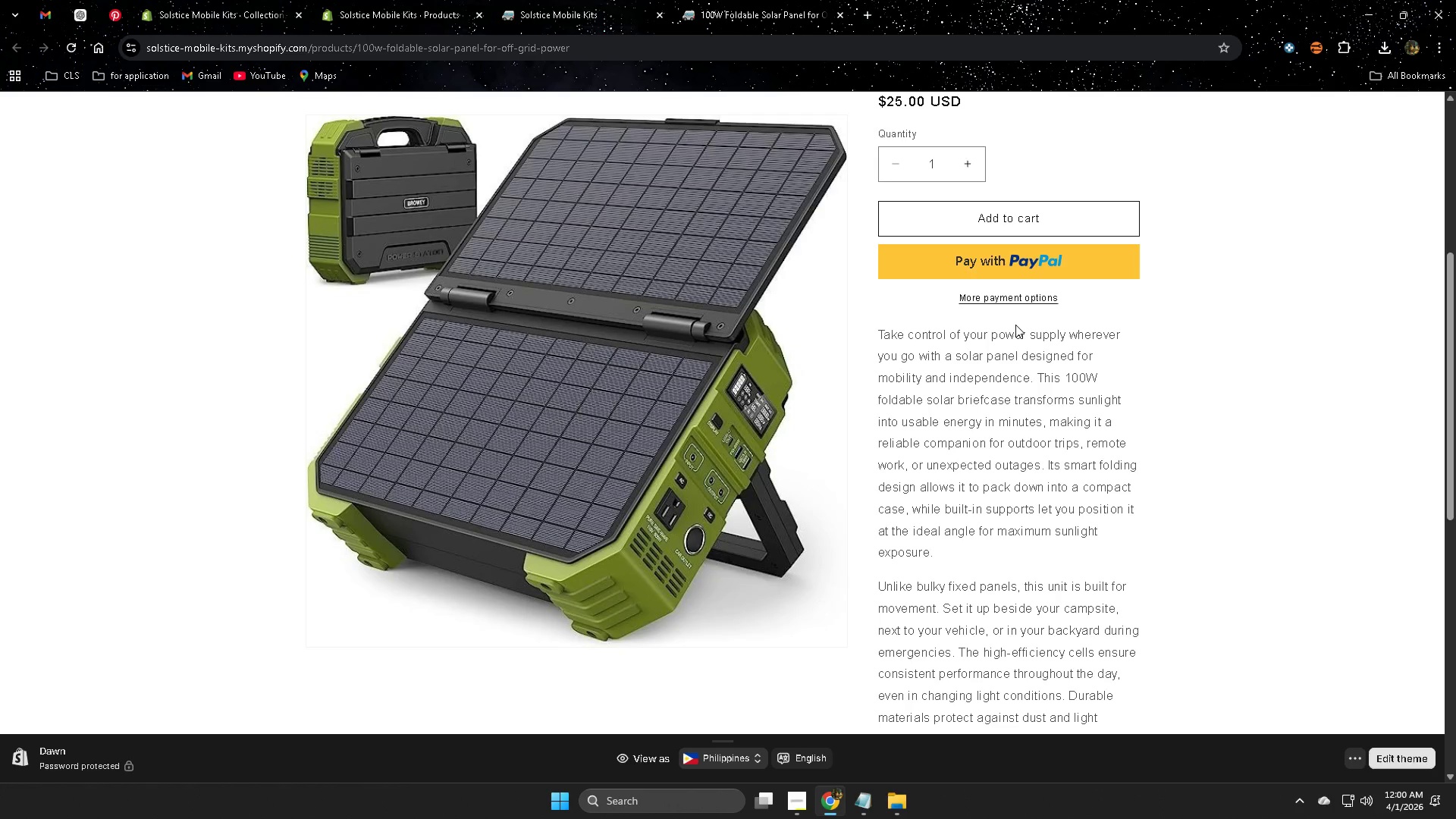 
wait(34.51)
 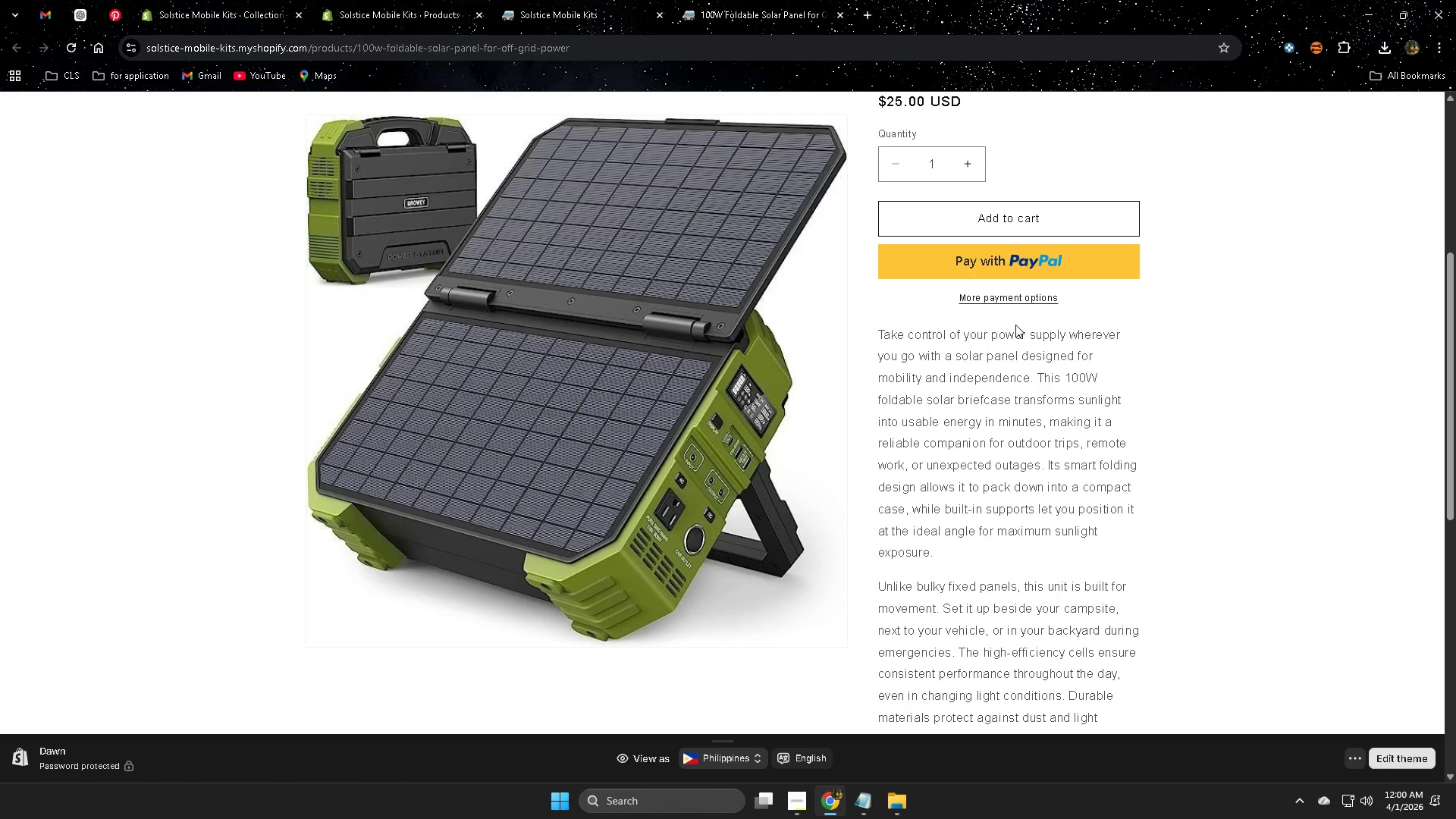 
scroll: coordinate [1025, 307], scroll_direction: down, amount: 2.0
 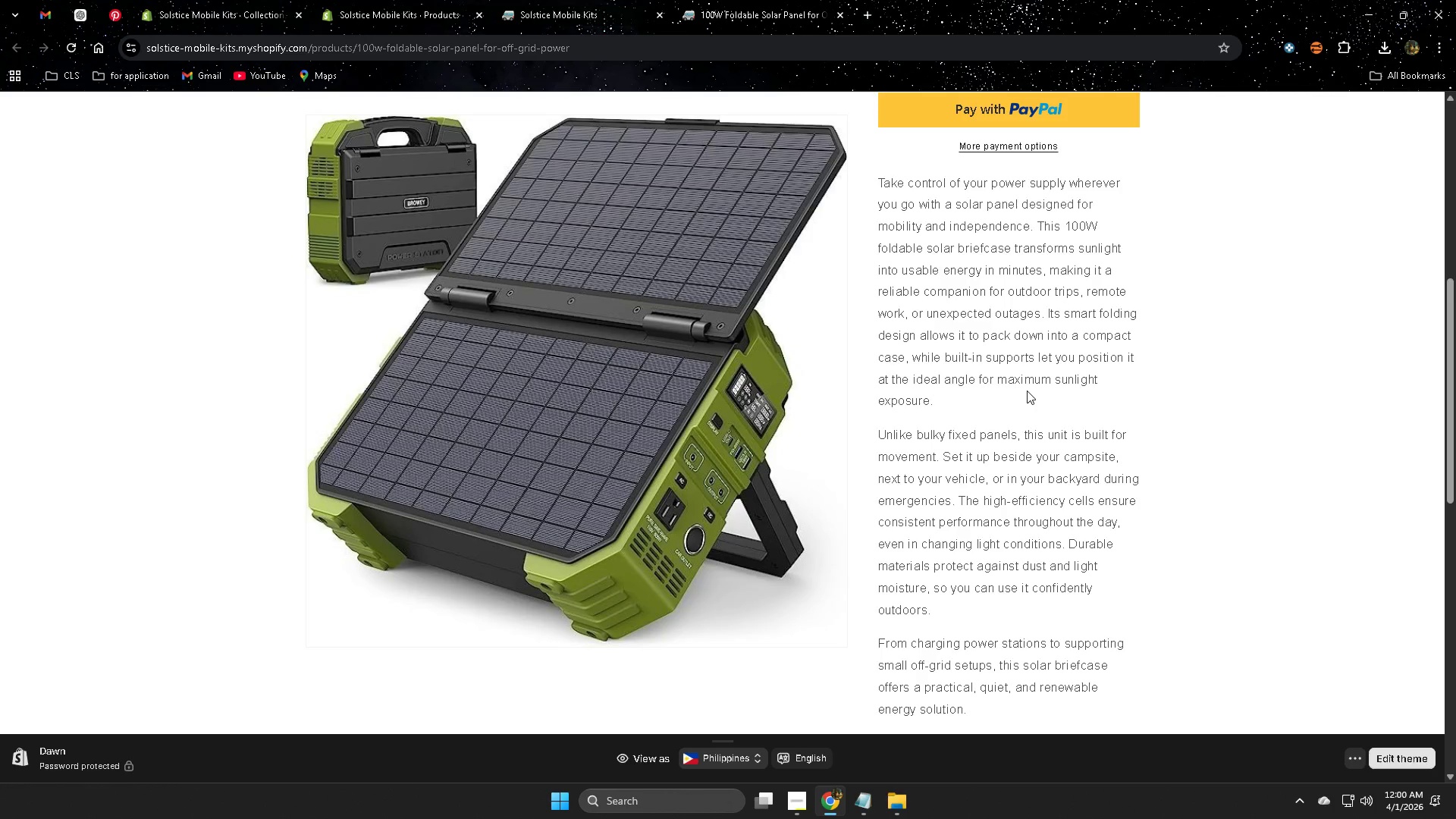 
wait(18.16)
 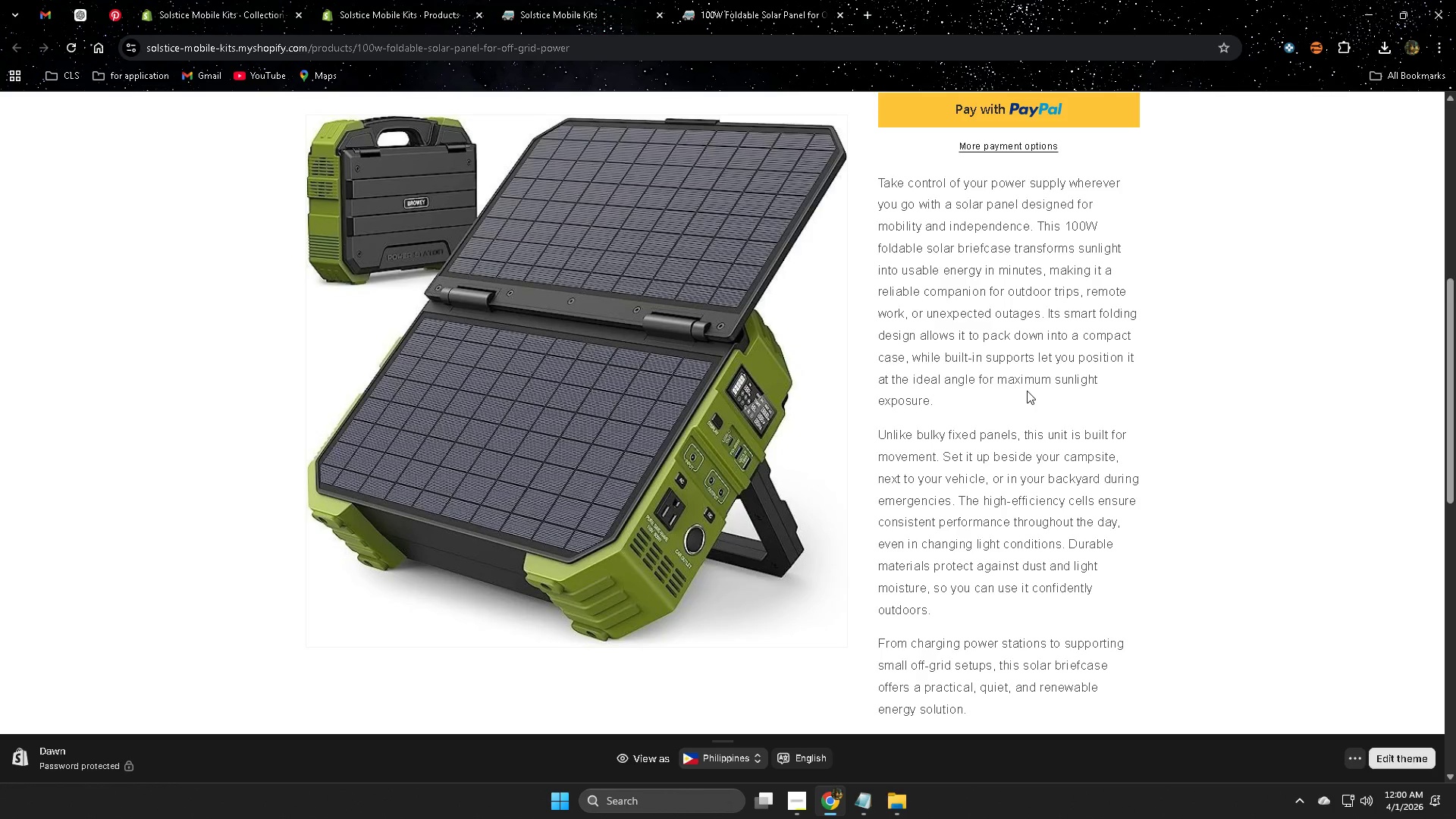 
scroll: coordinate [1029, 379], scroll_direction: down, amount: 1.0
 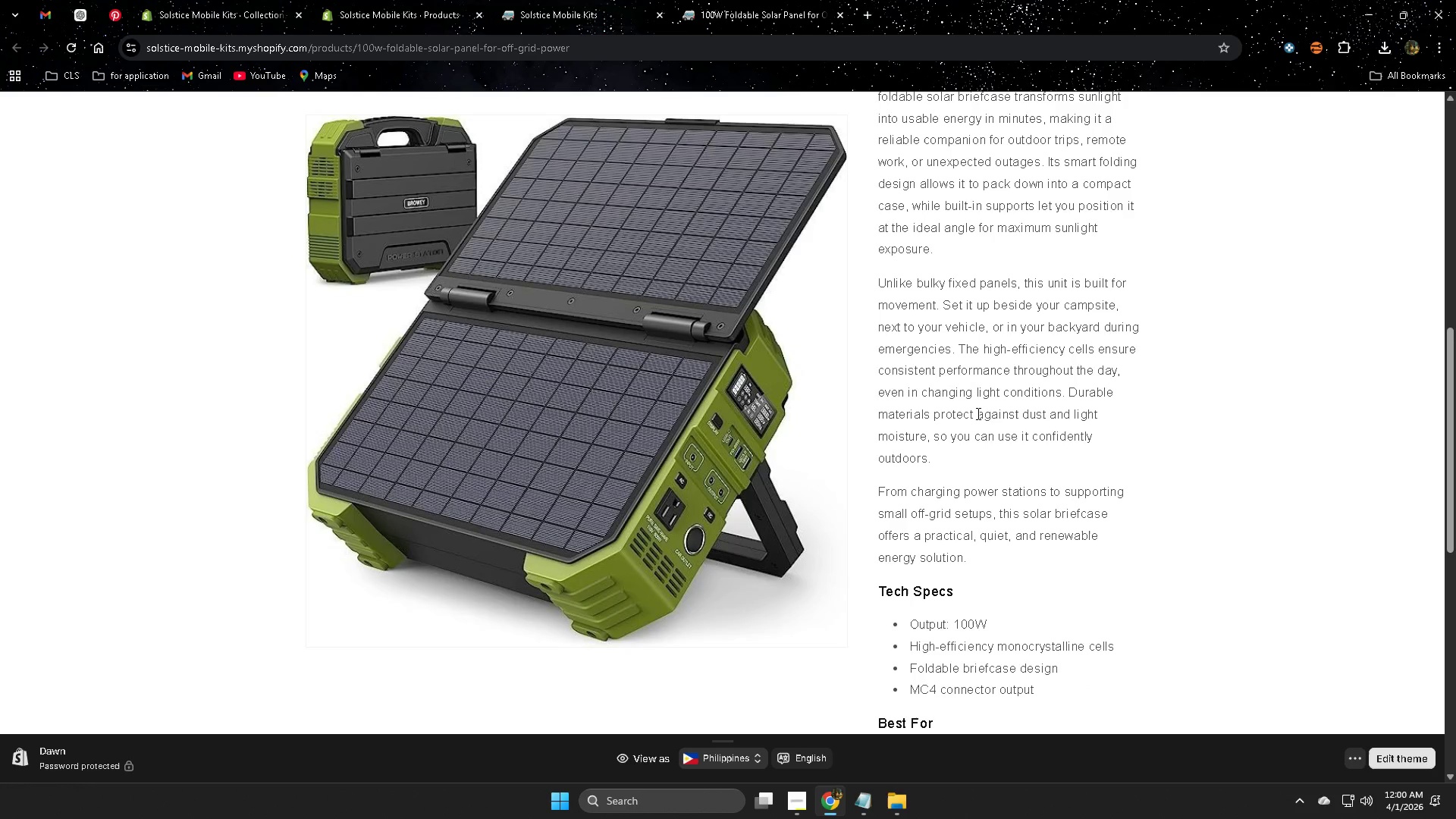 
wait(15.13)
 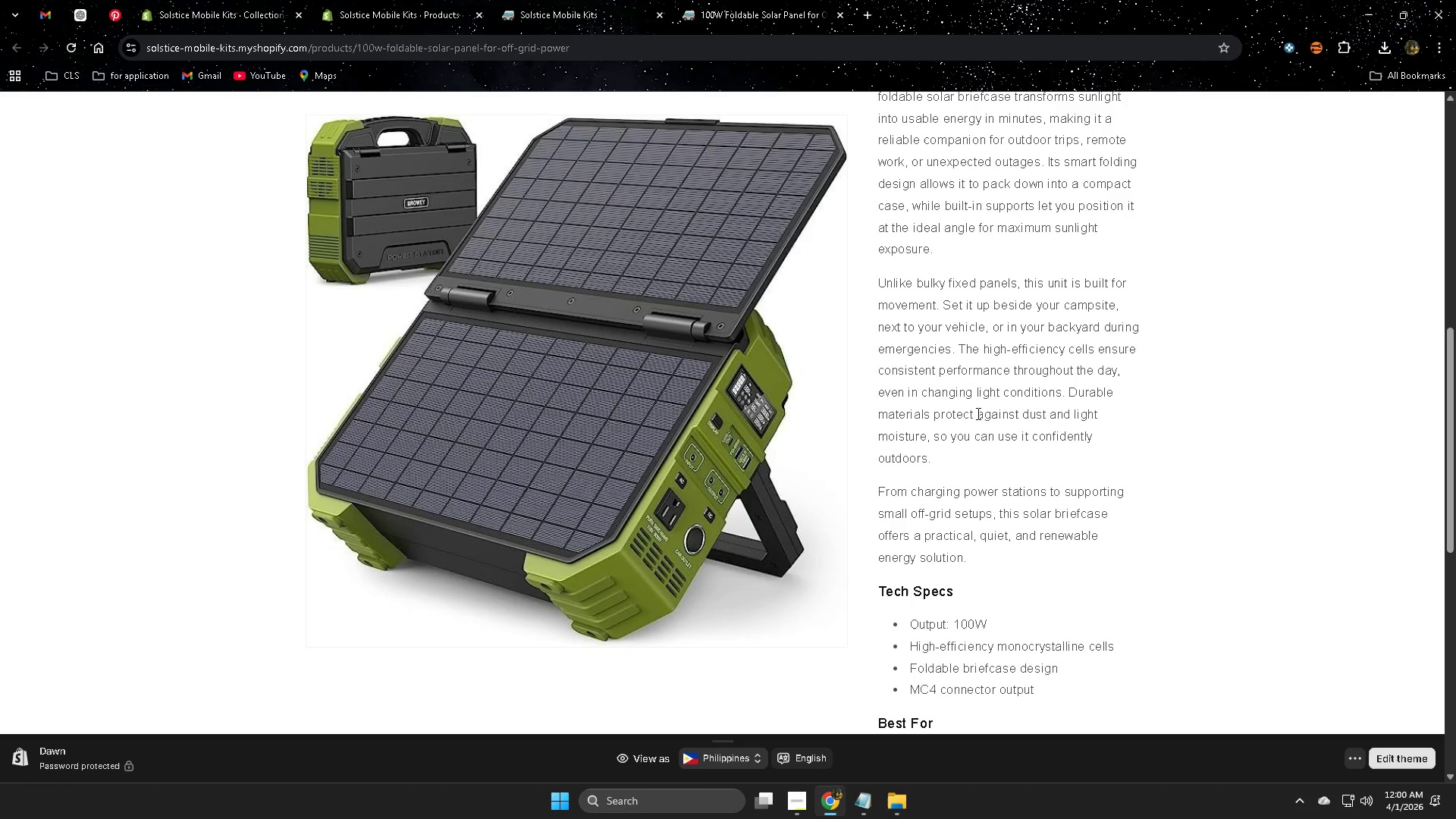 
scroll: coordinate [977, 413], scroll_direction: down, amount: 2.0
 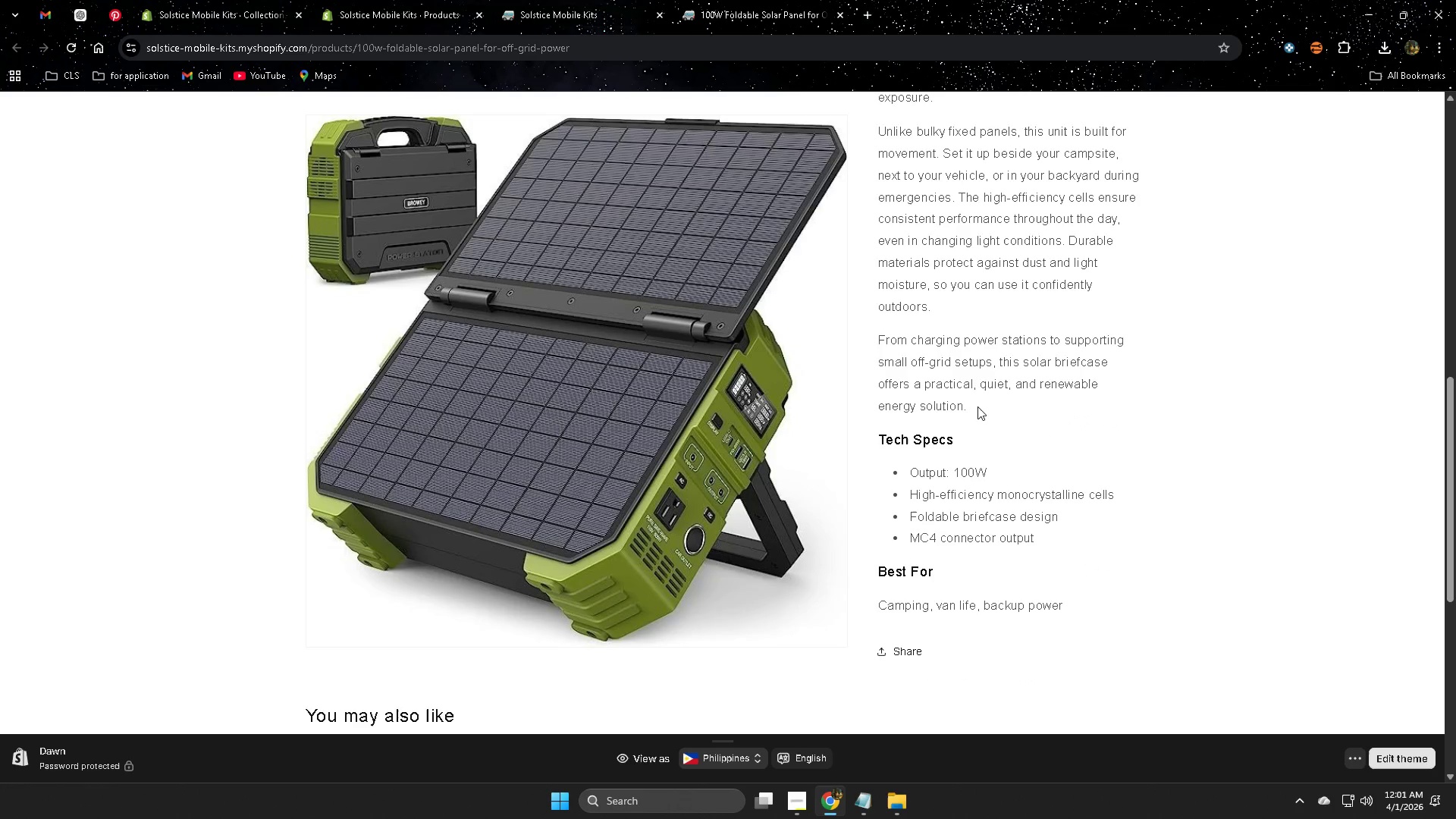 
wait(14.34)
 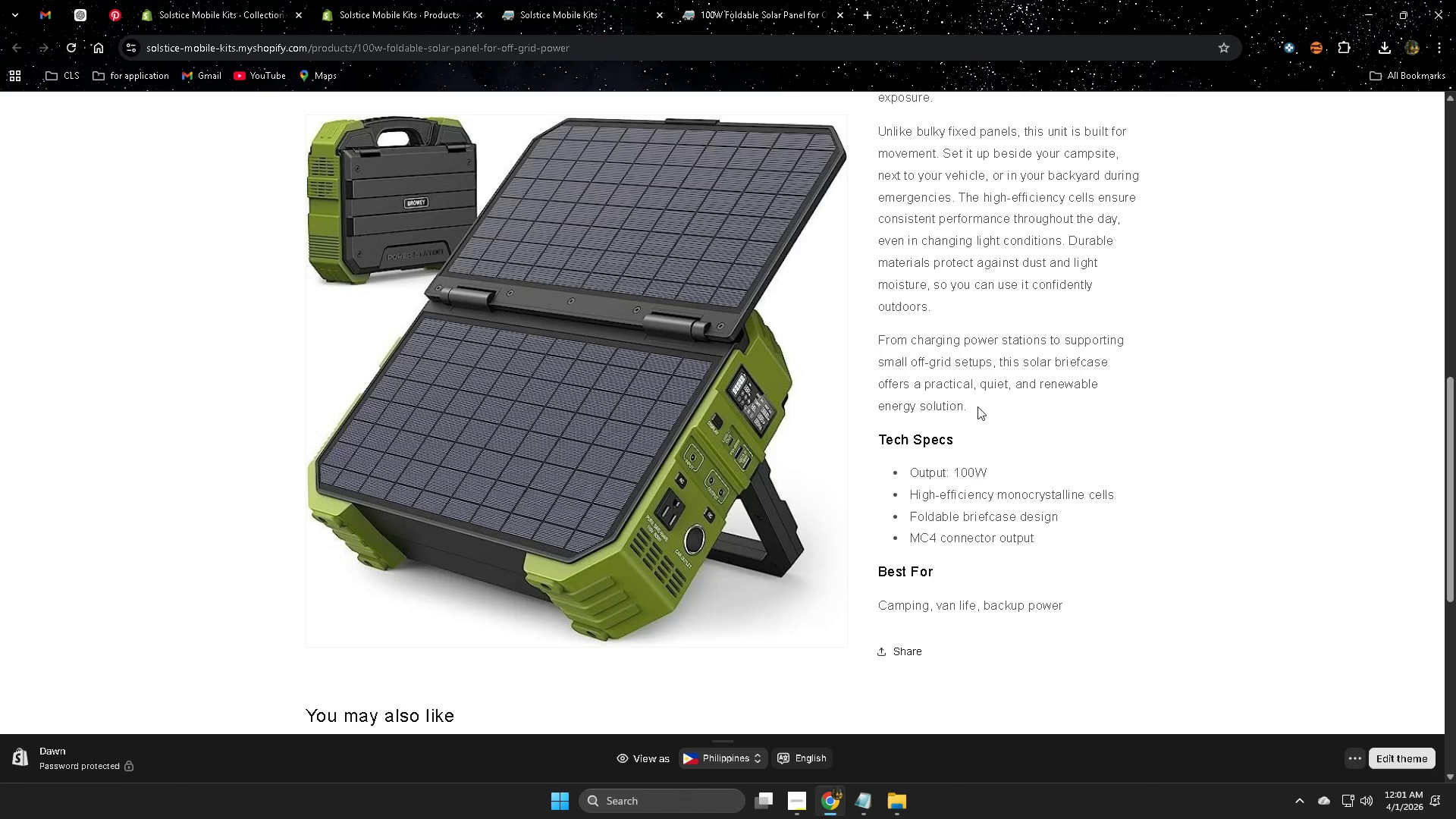 
scroll: coordinate [1033, 383], scroll_direction: down, amount: 3.0
 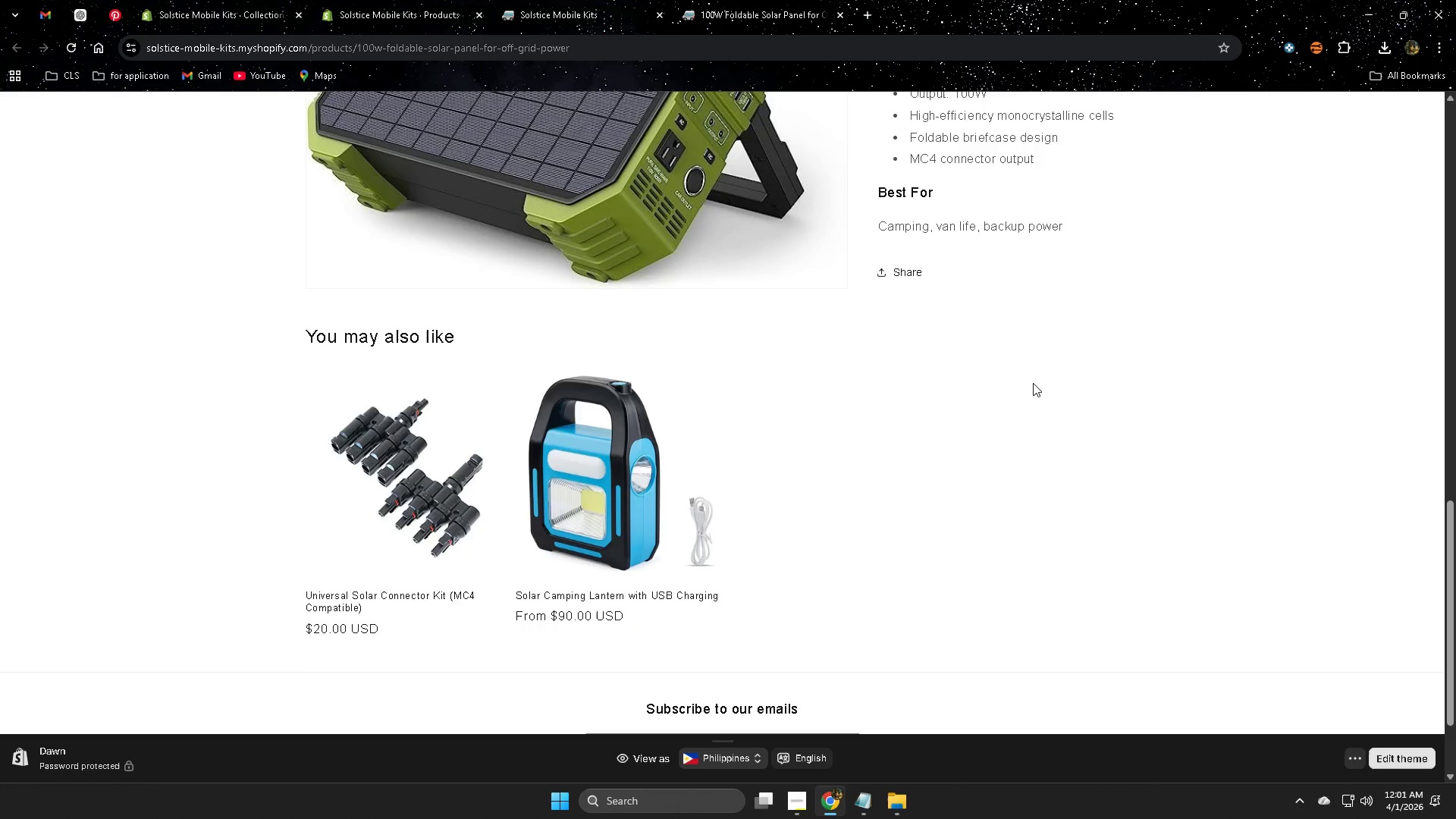 
scroll: coordinate [1033, 383], scroll_direction: up, amount: 2.0
 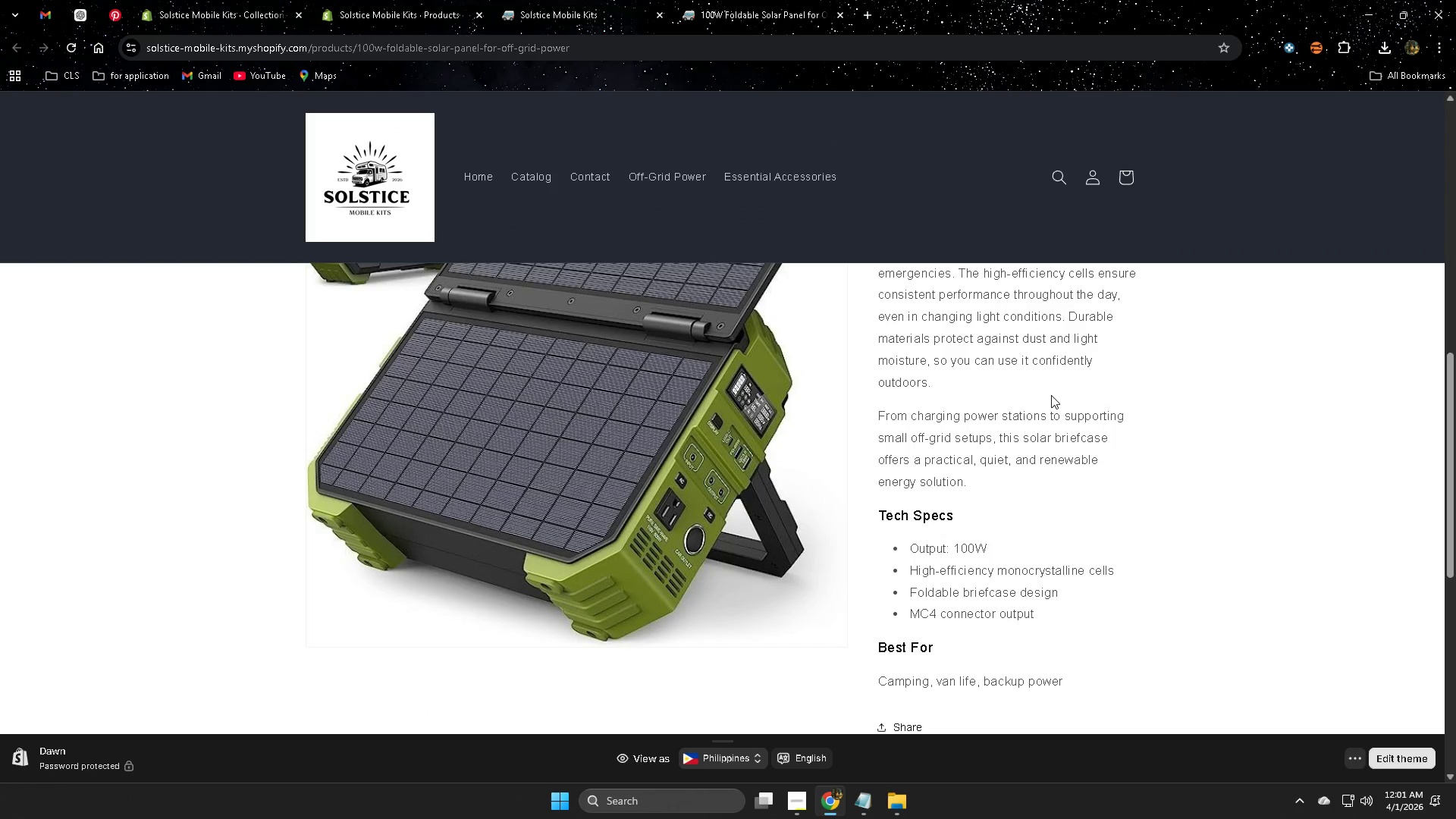 
wait(38.52)
 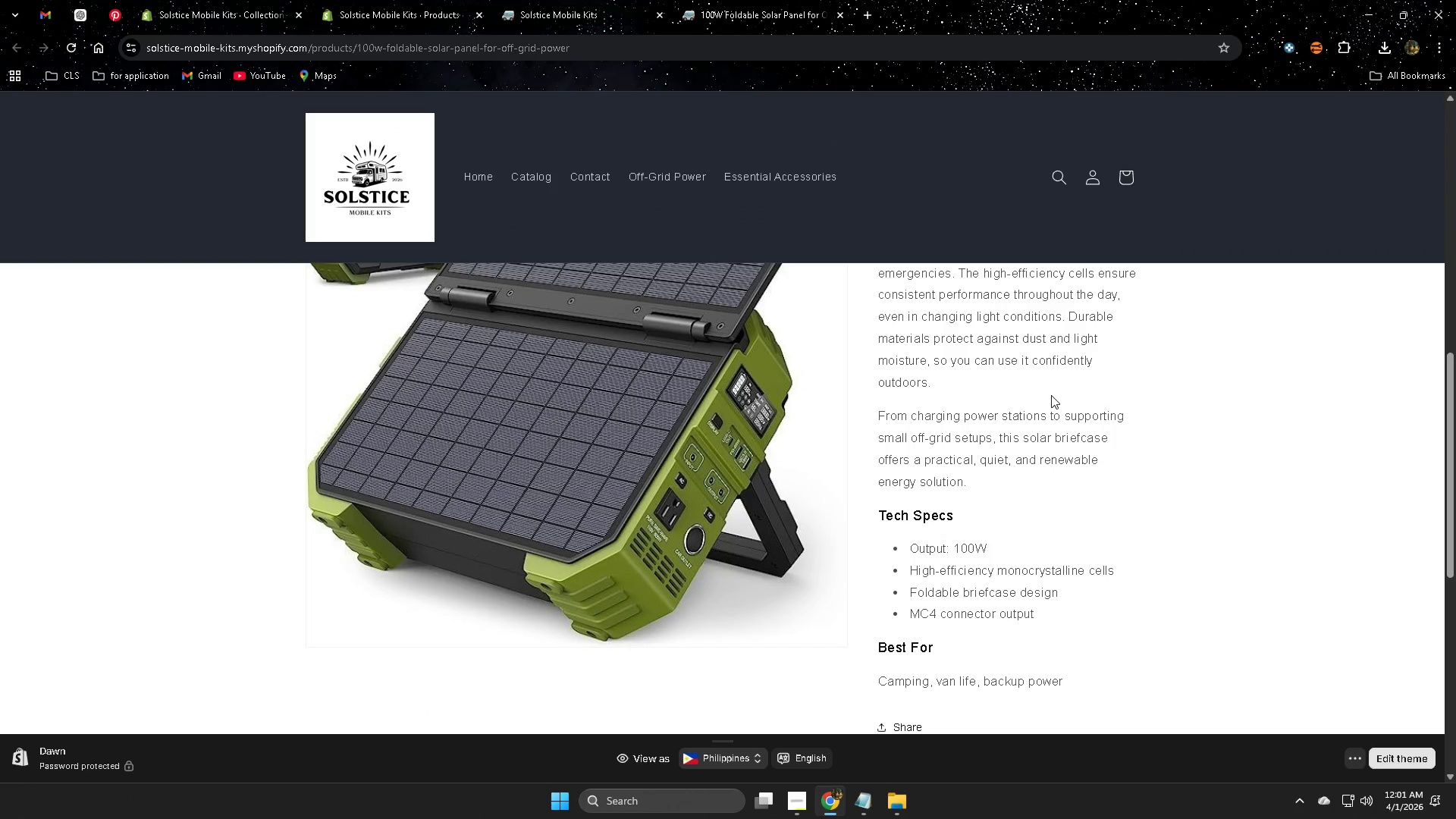 
scroll: coordinate [1051, 395], scroll_direction: down, amount: 1.0
 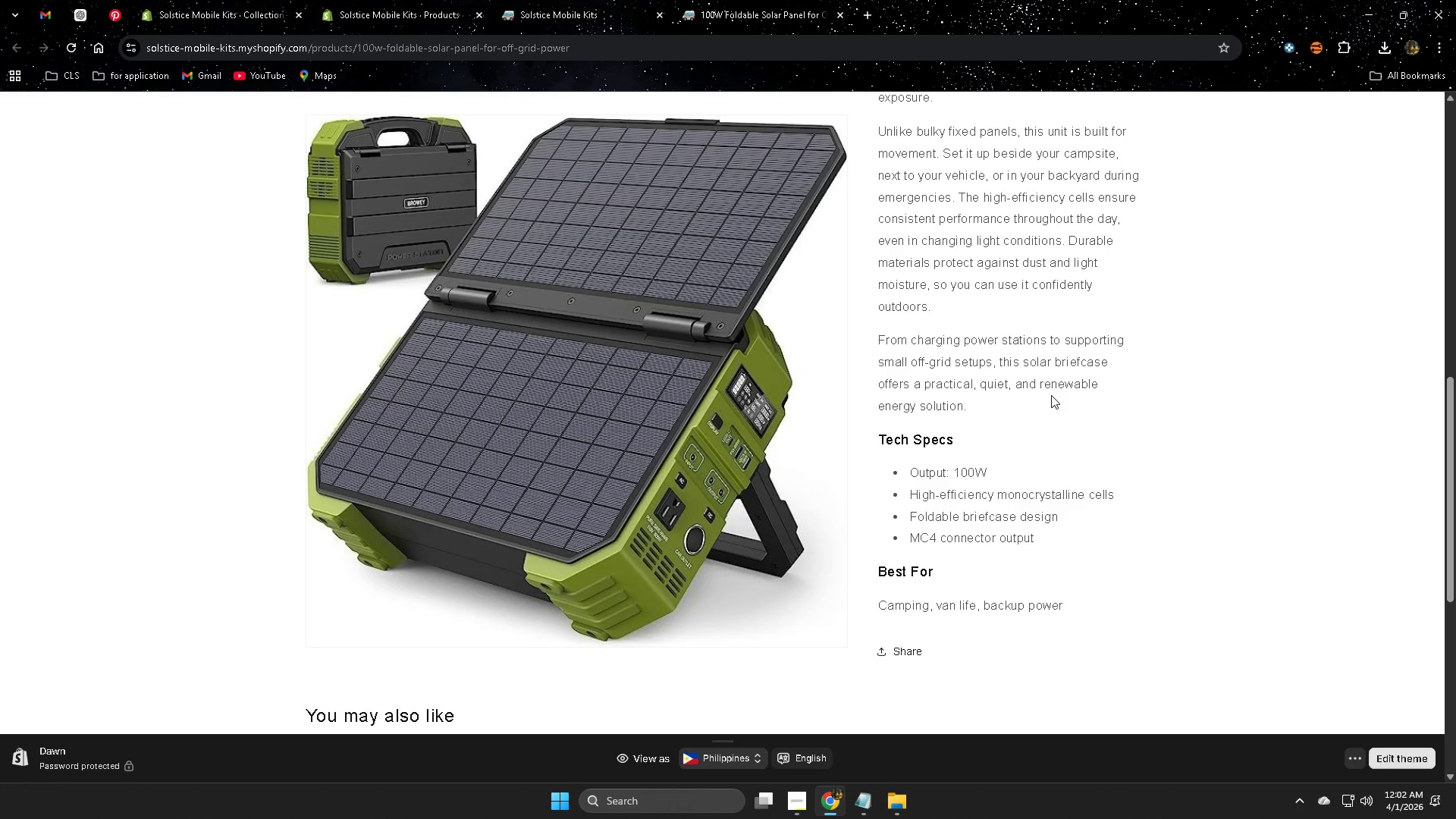 
scroll: coordinate [1051, 395], scroll_direction: up, amount: 2.0
 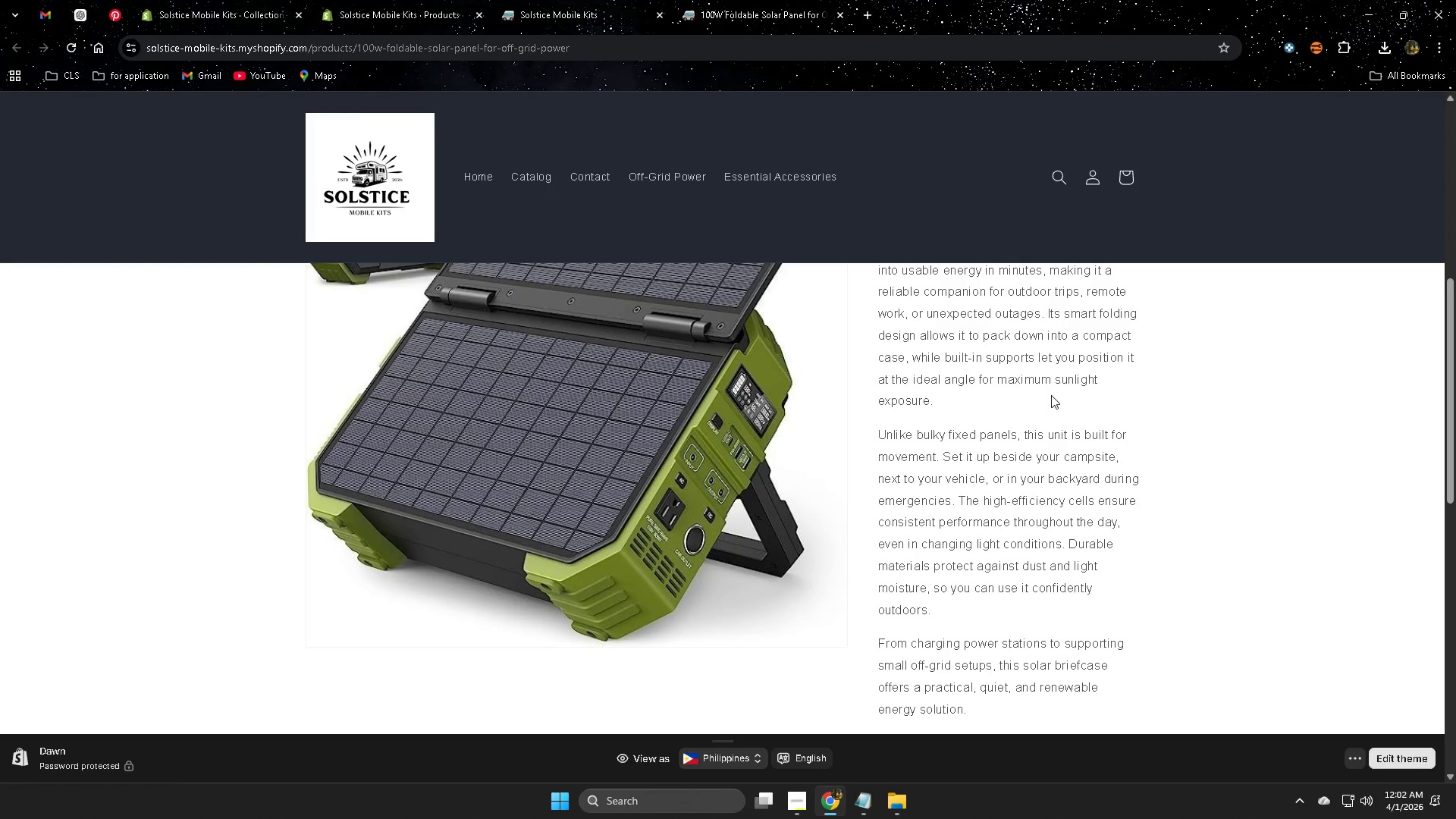 
wait(18.71)
 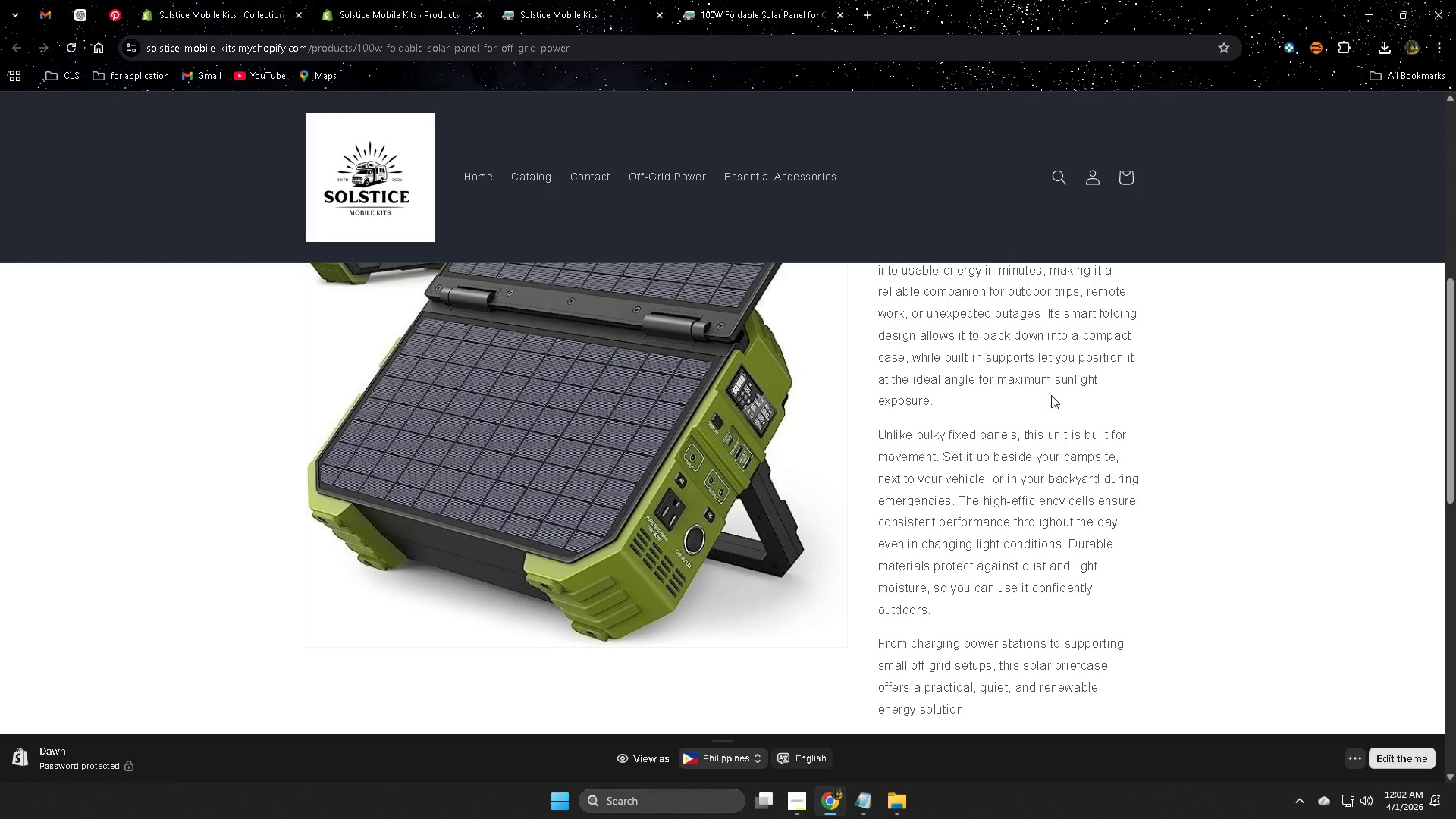 
scroll: coordinate [1051, 395], scroll_direction: down, amount: 1.0
 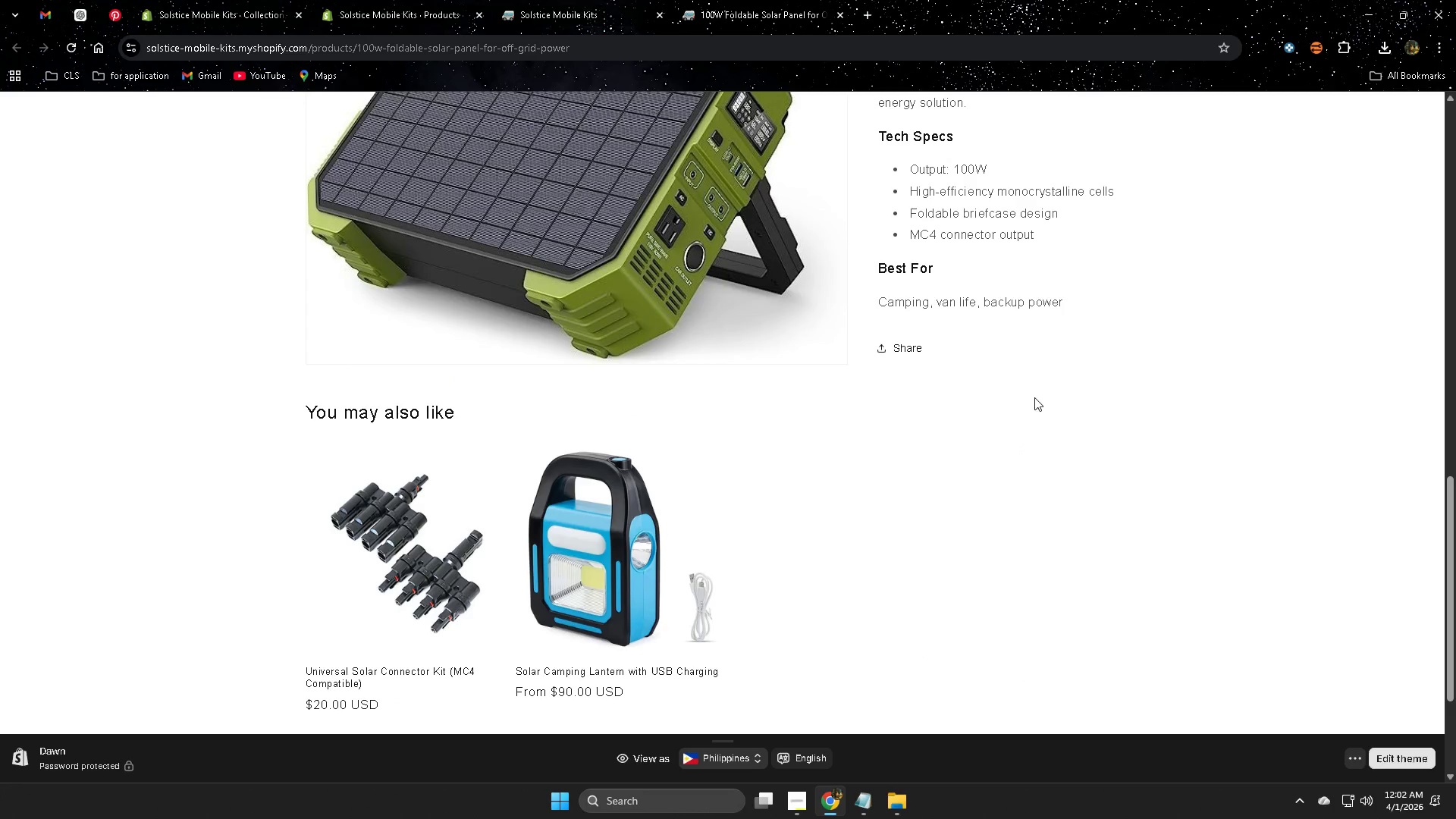 
left_click([657, 519])
 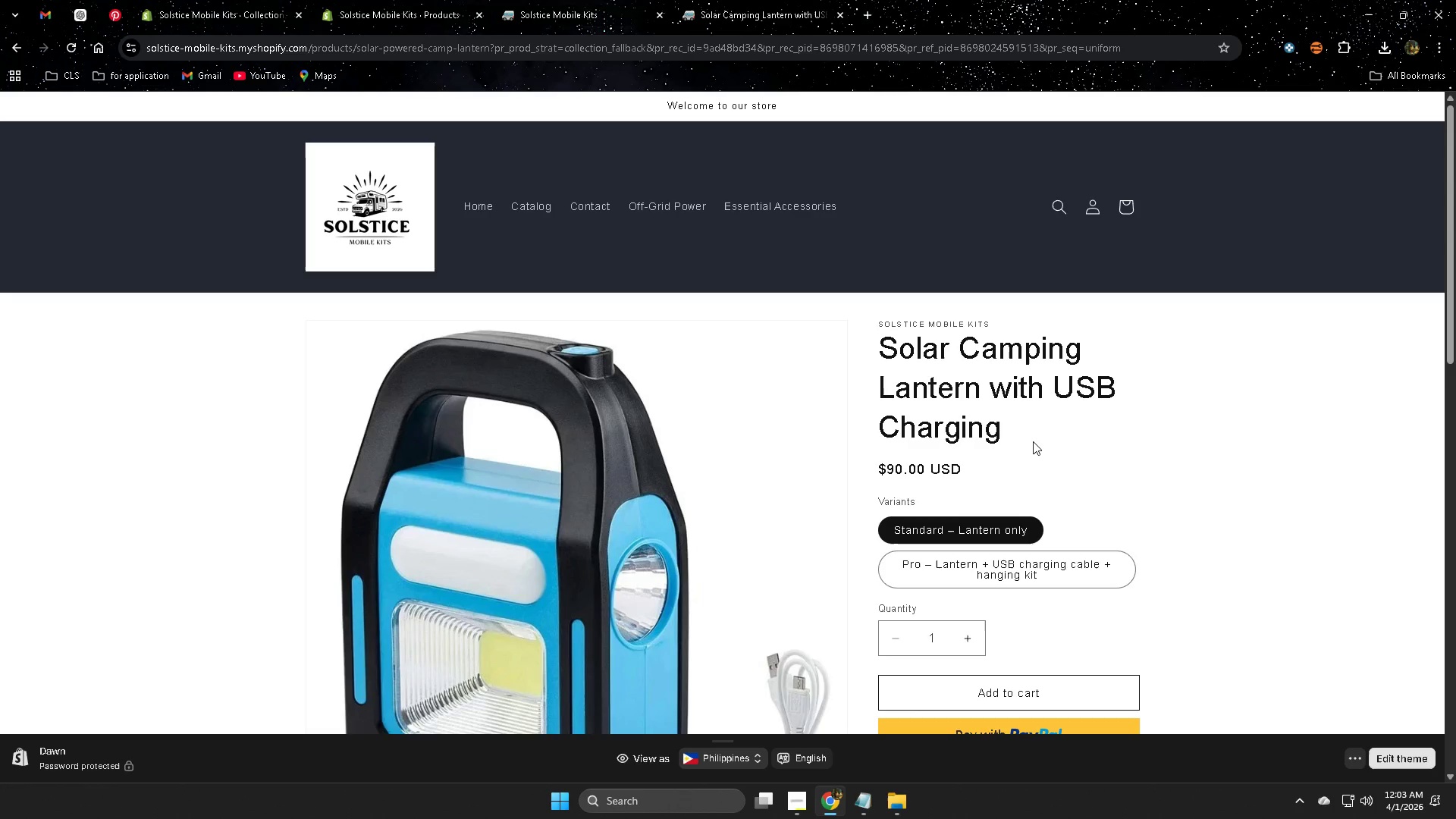 
wait(37.27)
 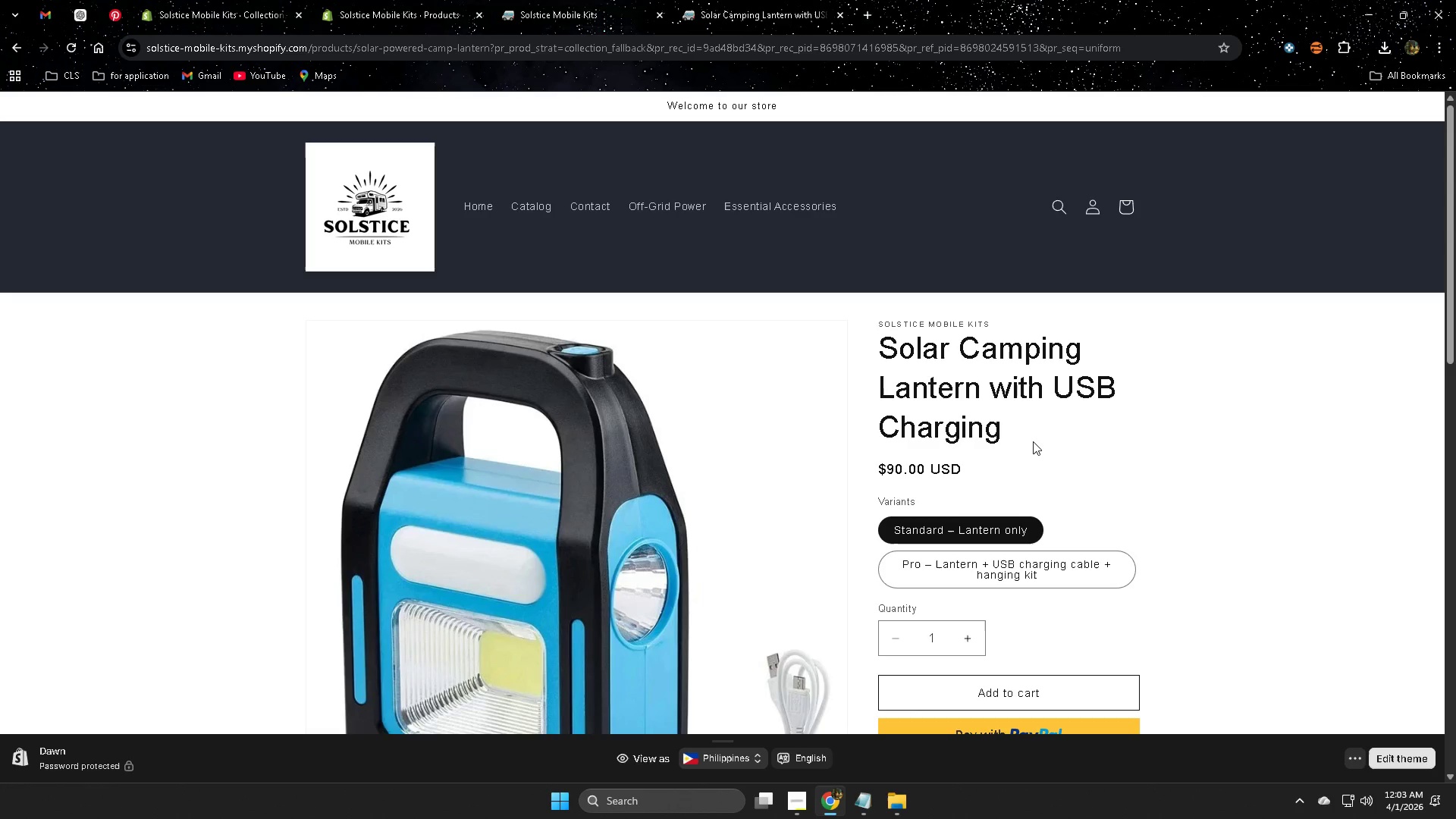 
scroll: coordinate [1033, 441], scroll_direction: down, amount: 4.0
 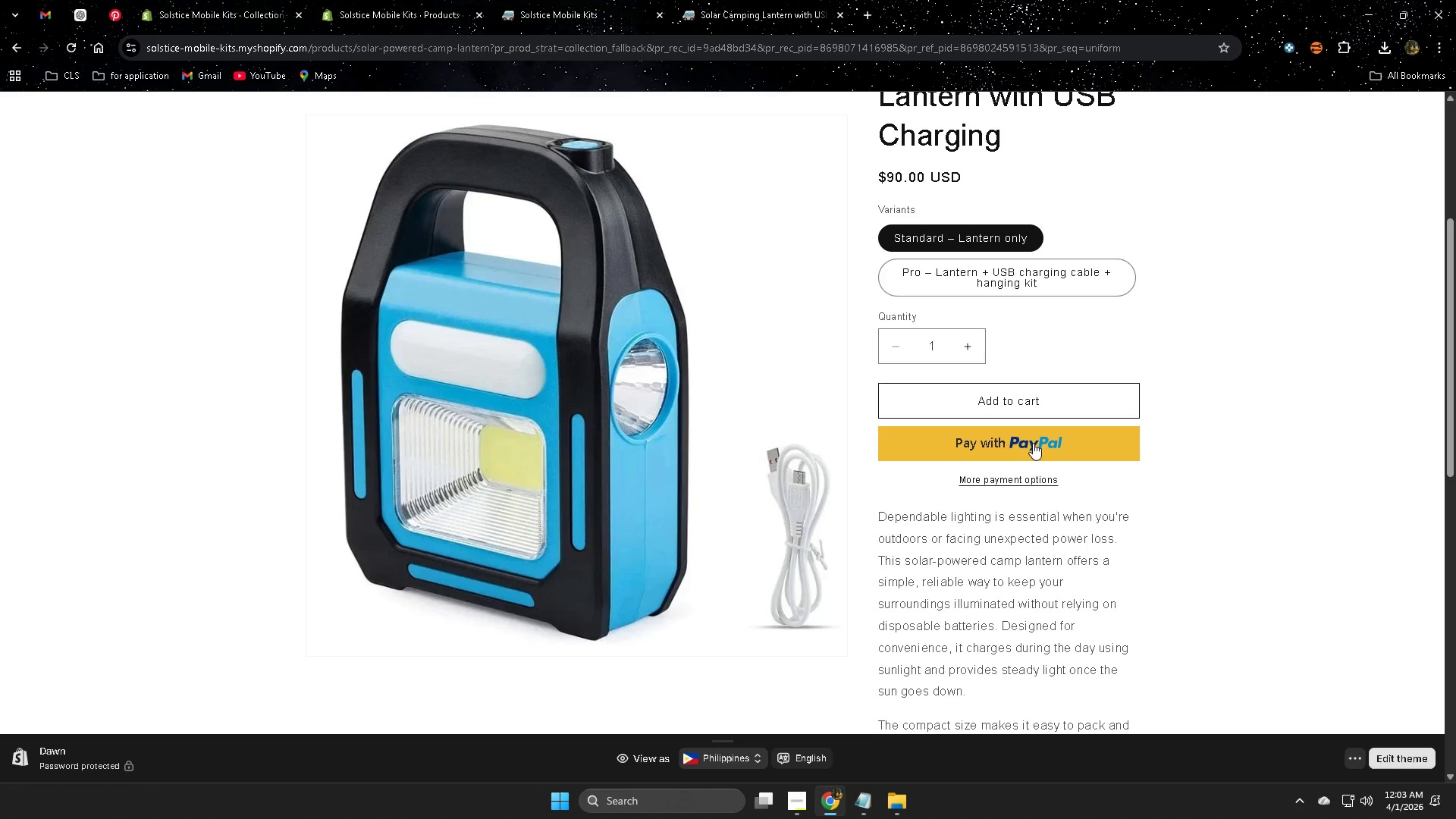 
wait(20.72)
 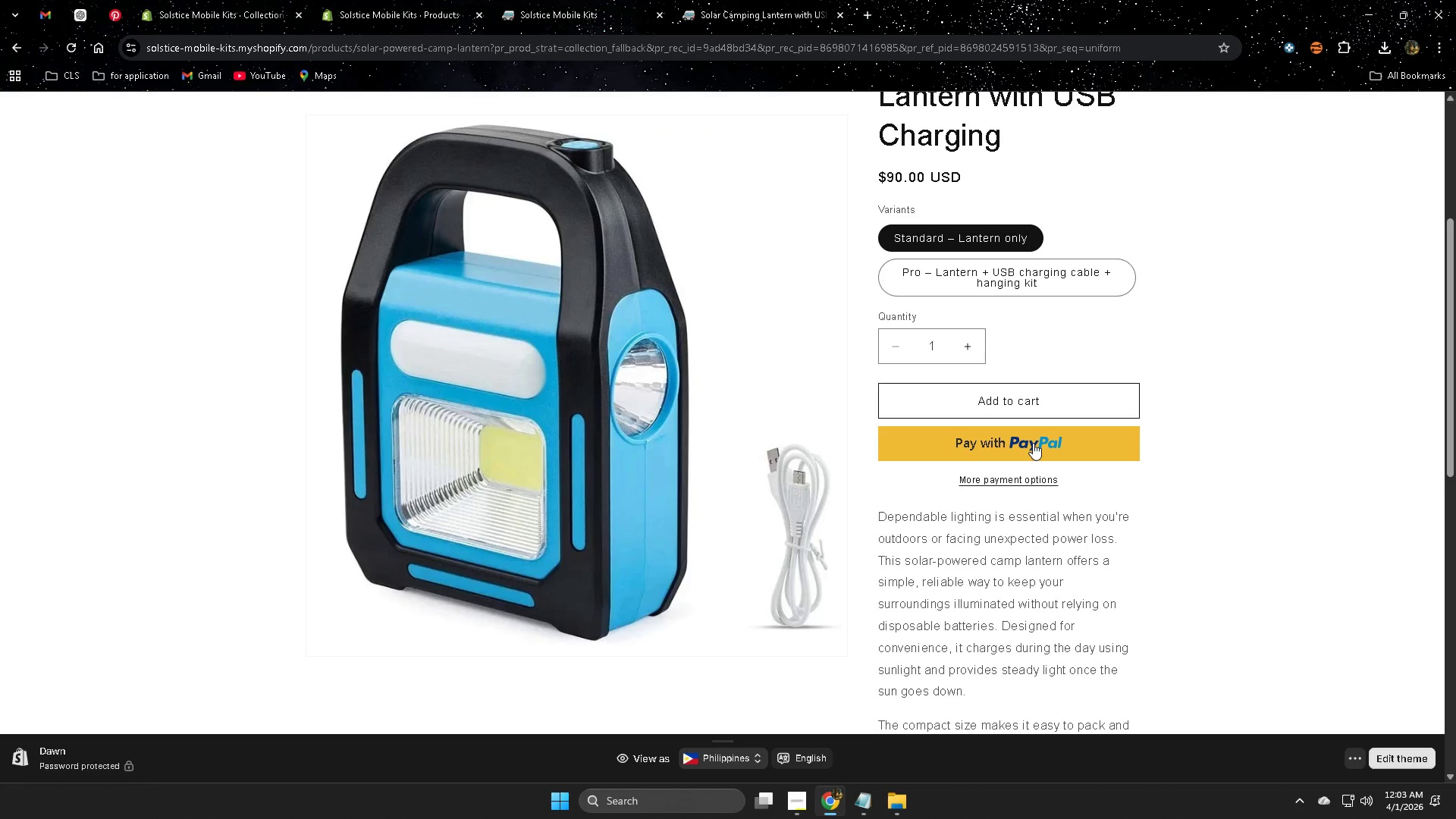 
scroll: coordinate [1033, 444], scroll_direction: down, amount: 4.0
 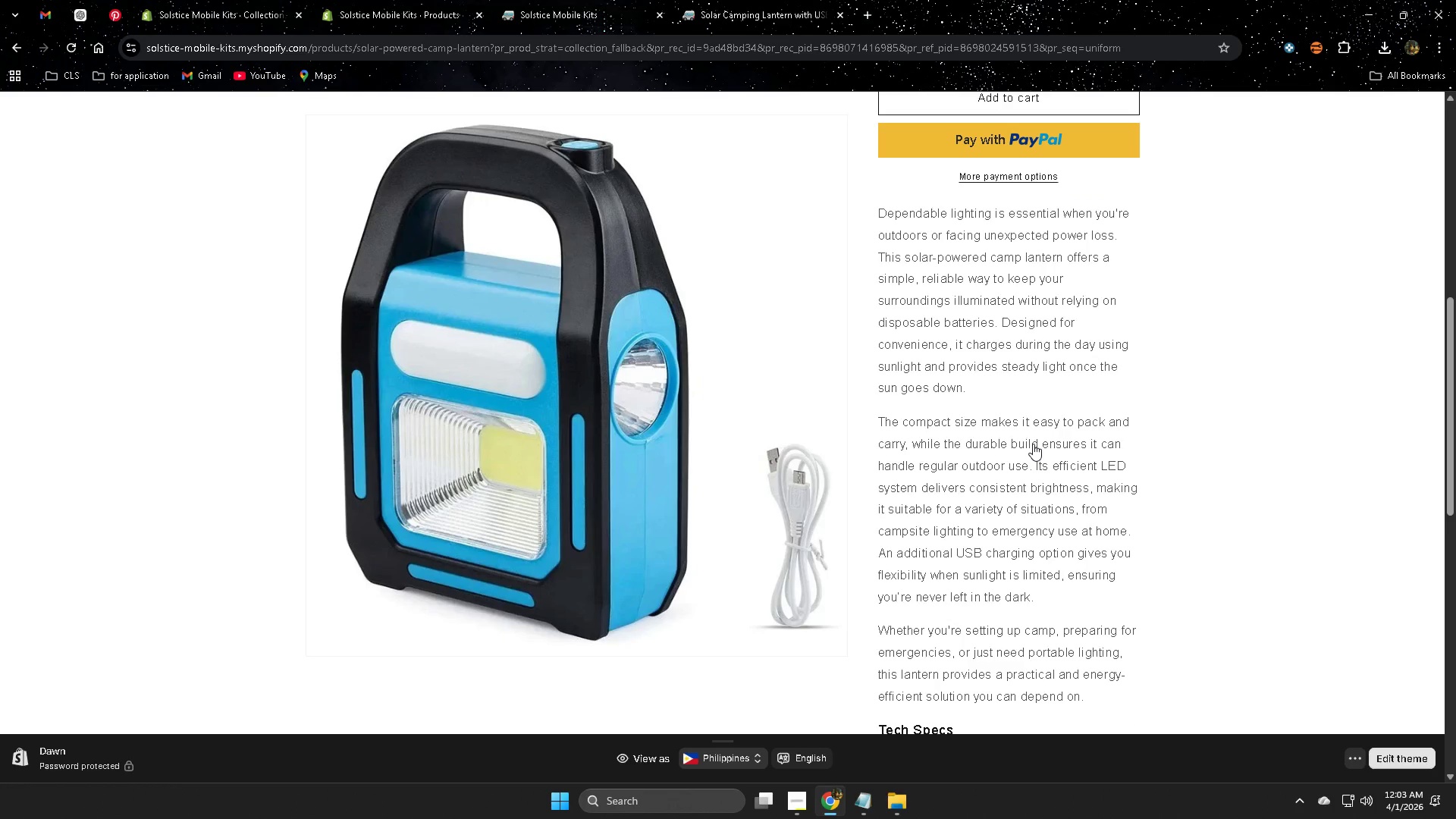 
wait(10.51)
 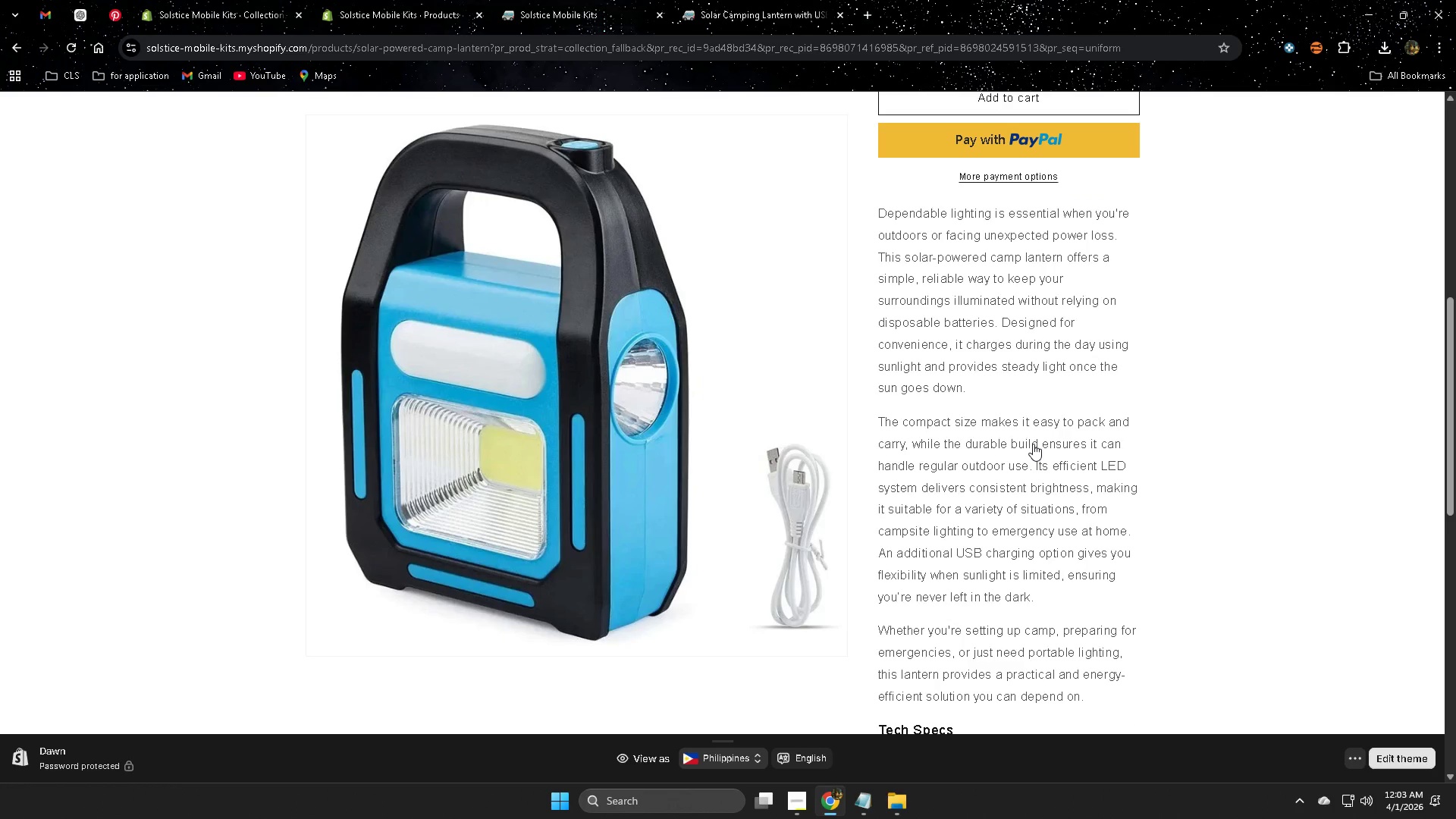 
scroll: coordinate [1033, 444], scroll_direction: down, amount: 3.0
 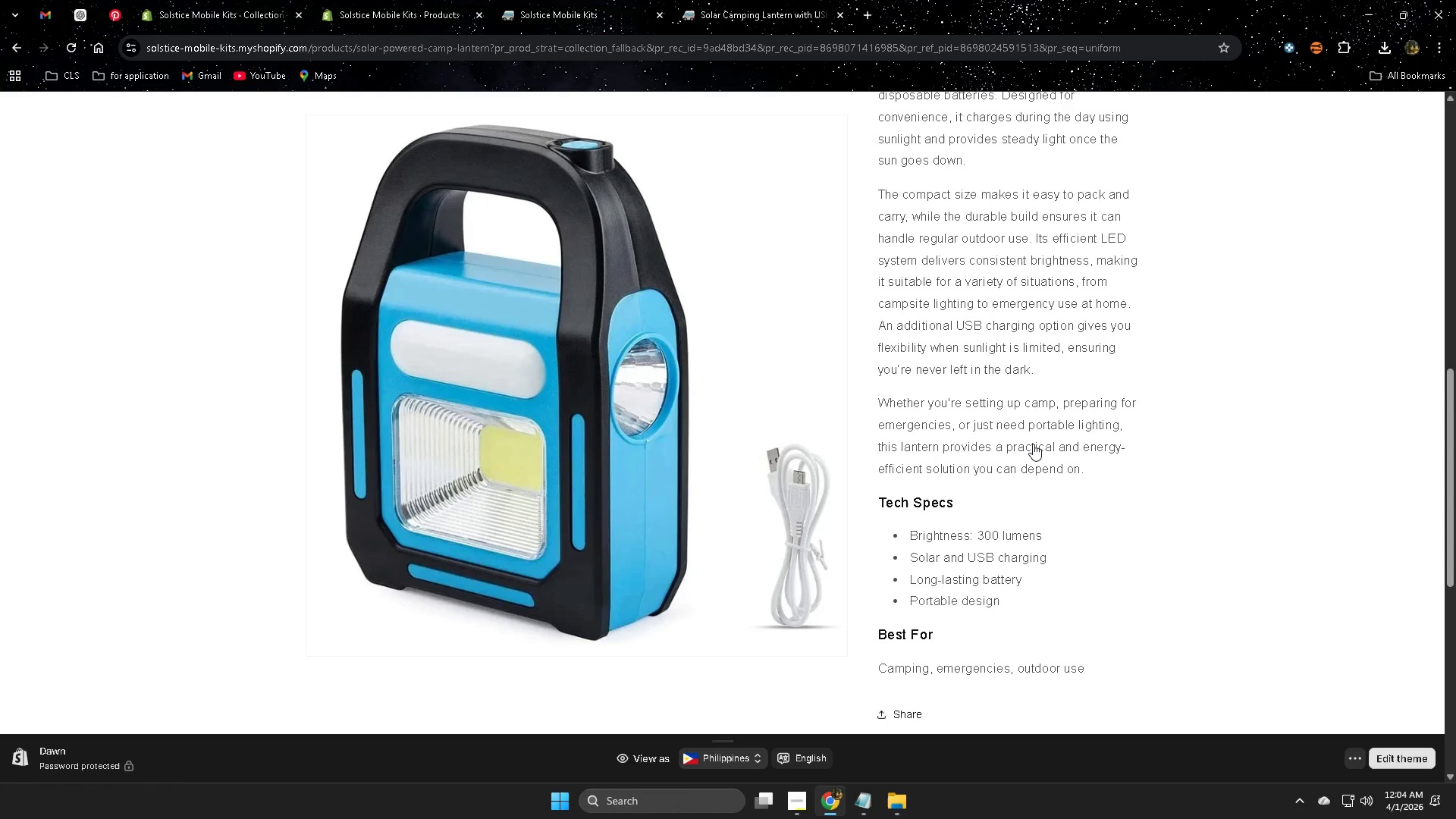 
wait(15.54)
 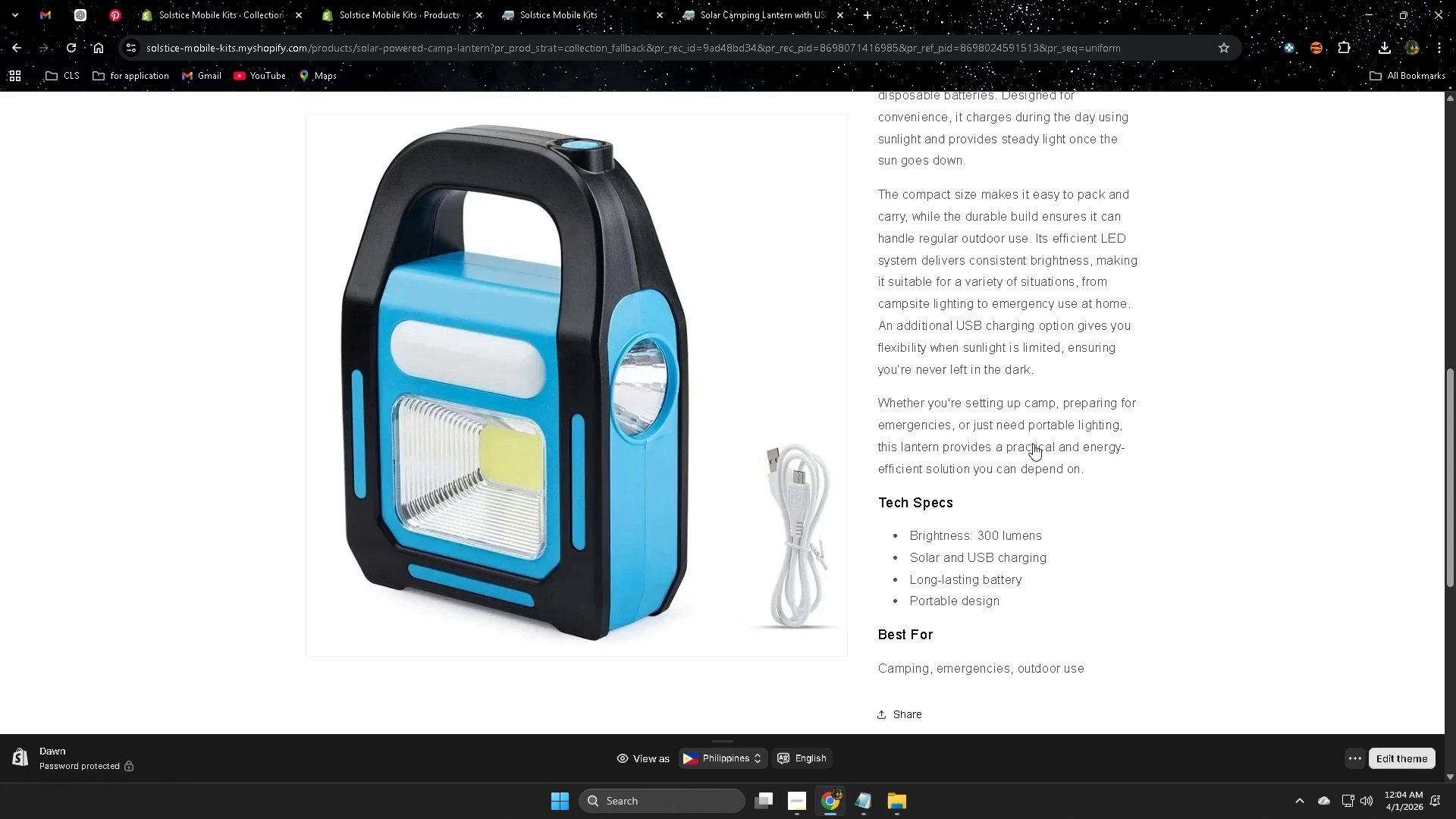 
scroll: coordinate [1033, 444], scroll_direction: down, amount: 1.0
 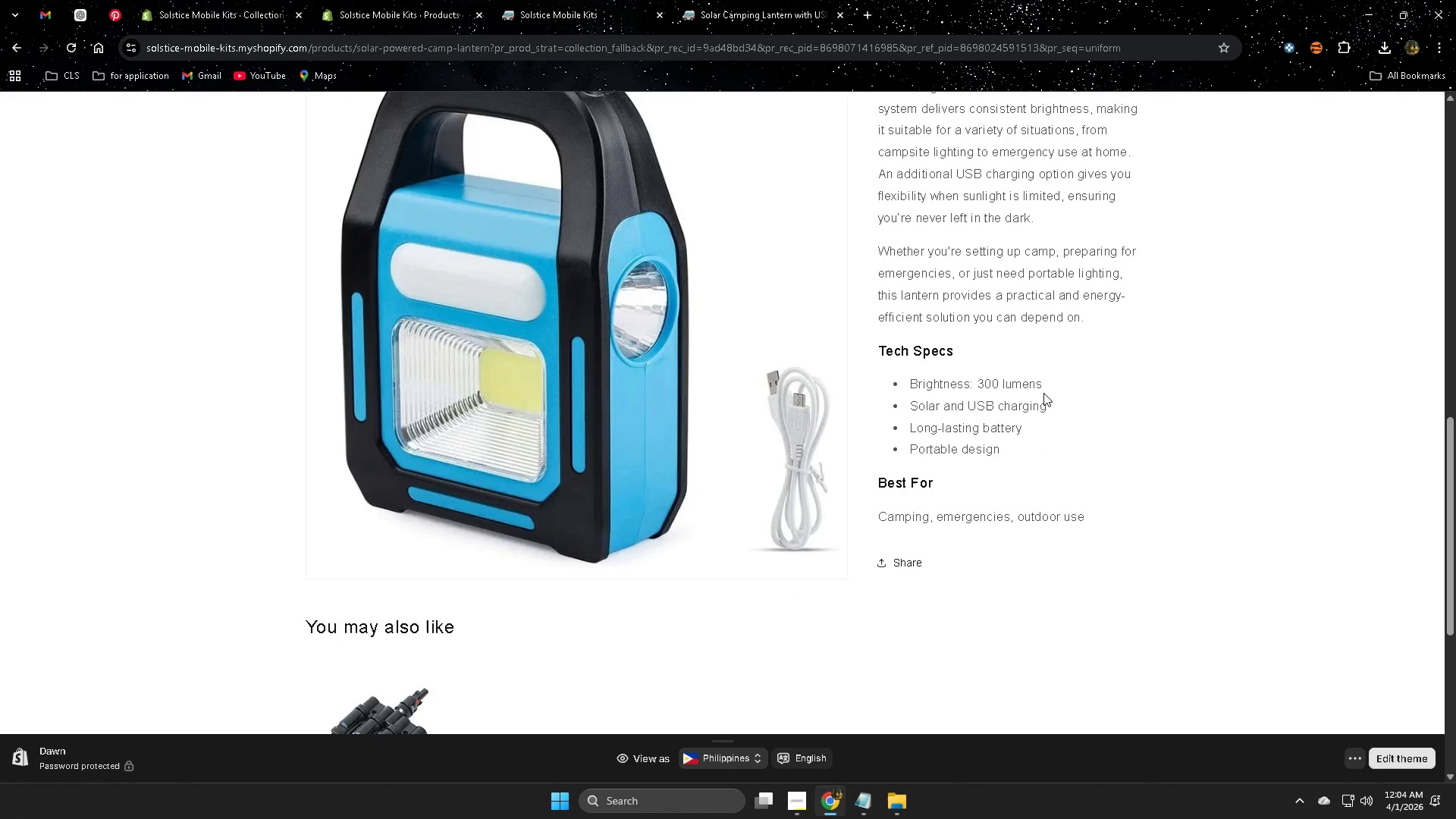 
wait(19.6)
 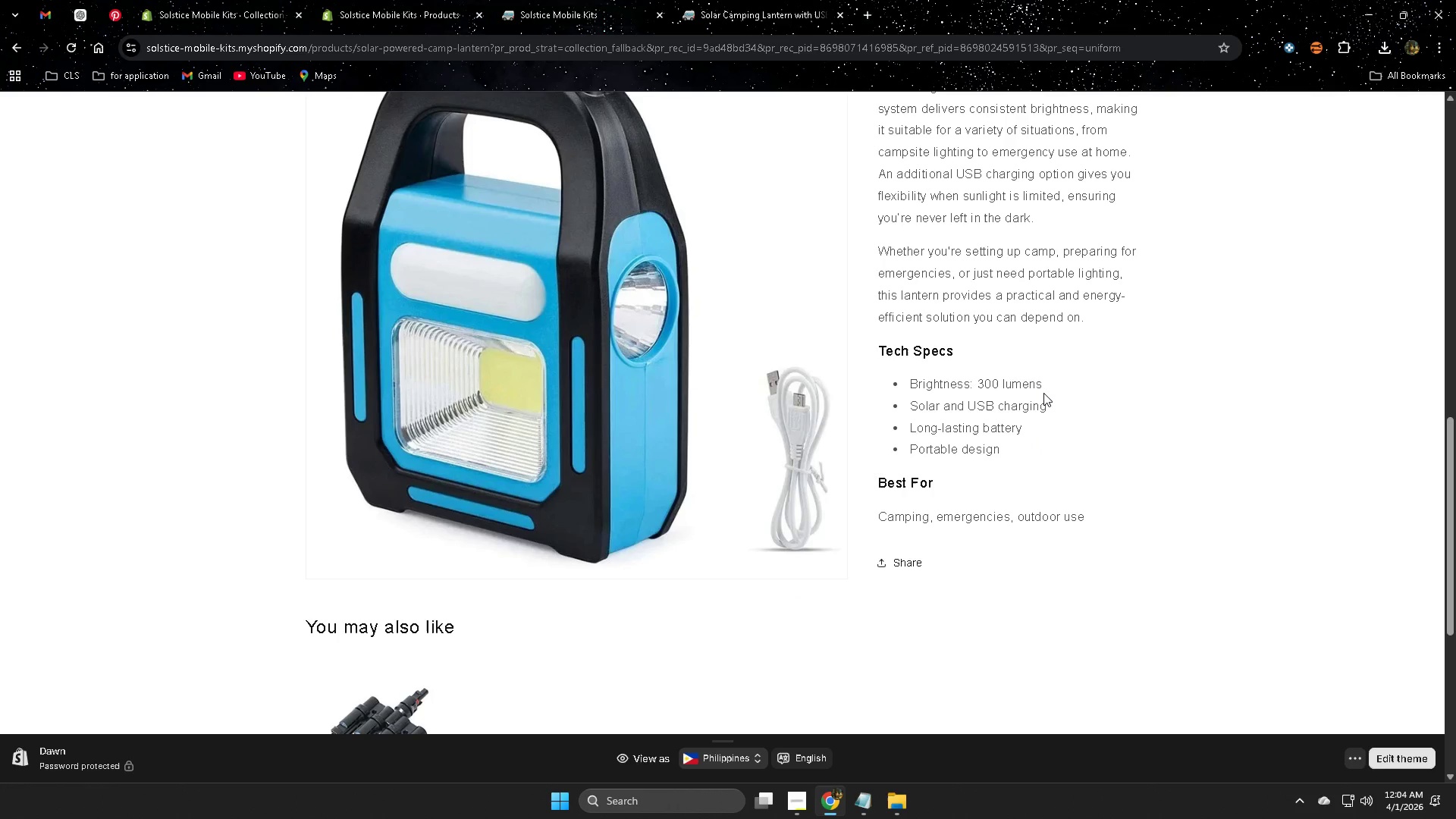 
scroll: coordinate [1025, 363], scroll_direction: down, amount: 1.0
 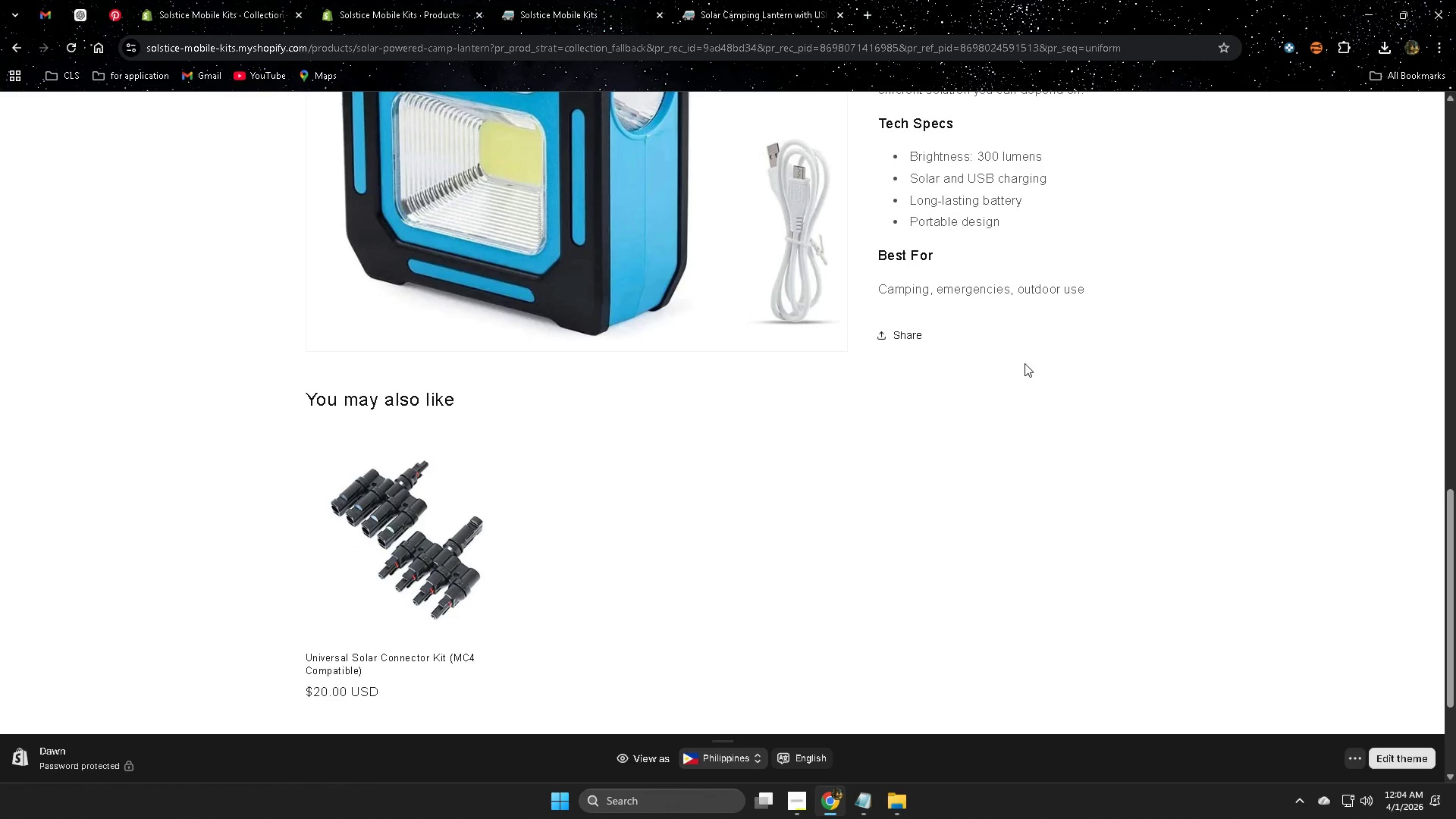 
wait(18.95)
 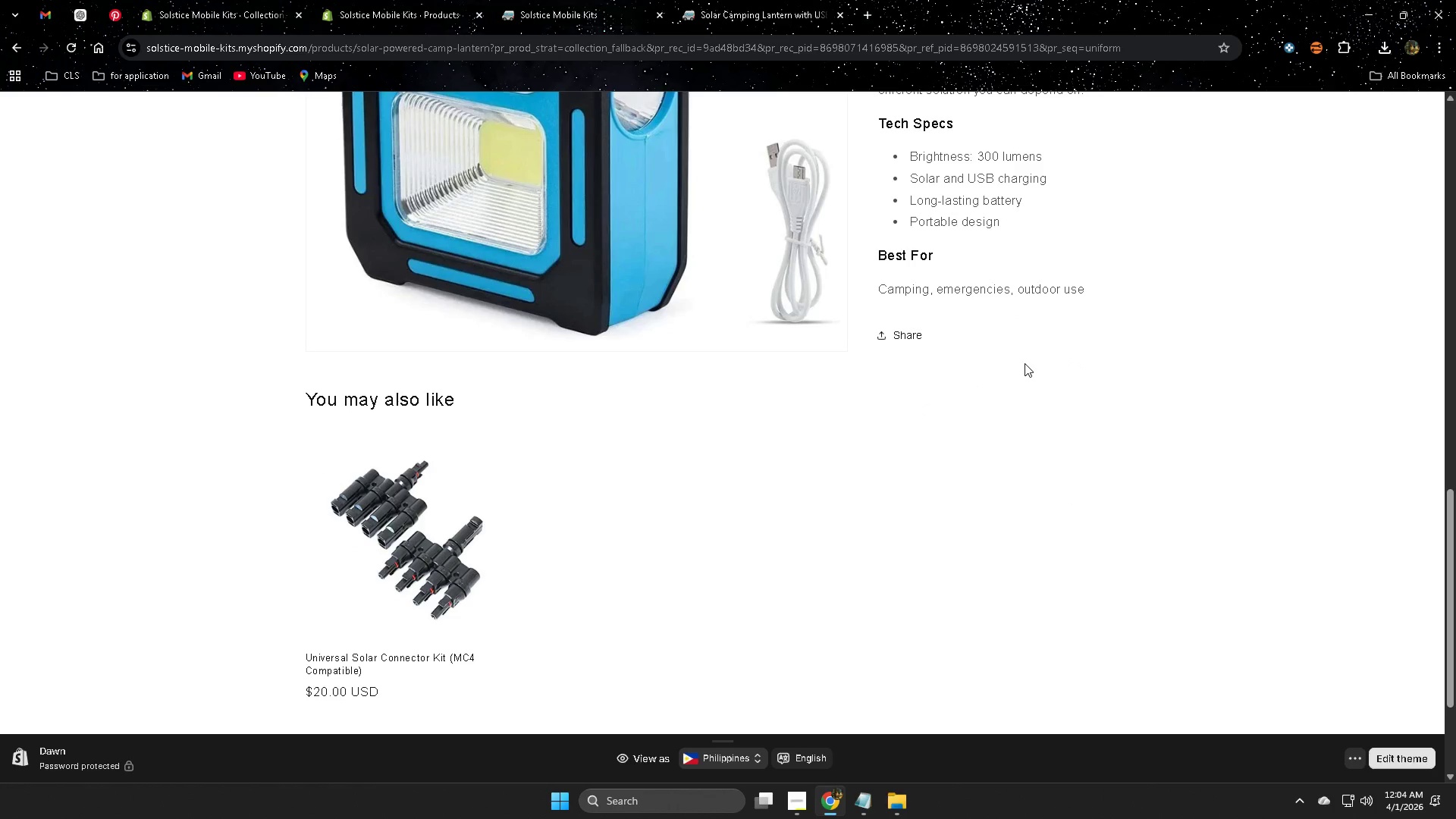 
scroll: coordinate [1025, 363], scroll_direction: up, amount: 2.0
 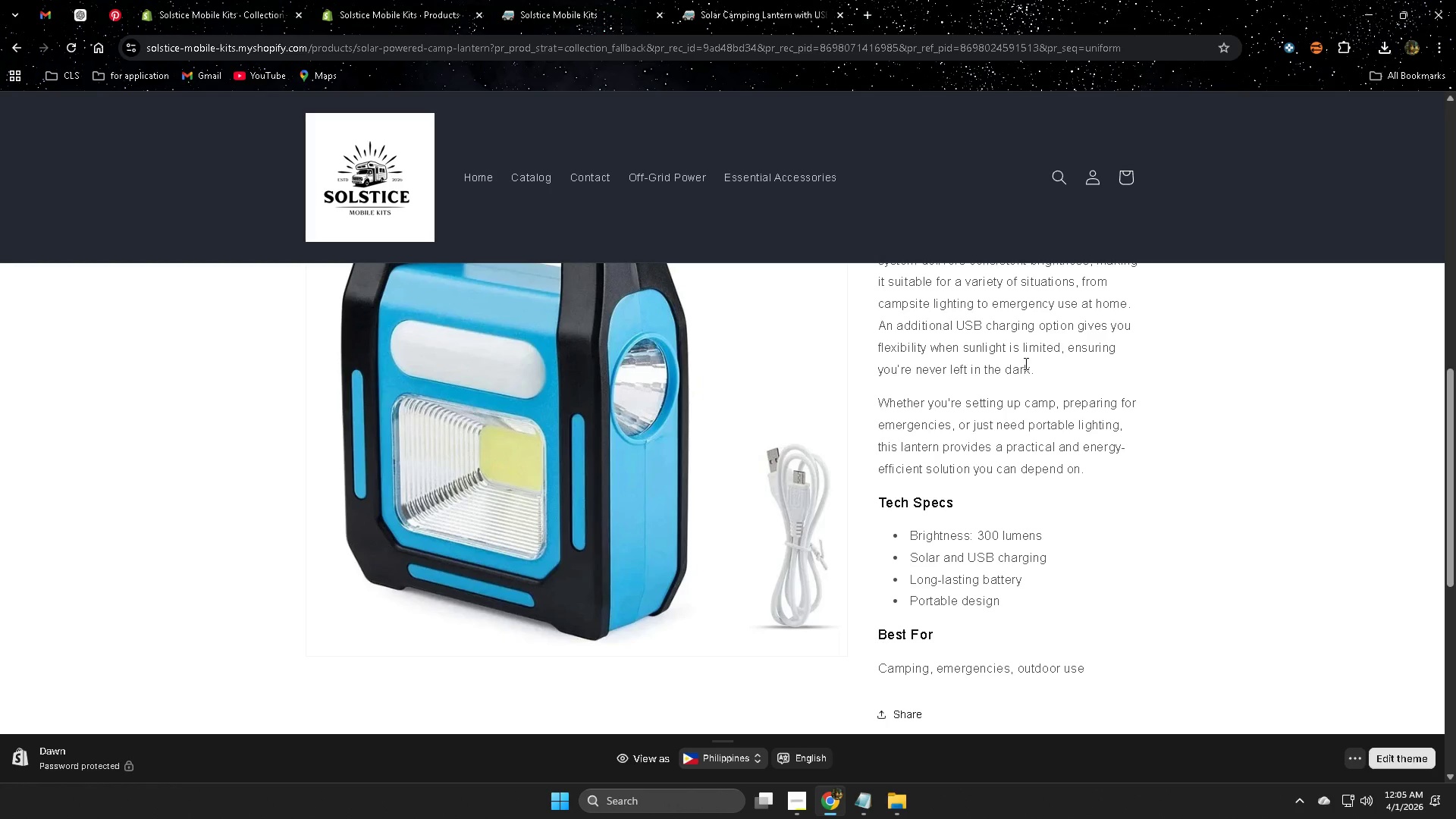 
wait(12.96)
 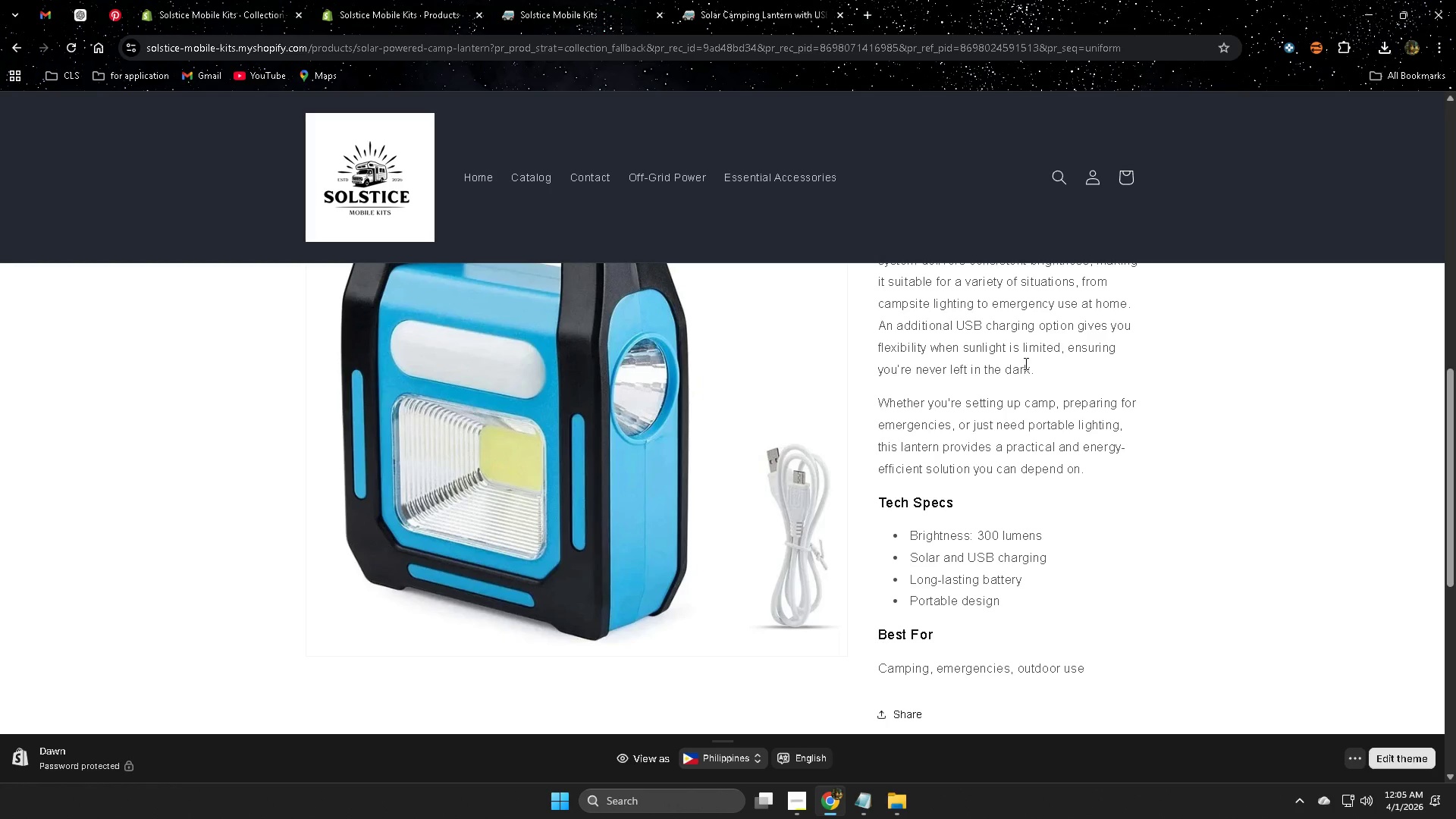 
scroll: coordinate [1025, 363], scroll_direction: up, amount: 1.0
 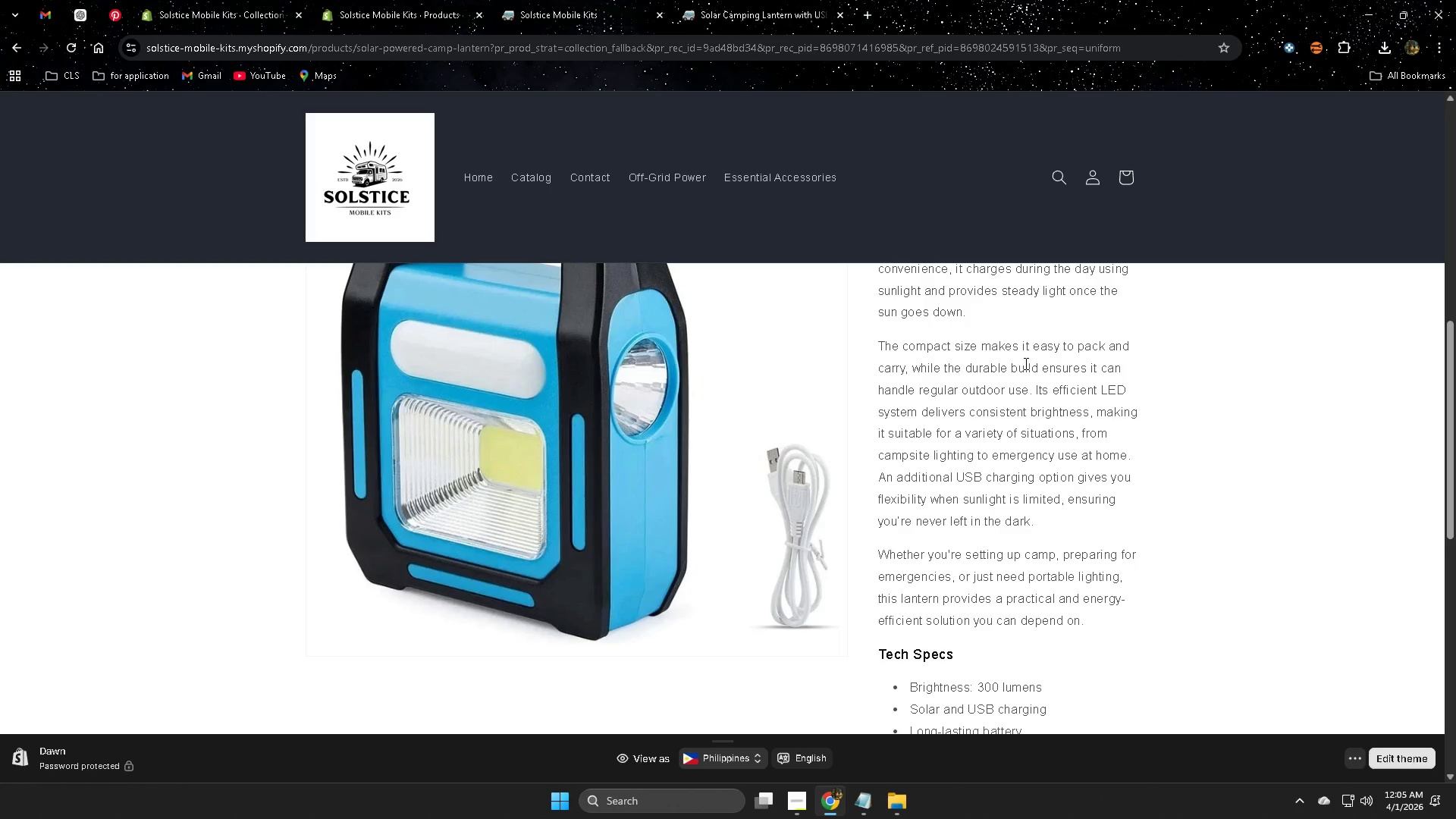 
wait(20.63)
 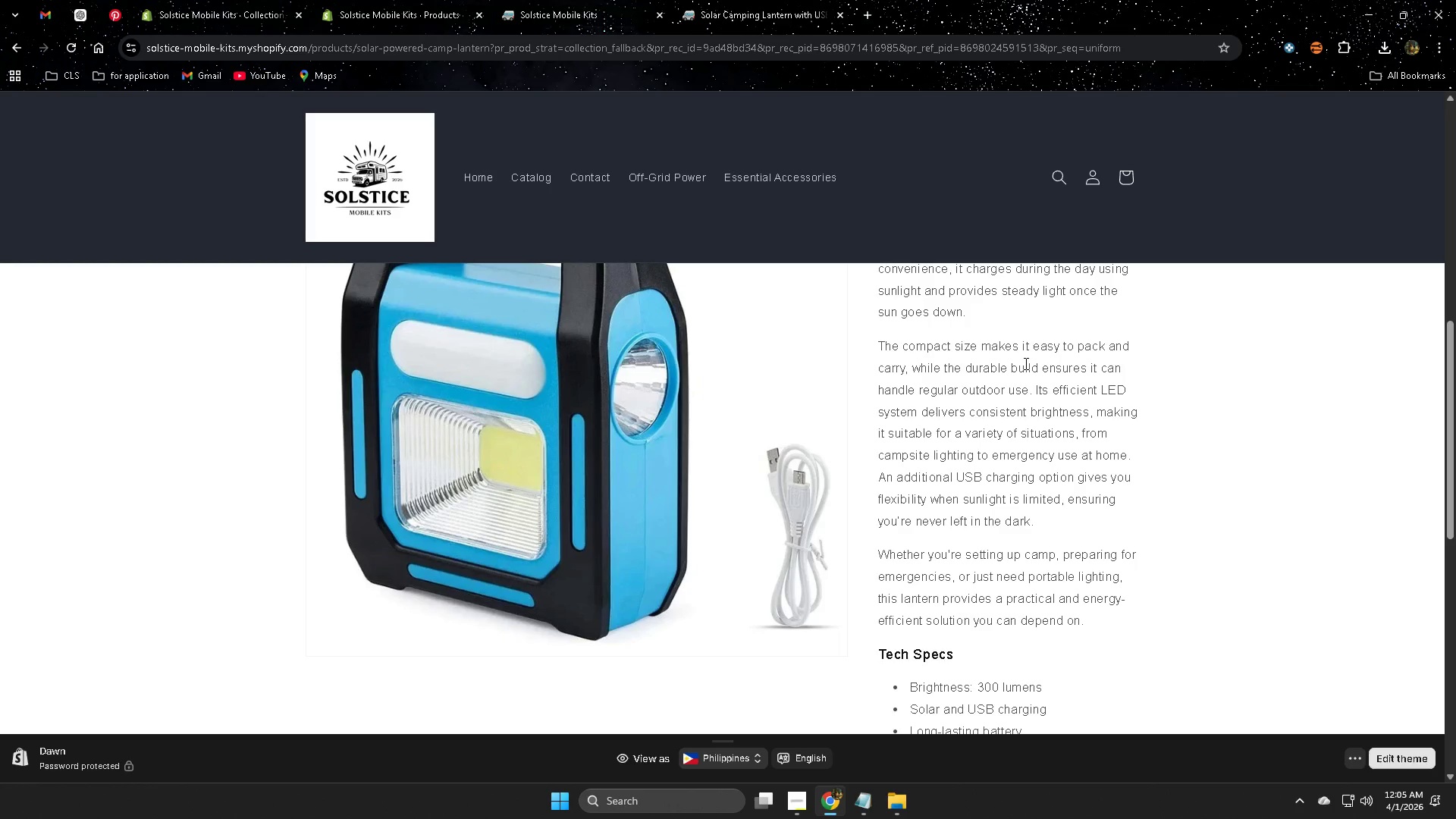 
scroll: coordinate [1025, 363], scroll_direction: up, amount: 2.0
 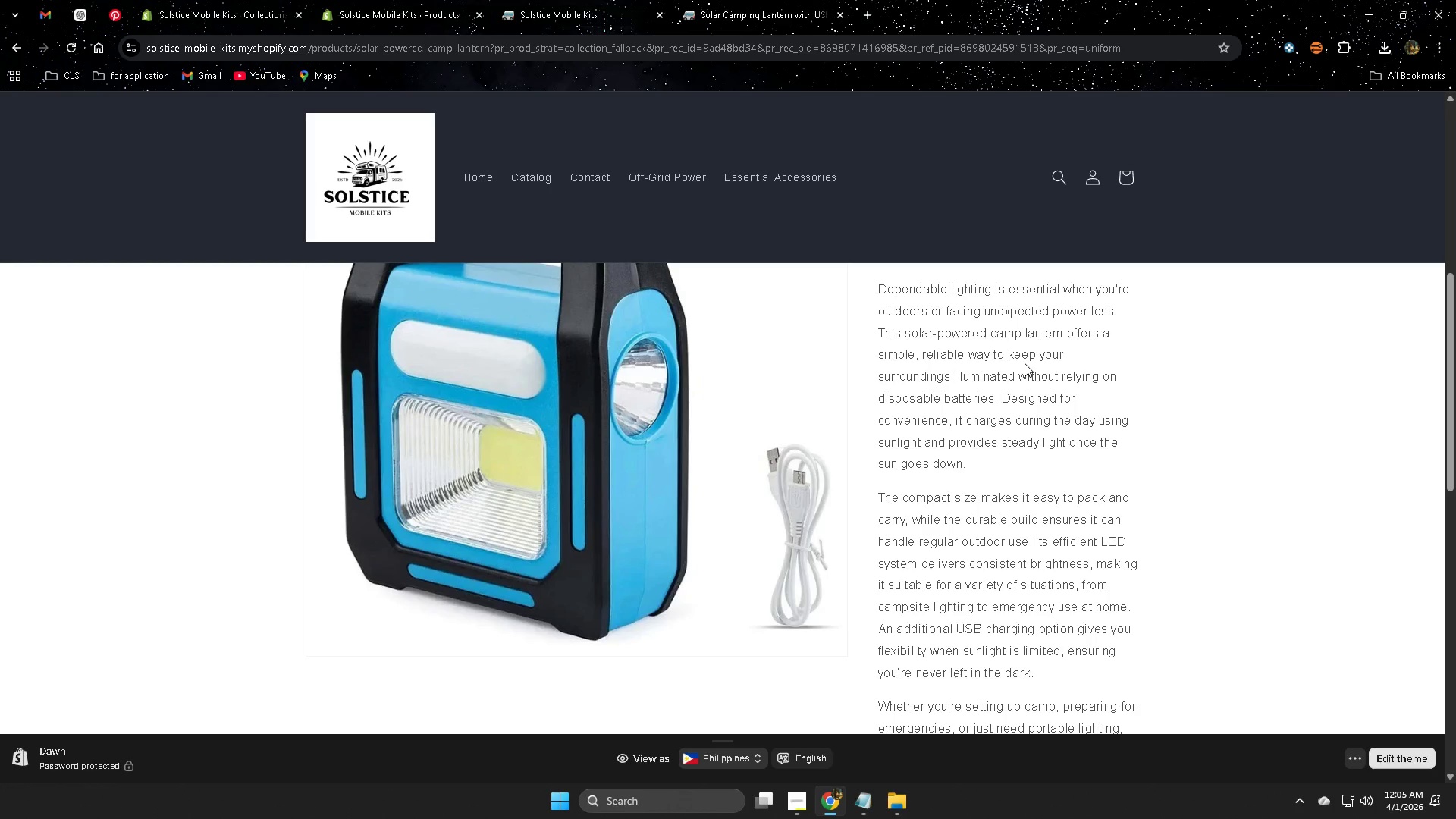 
wait(15.23)
 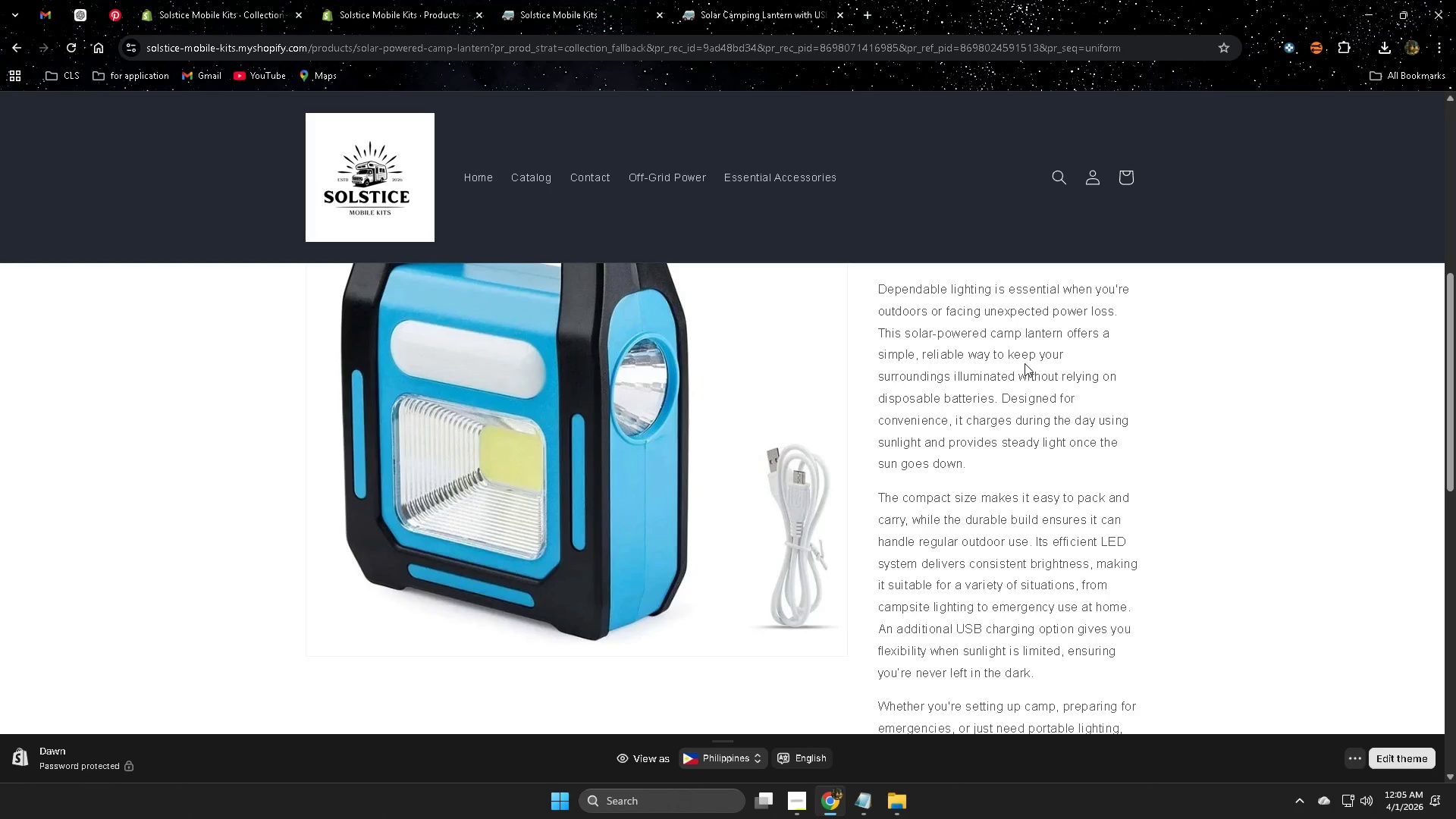 
scroll: coordinate [1025, 363], scroll_direction: up, amount: 2.0
 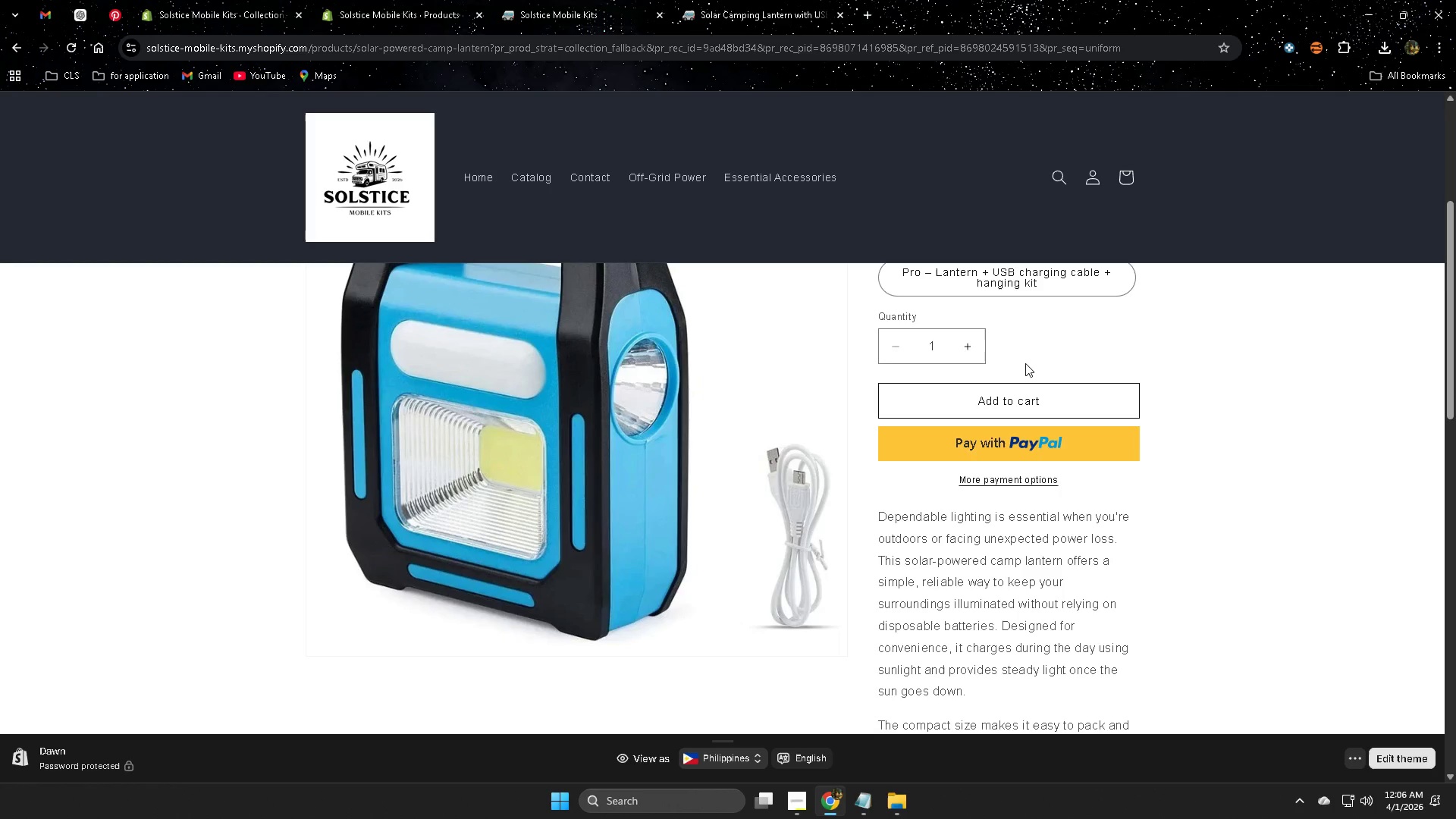 
wait(14.65)
 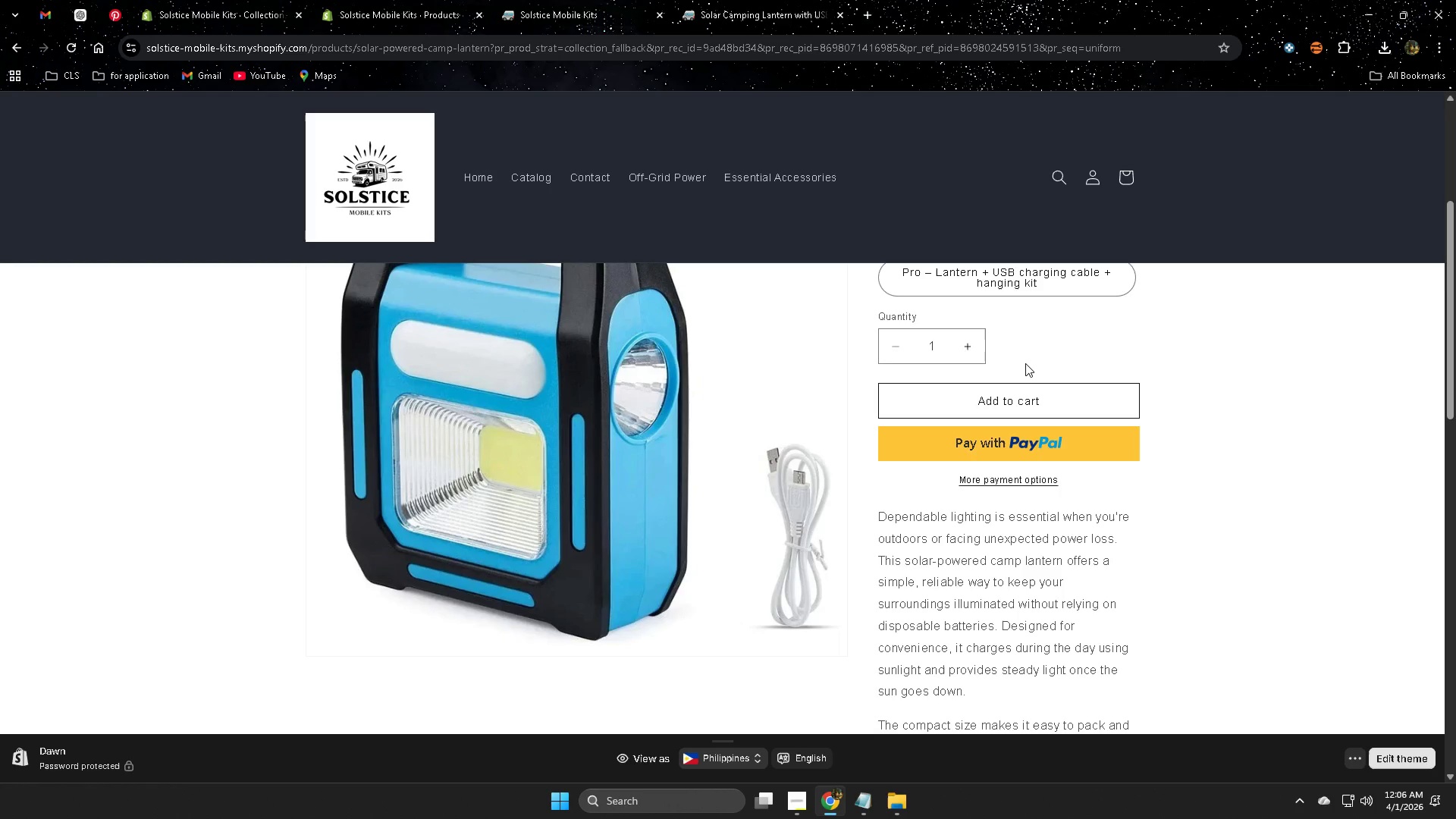 
scroll: coordinate [1025, 363], scroll_direction: up, amount: 1.0
 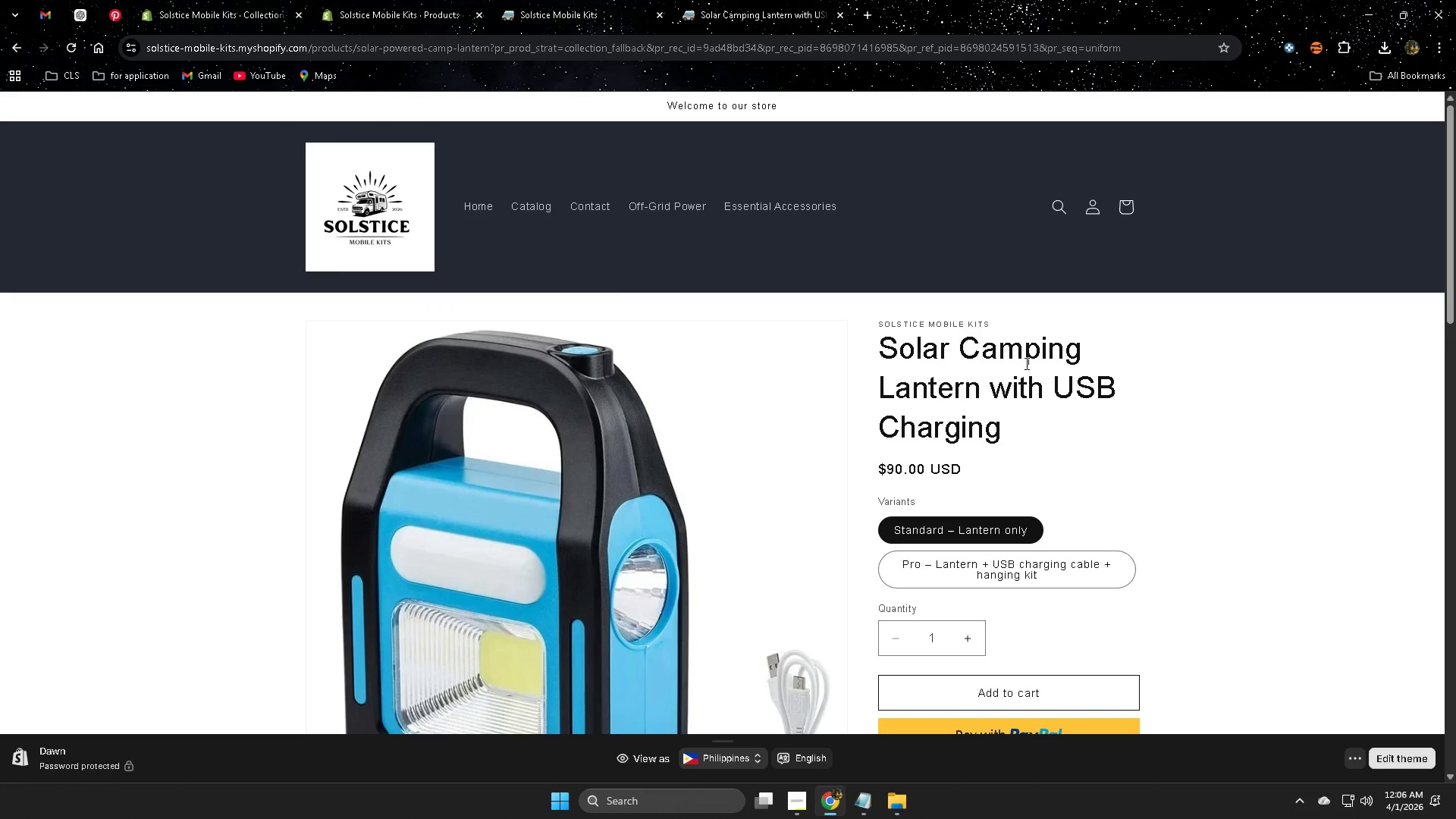 
wait(12.32)
 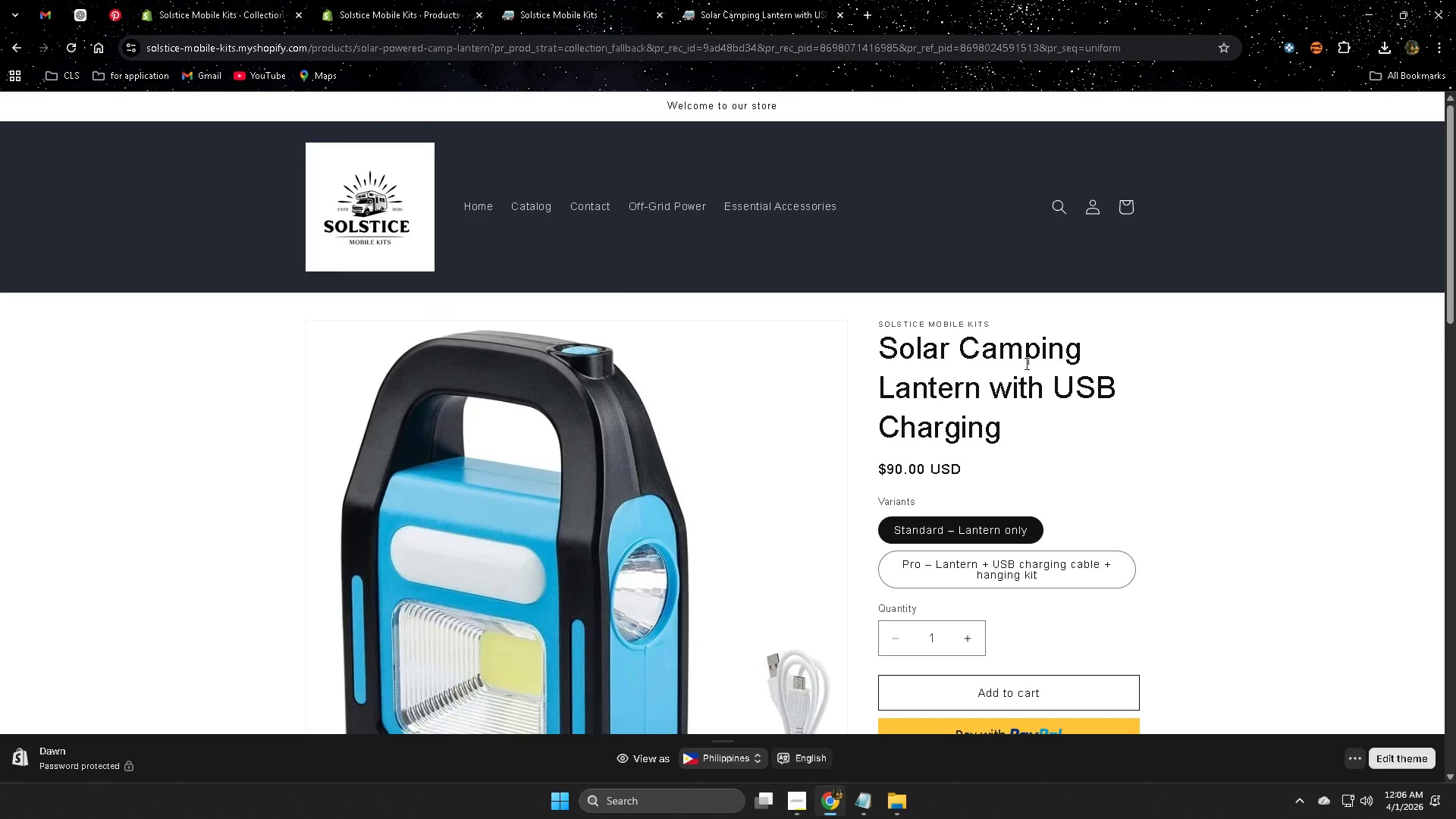 
scroll: coordinate [1025, 363], scroll_direction: down, amount: 4.0
 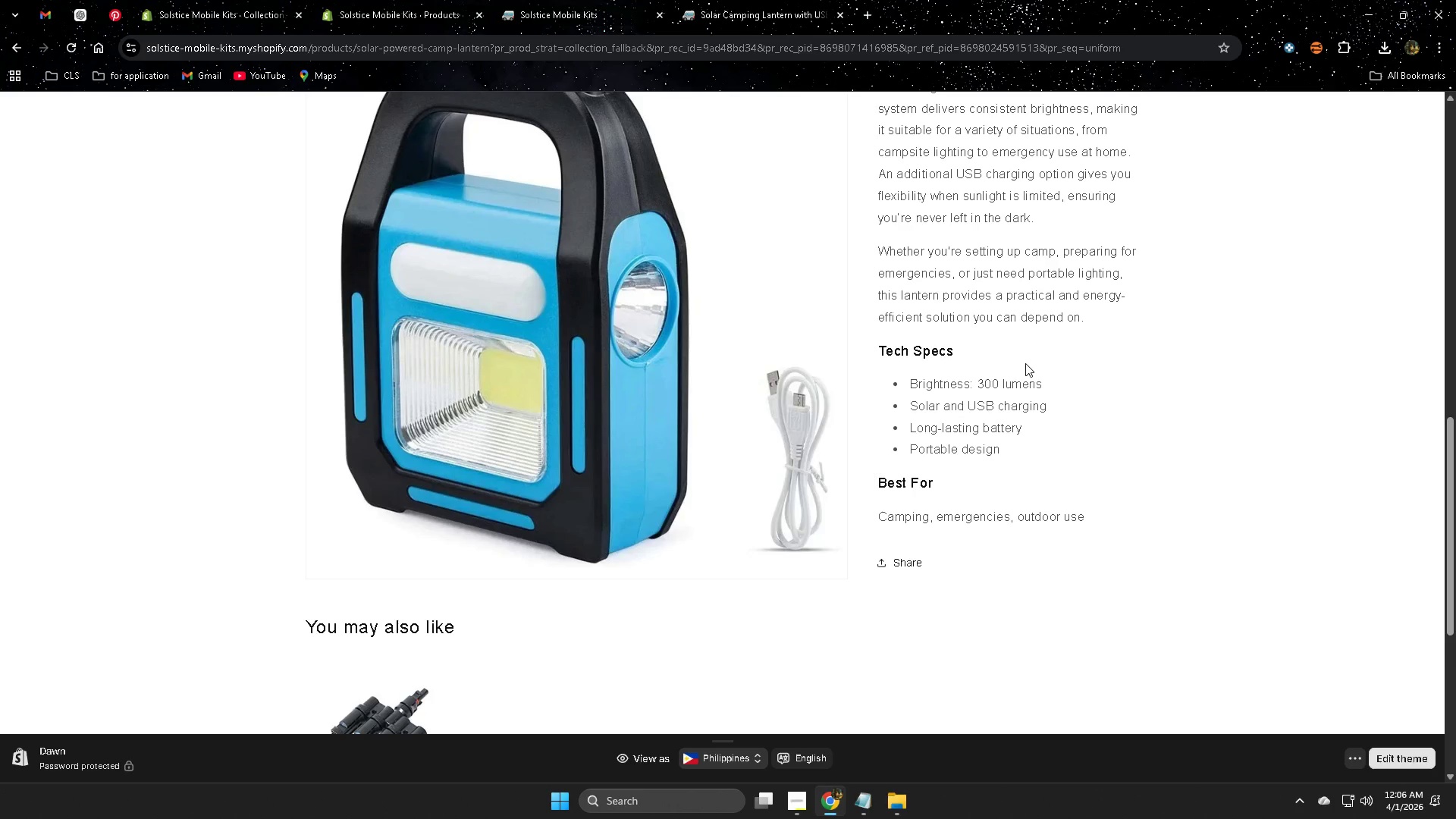 
left_click([452, 543])
 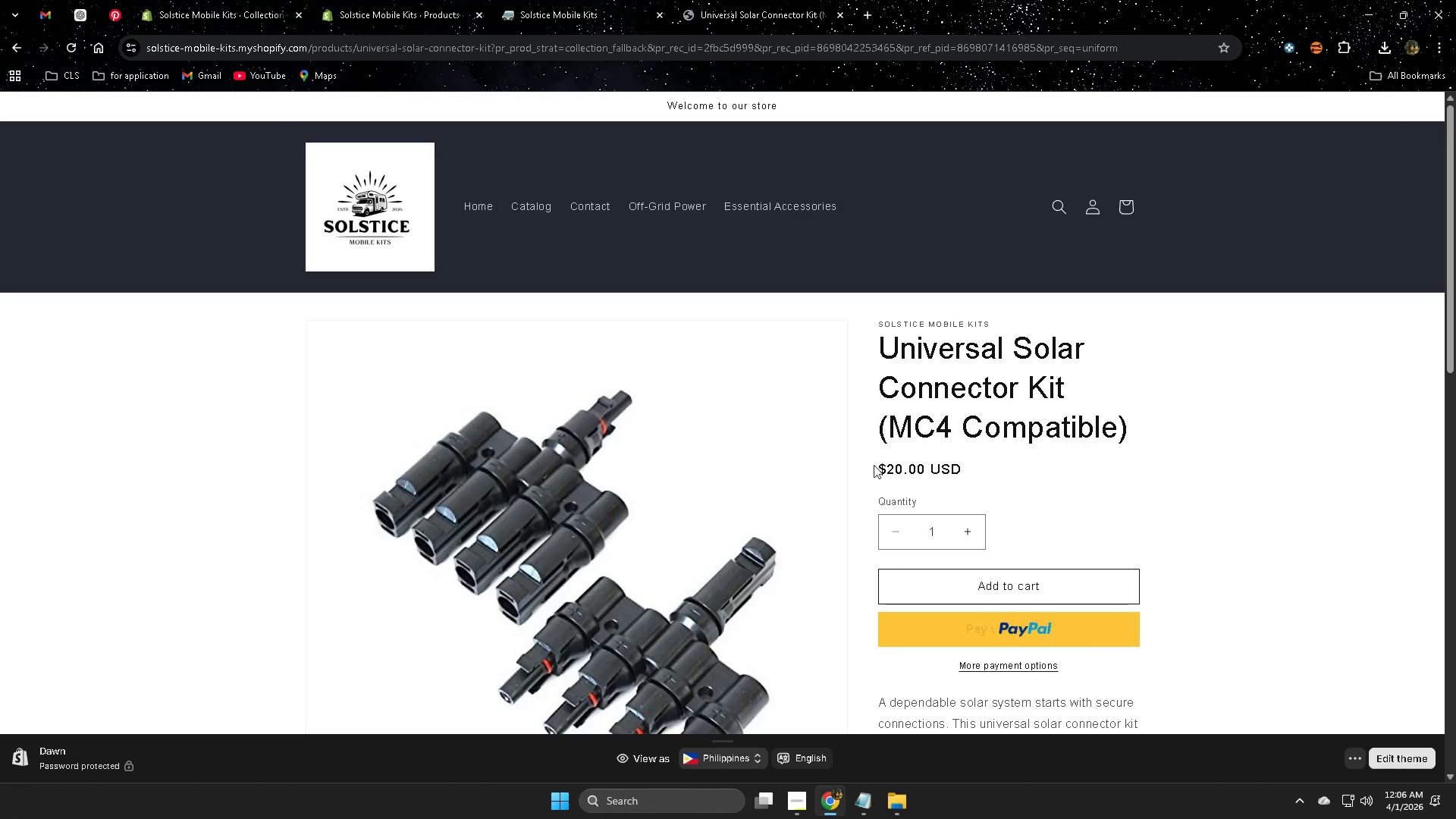 
scroll: coordinate [986, 469], scroll_direction: down, amount: 4.0
 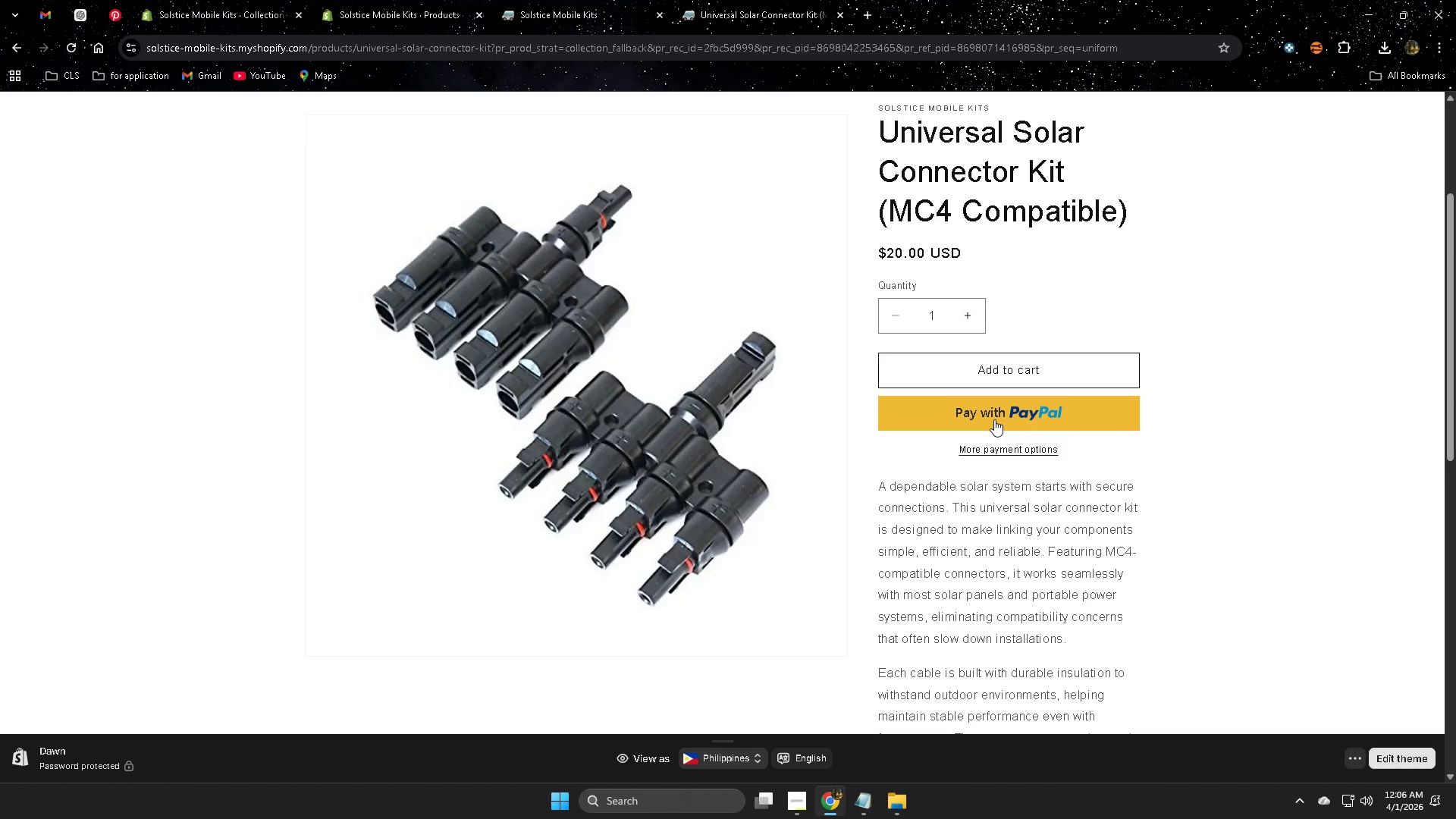 
wait(17.64)
 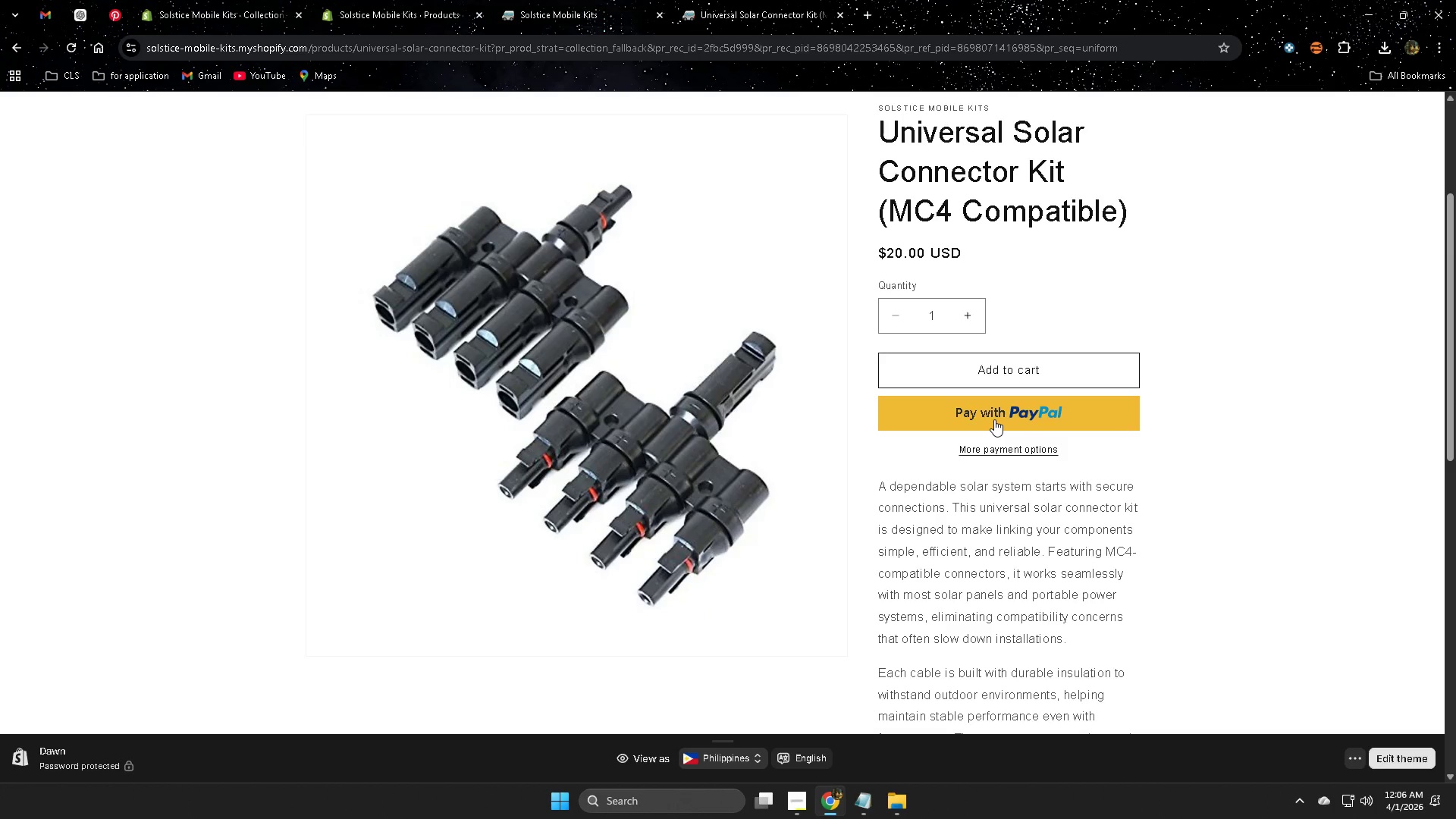 
right_click([994, 419])
 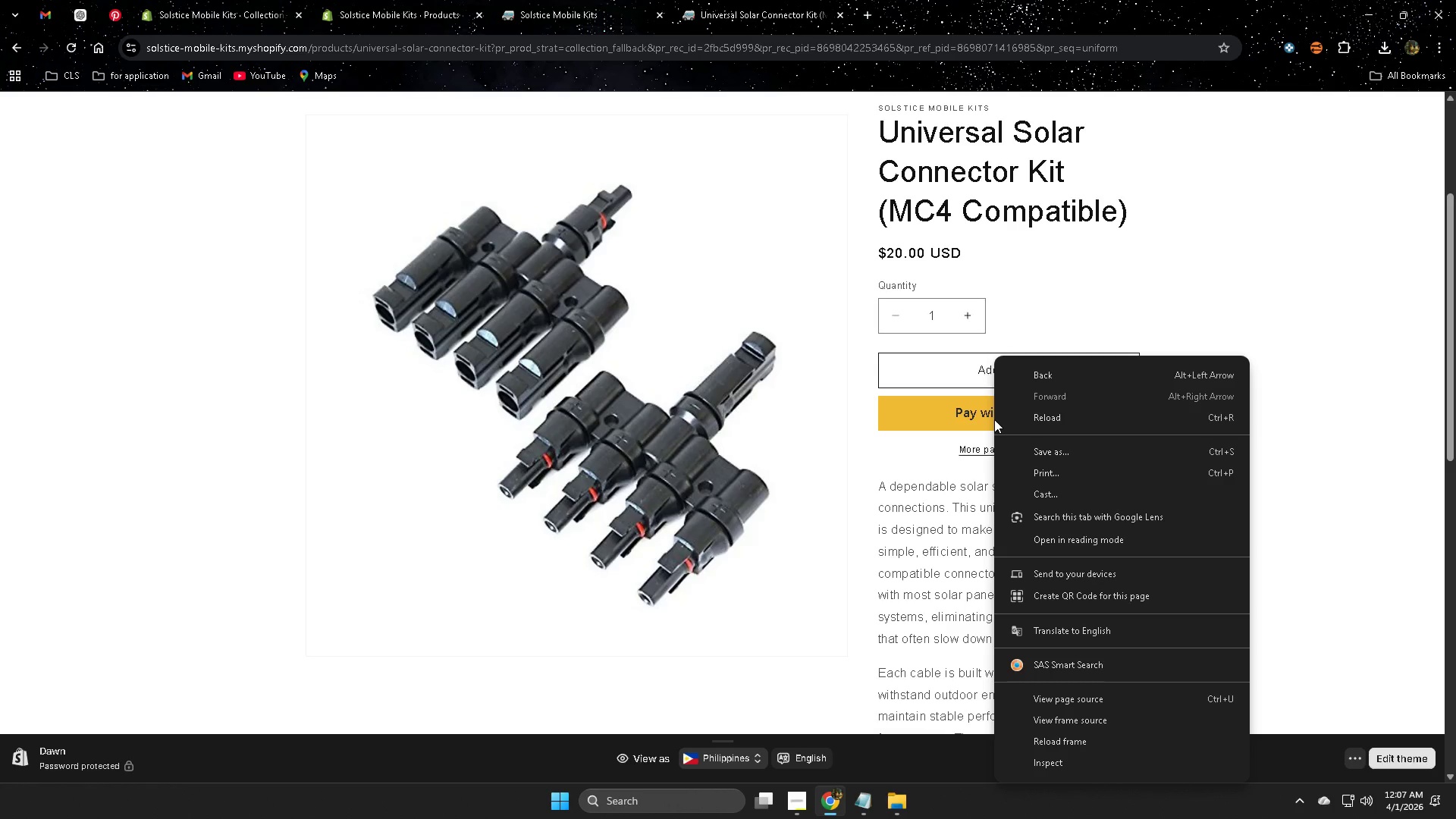 
wait(15.8)
 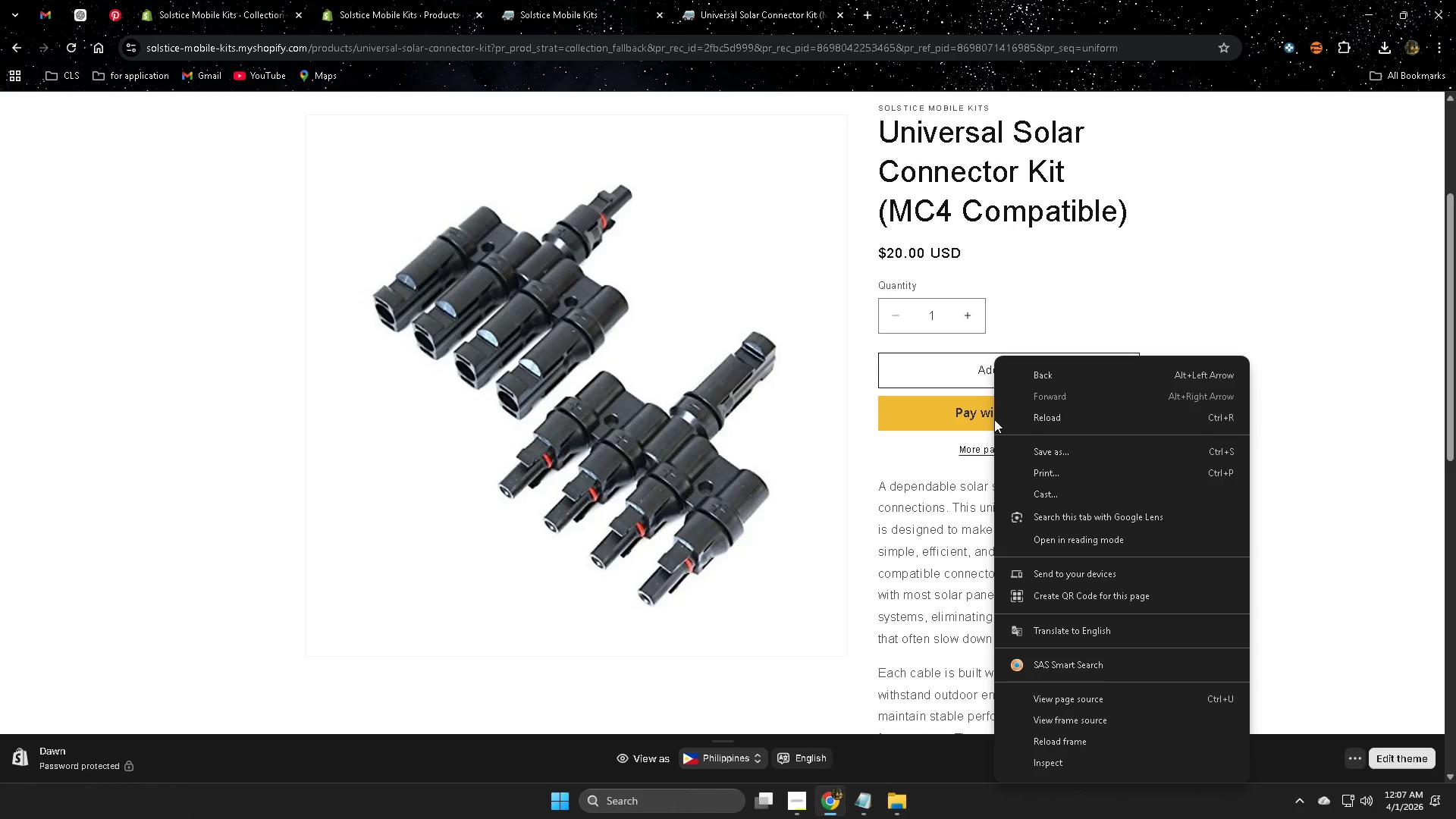 
left_click([1321, 291])
 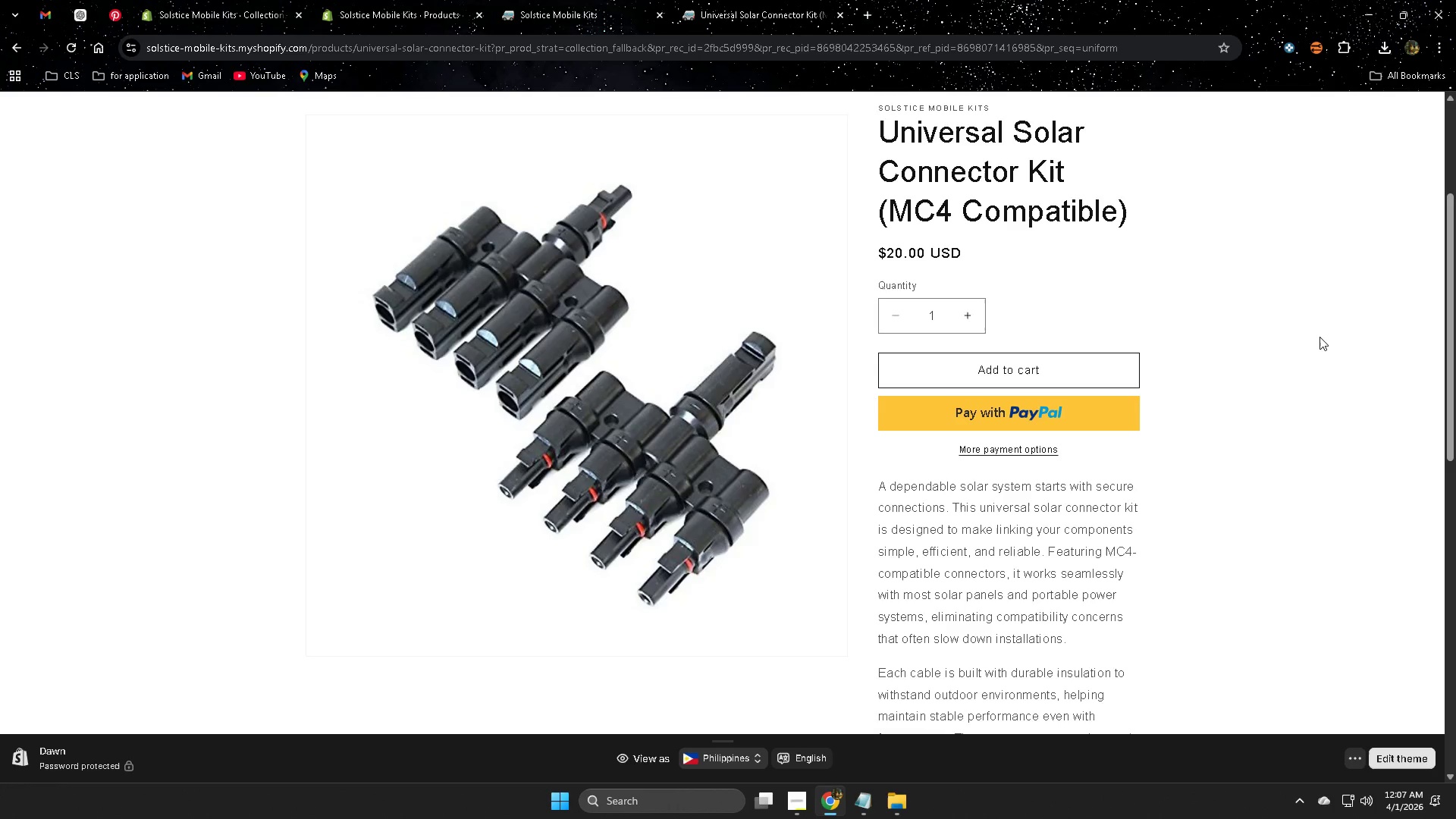 
wait(8.39)
 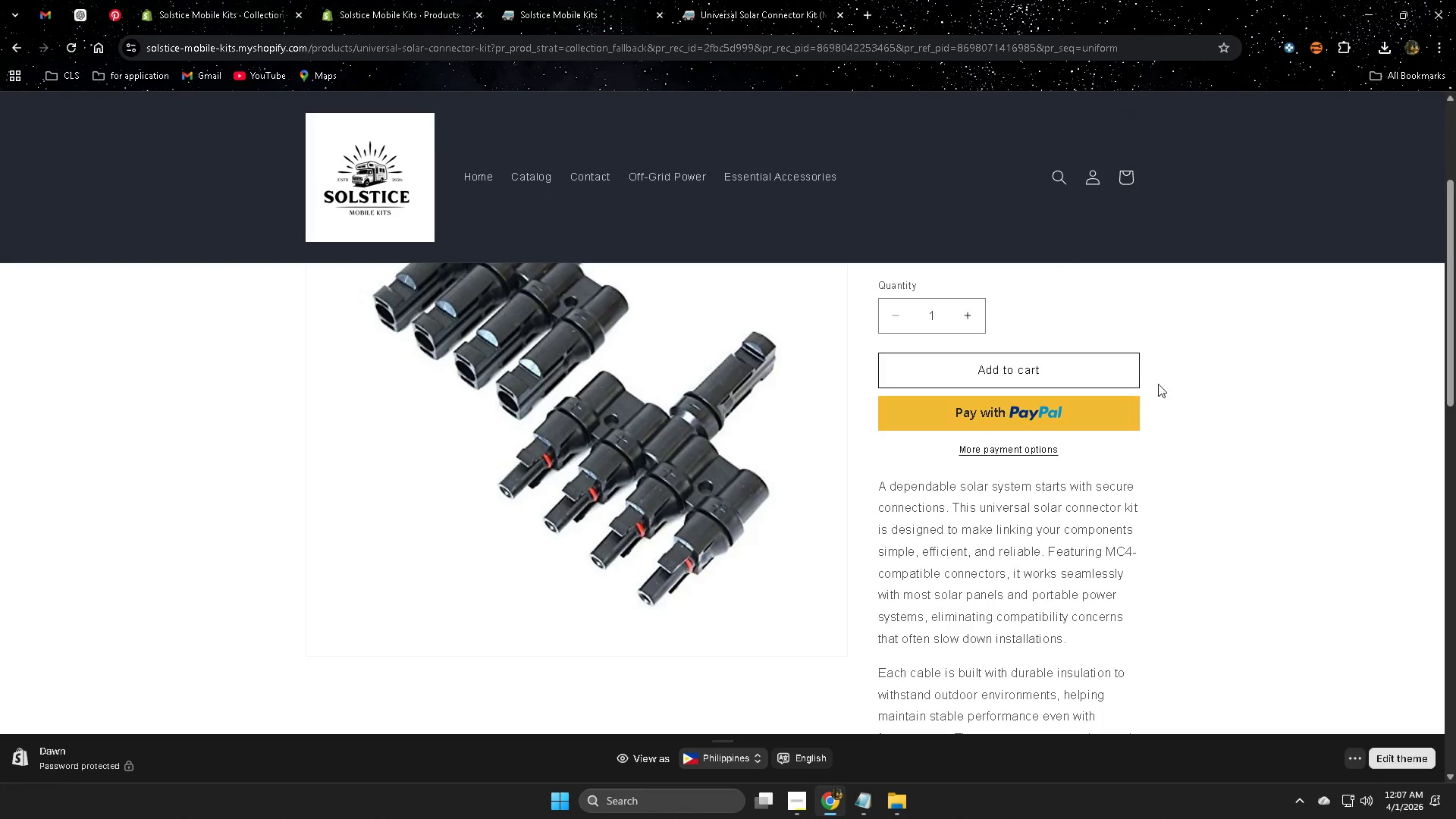 
left_click([466, 180])
 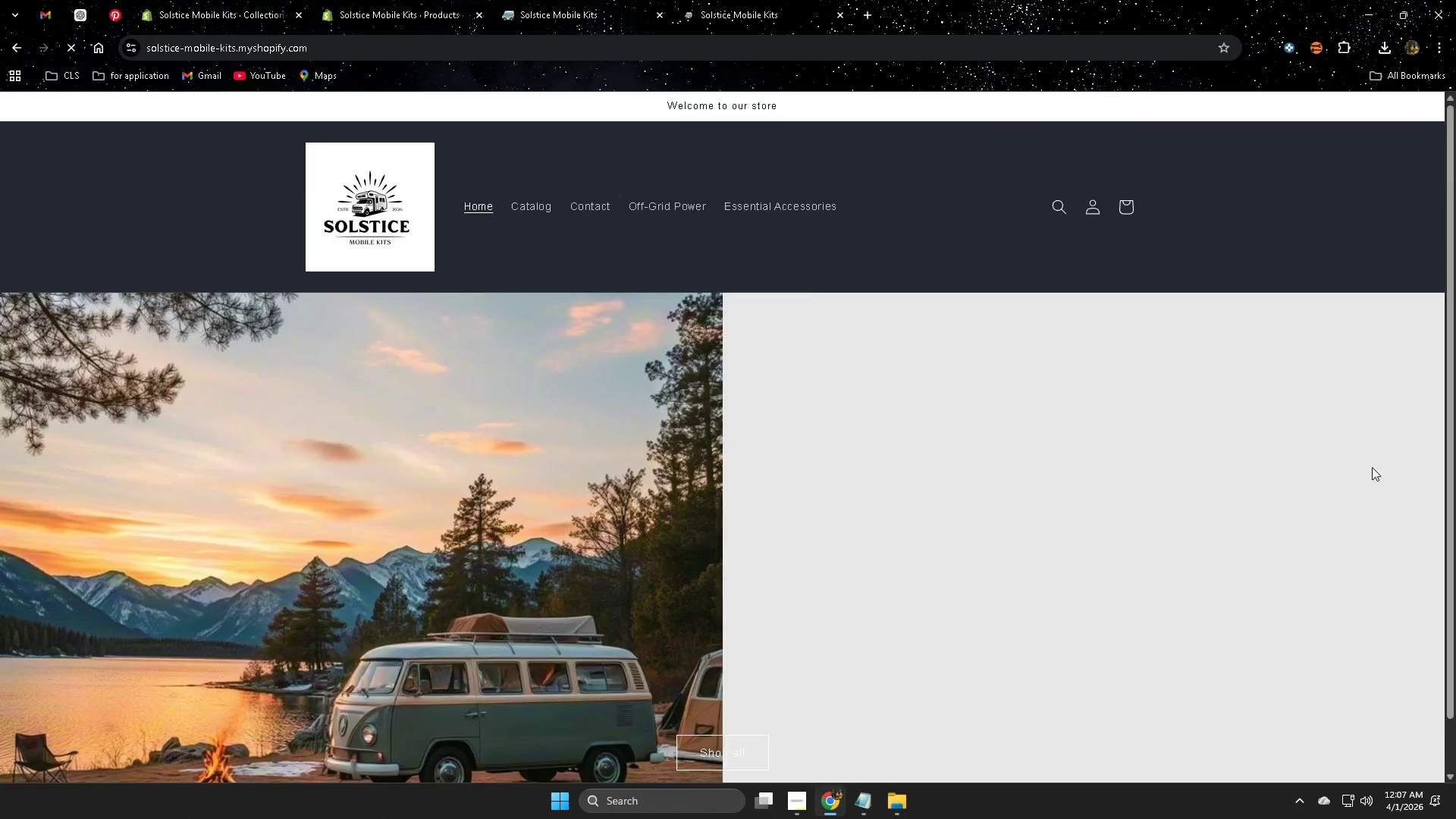 
scroll: coordinate [1294, 467], scroll_direction: down, amount: 5.0
 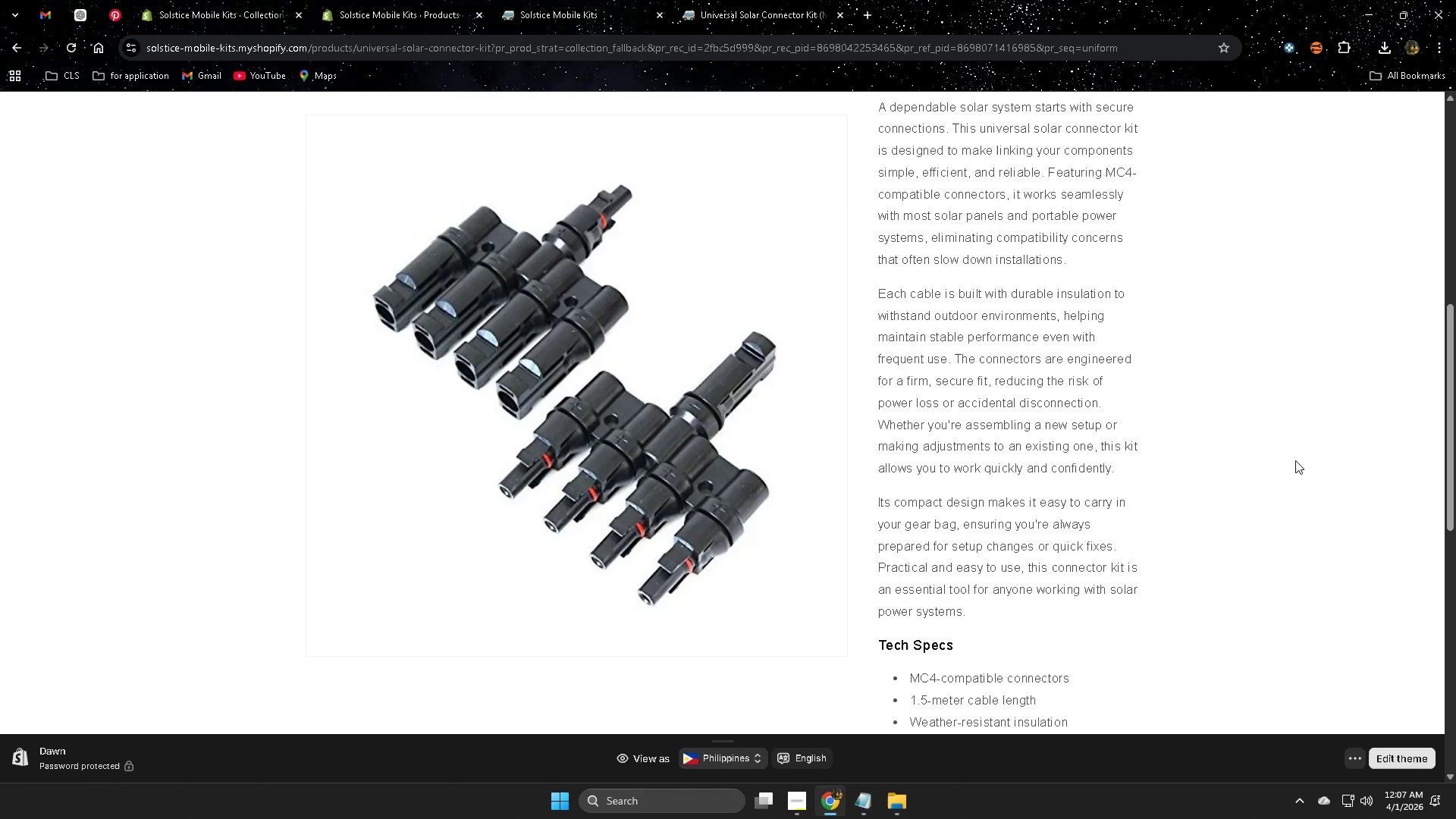 
scroll: coordinate [1277, 448], scroll_direction: up, amount: 5.0
 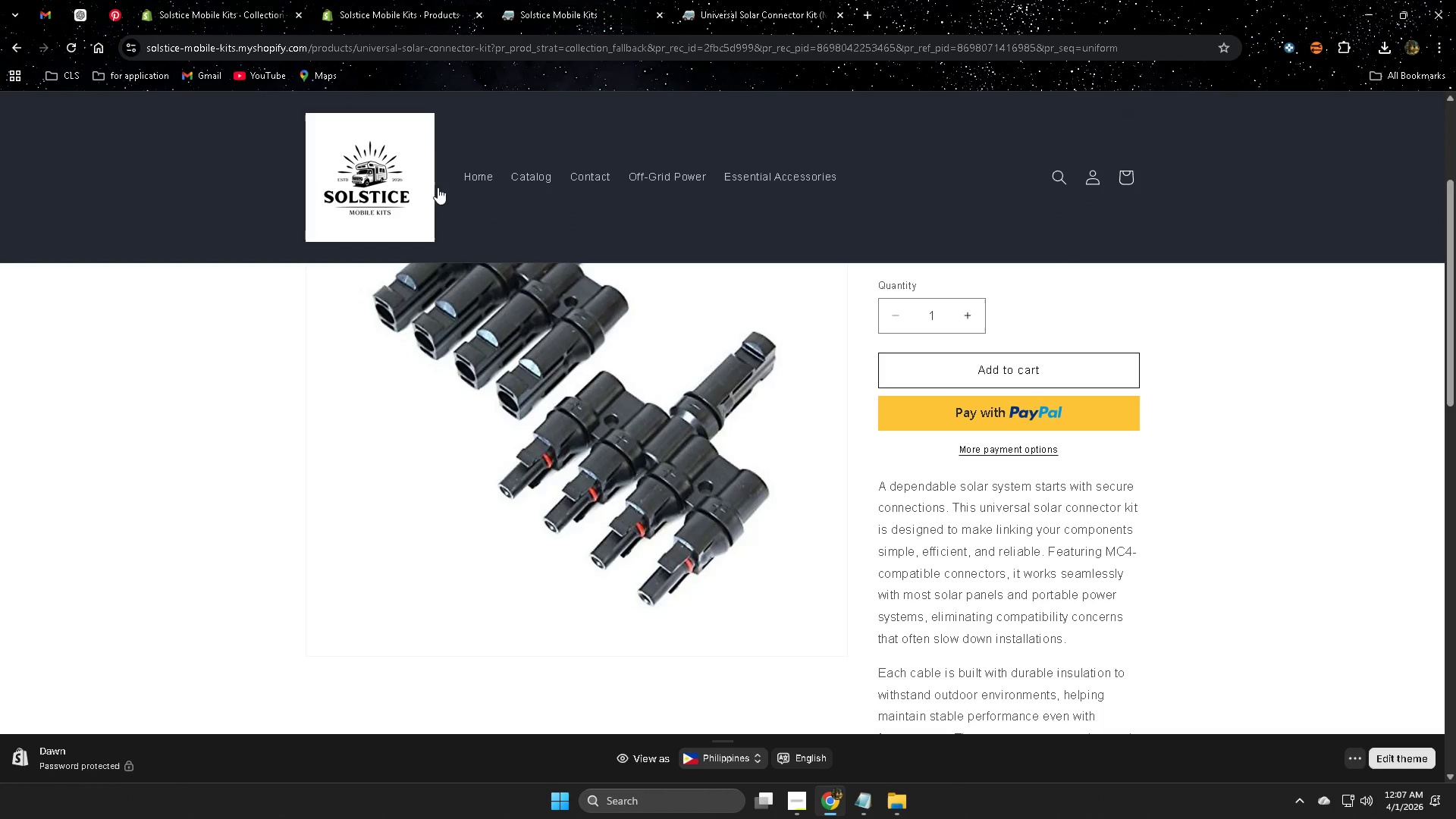 
scroll: coordinate [1254, 418], scroll_direction: down, amount: 13.0
 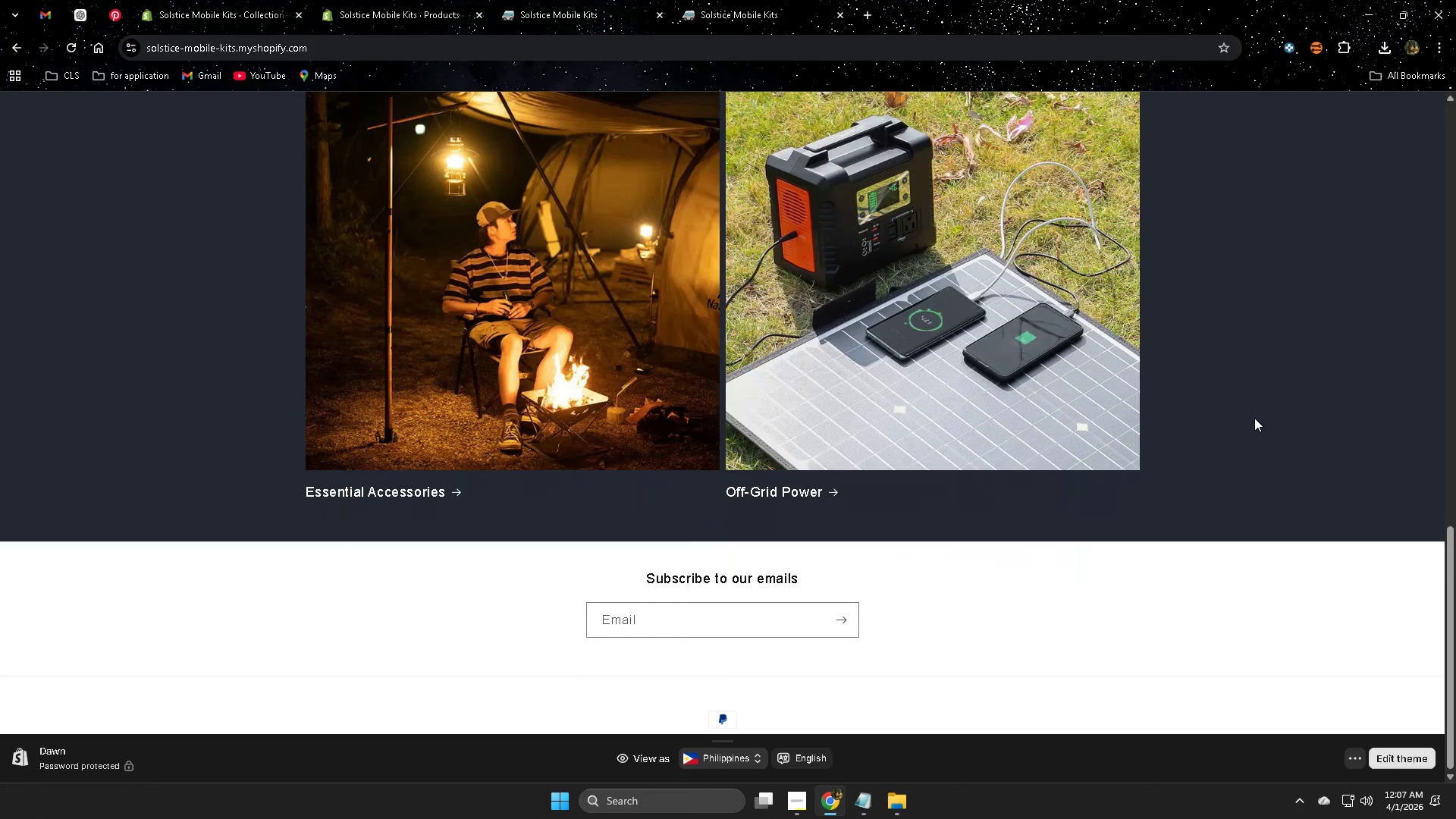 
scroll: coordinate [1254, 418], scroll_direction: up, amount: 13.0
 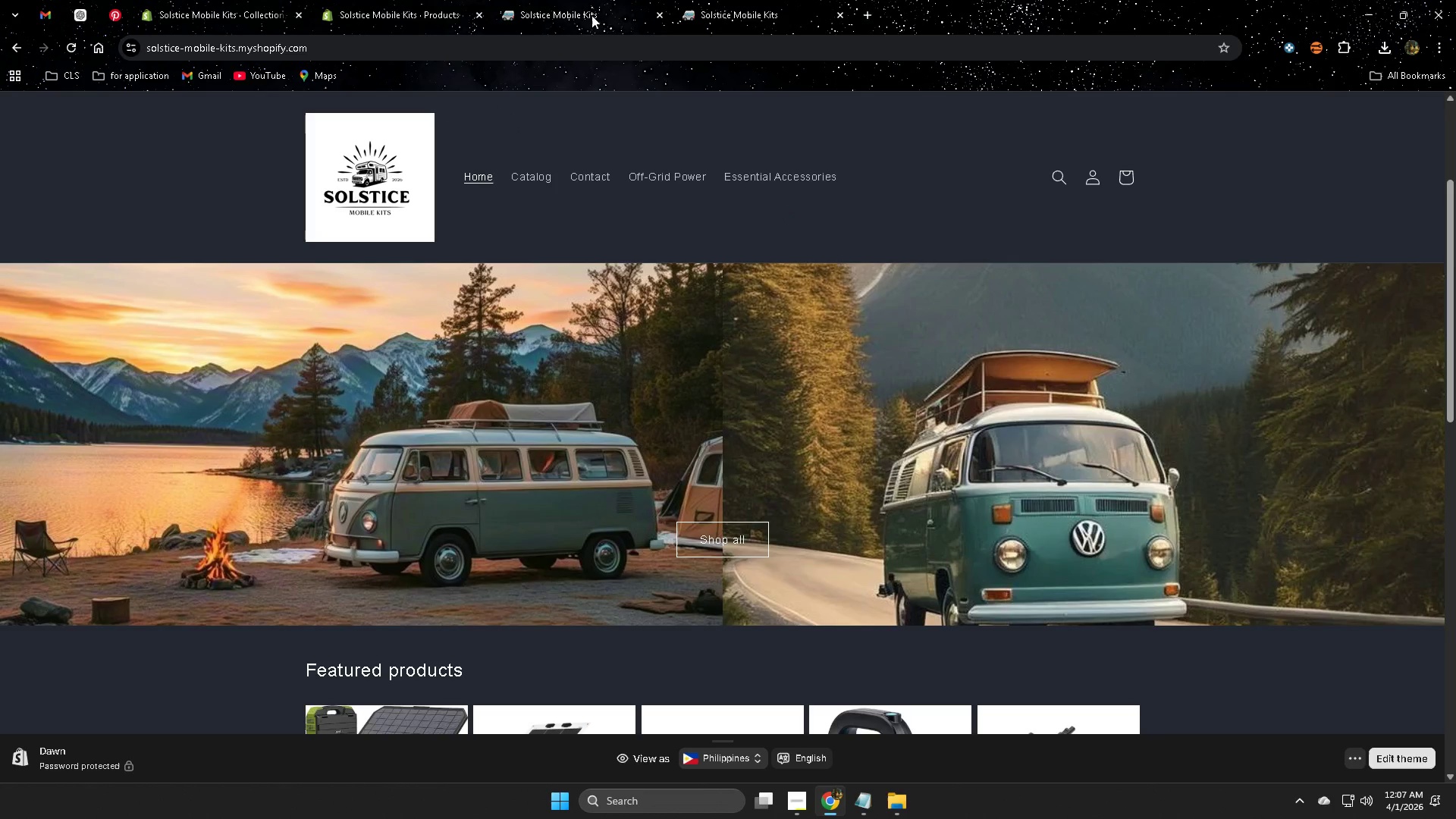 
left_click([376, 7])
 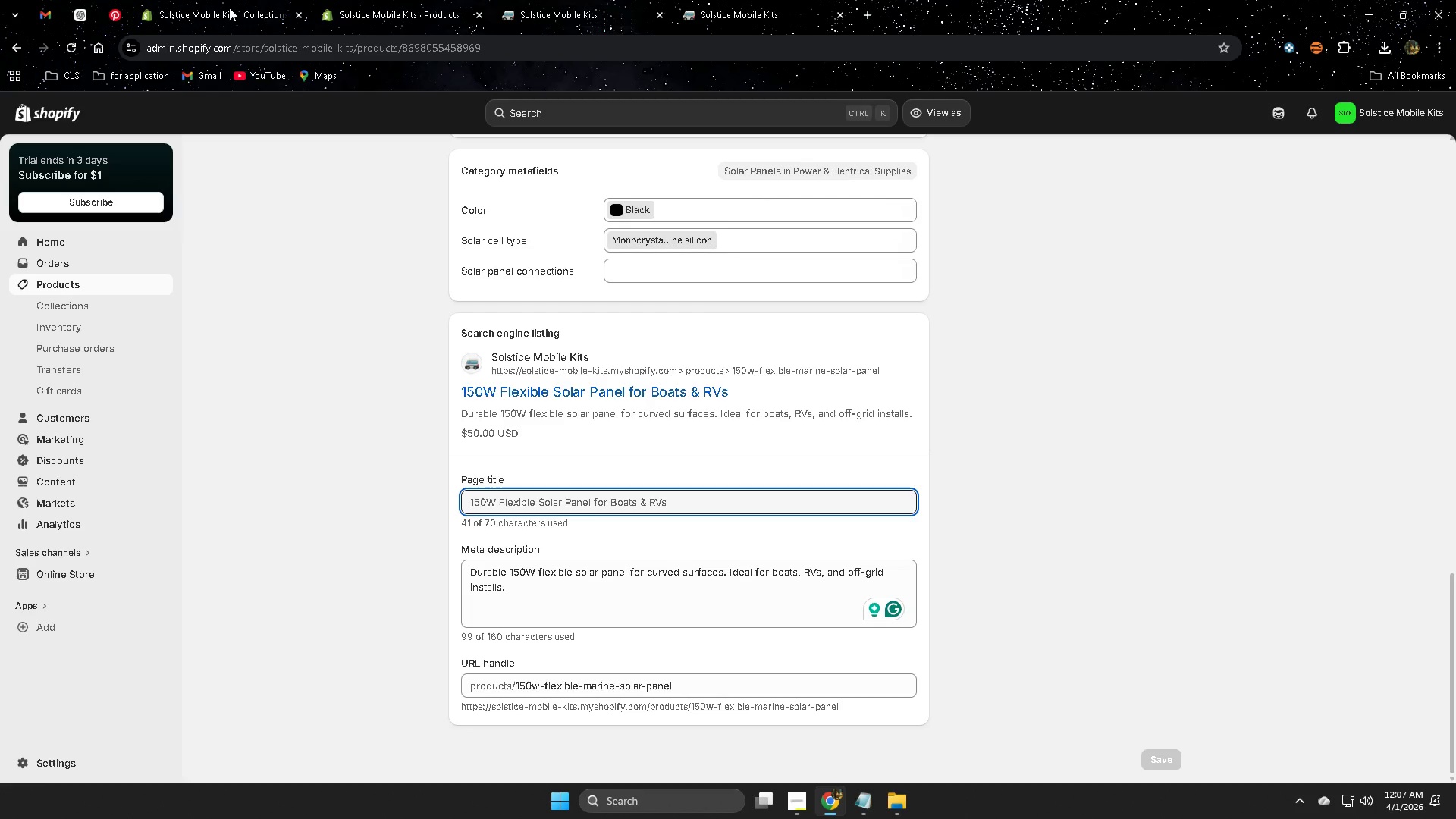 
wait(6.56)
 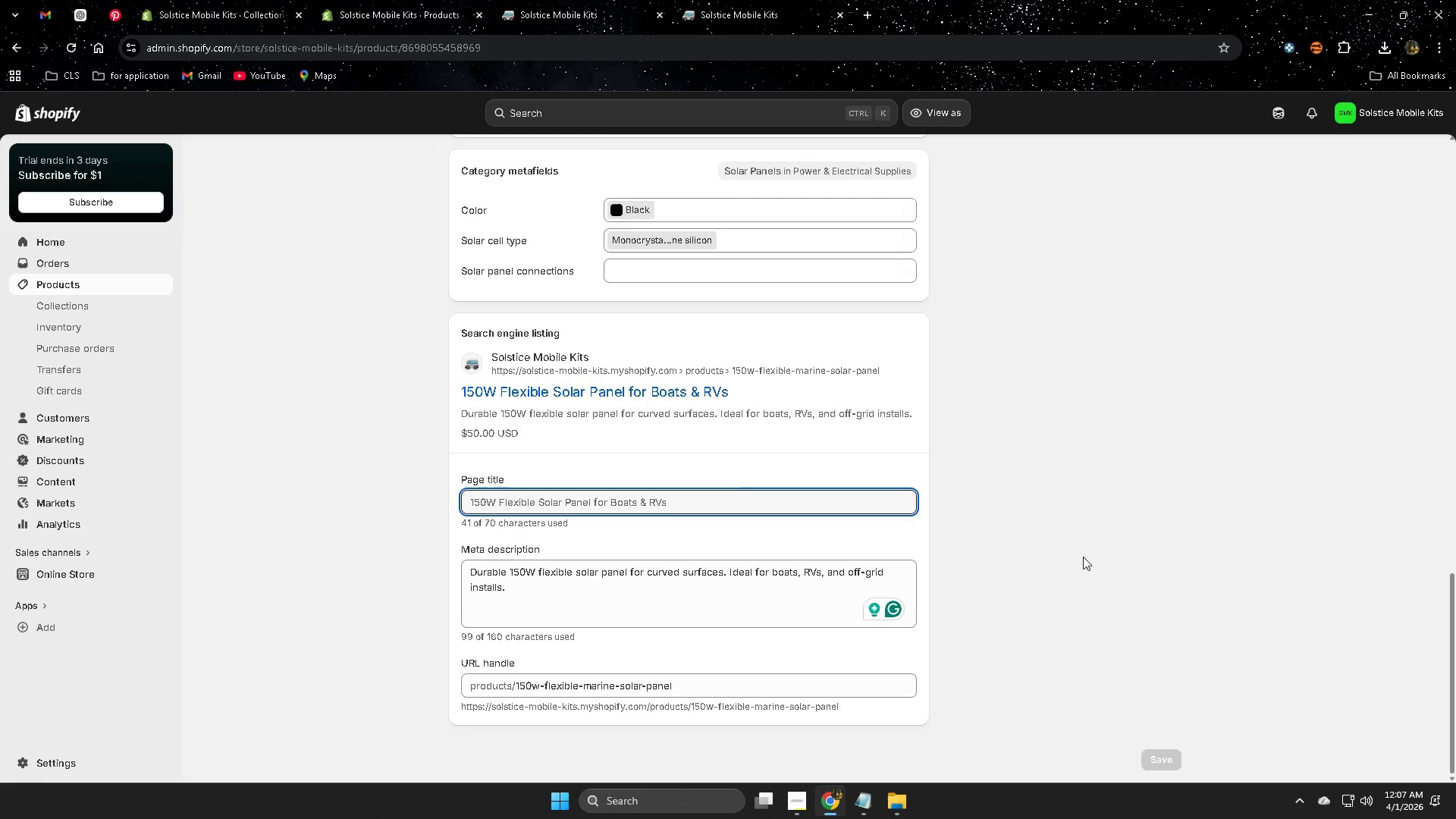 
scroll: coordinate [718, 522], scroll_direction: up, amount: 2.0
 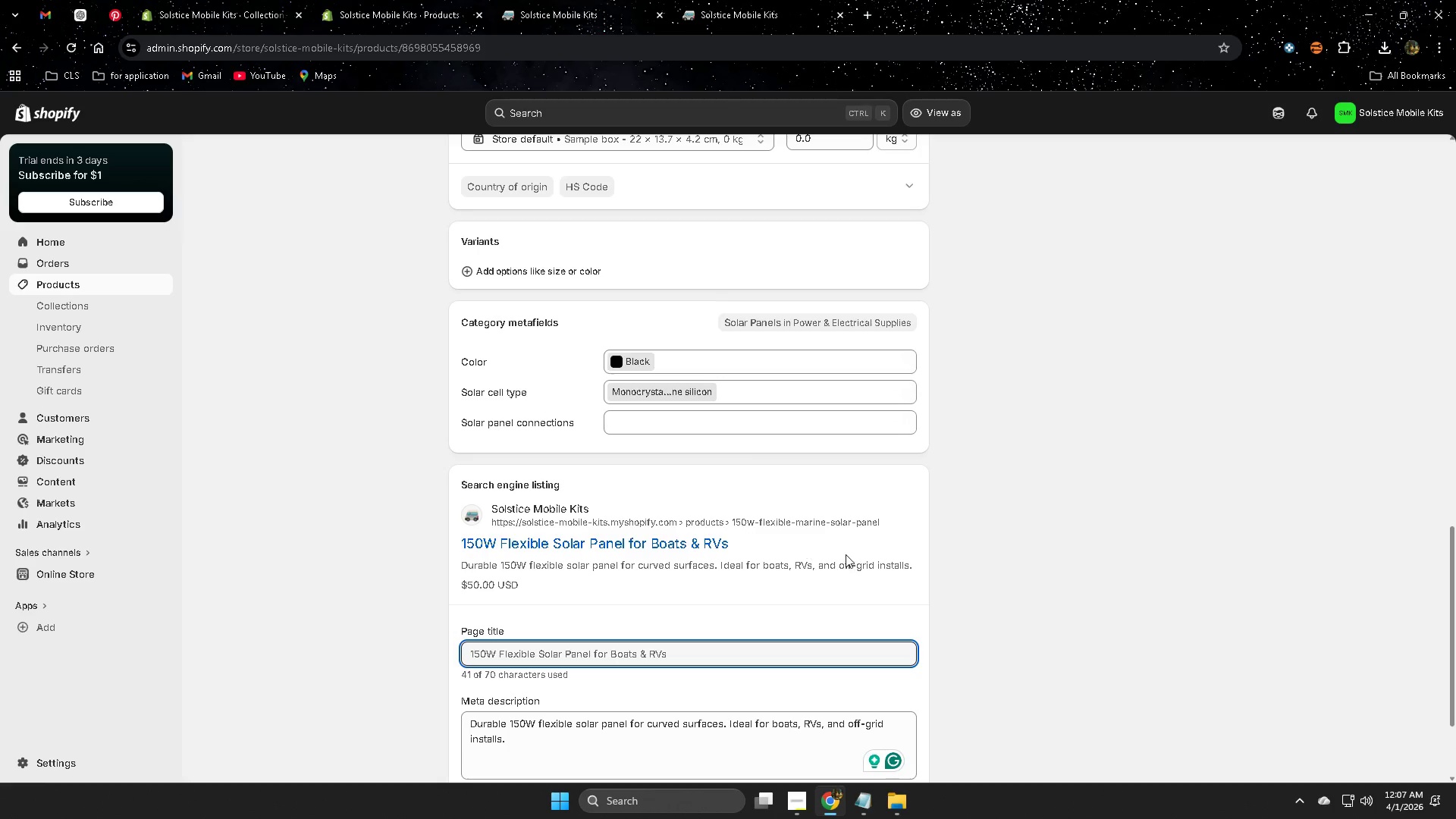 
scroll: coordinate [1016, 598], scroll_direction: down, amount: 2.0
 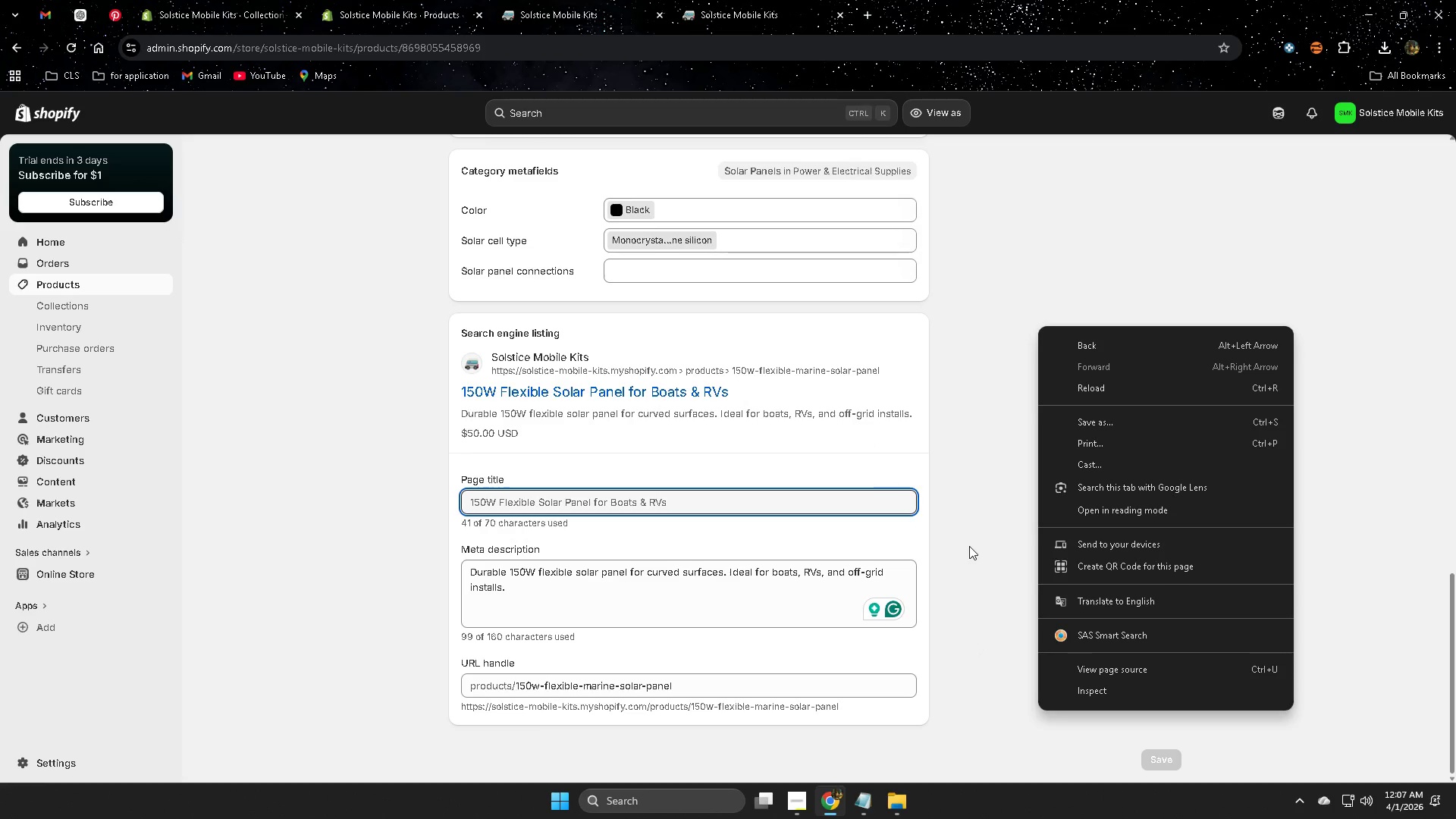 
left_click([982, 531])
 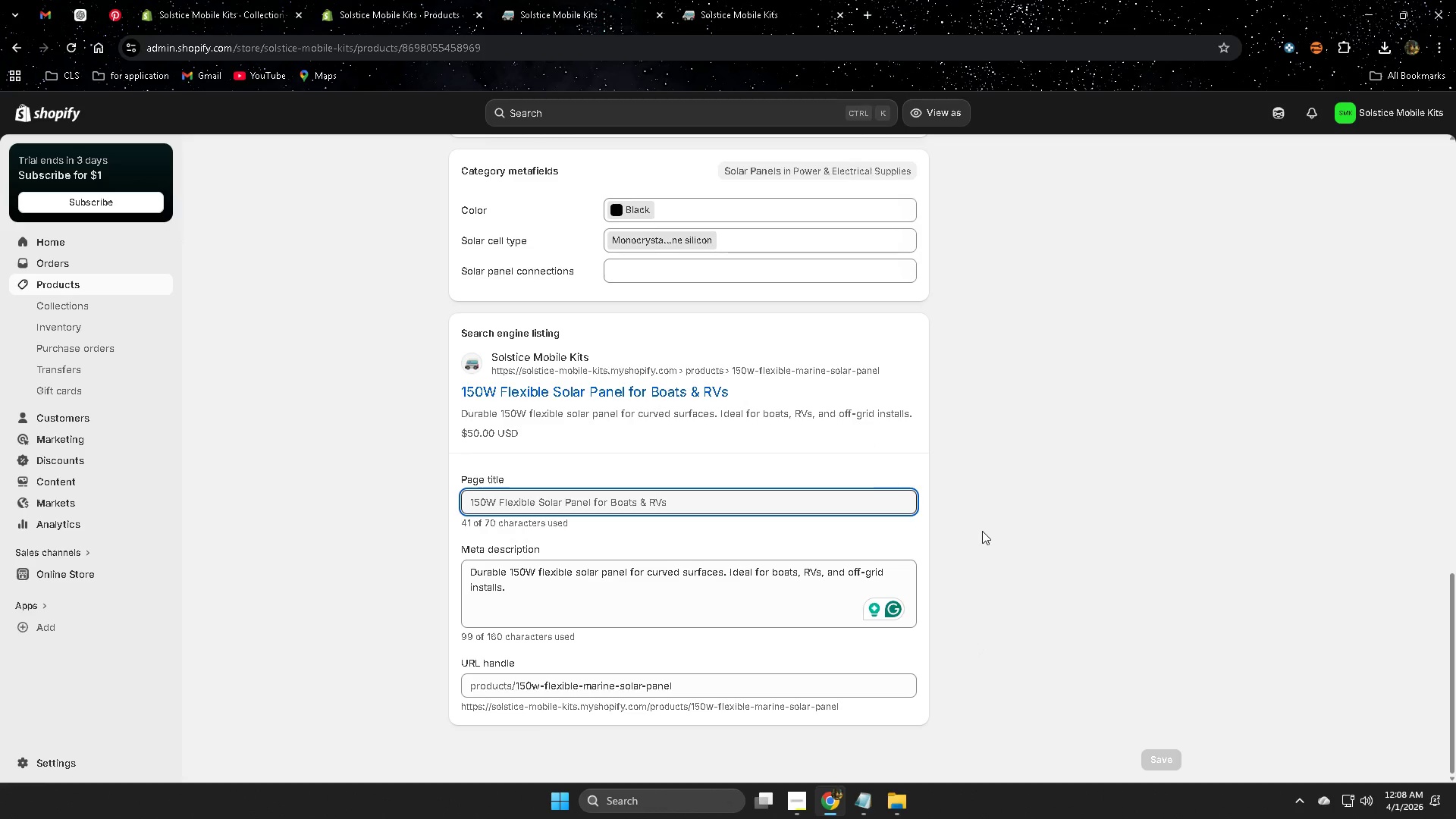 
mouse_move([946, 554])
 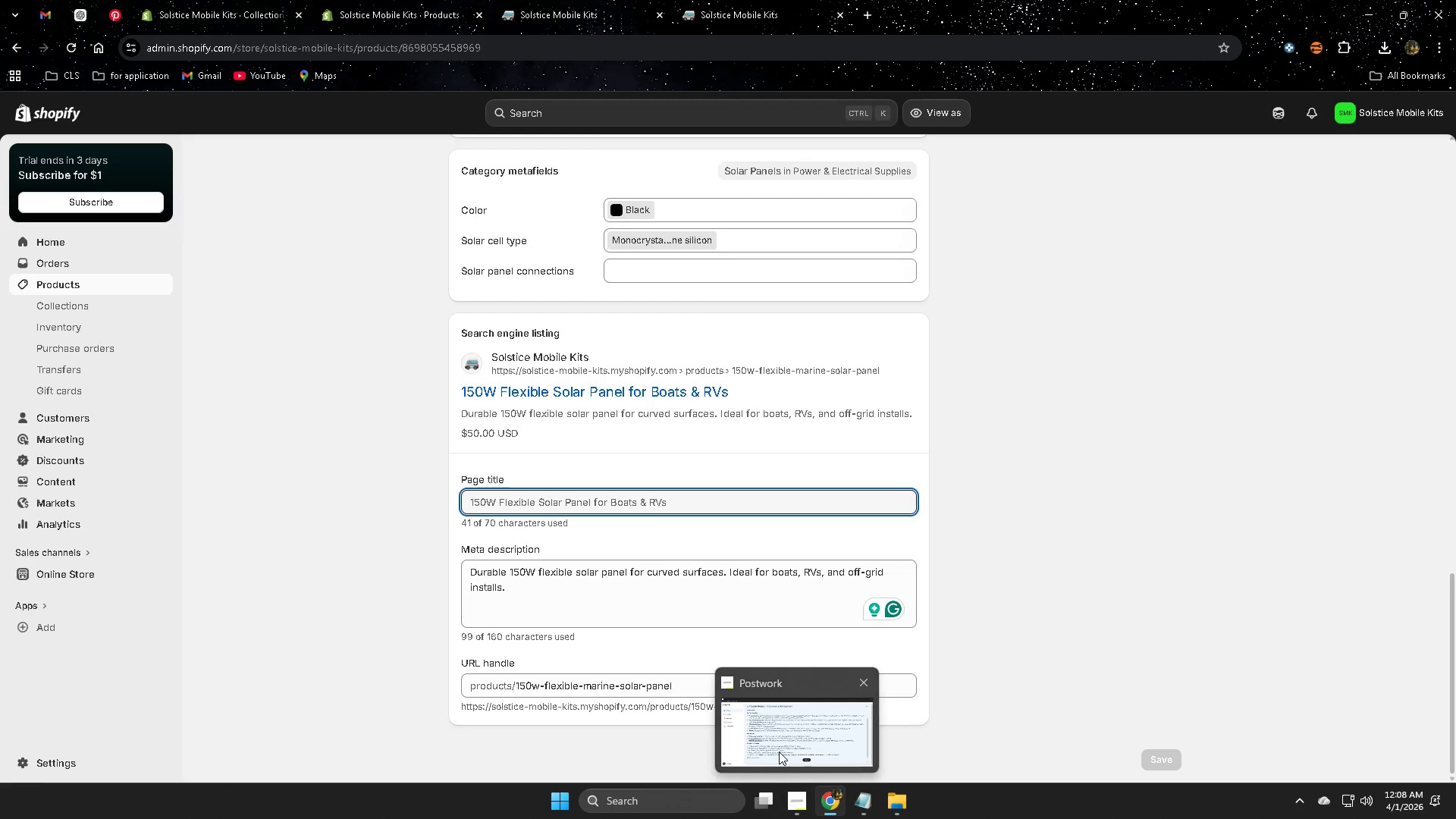 
left_click([777, 739])